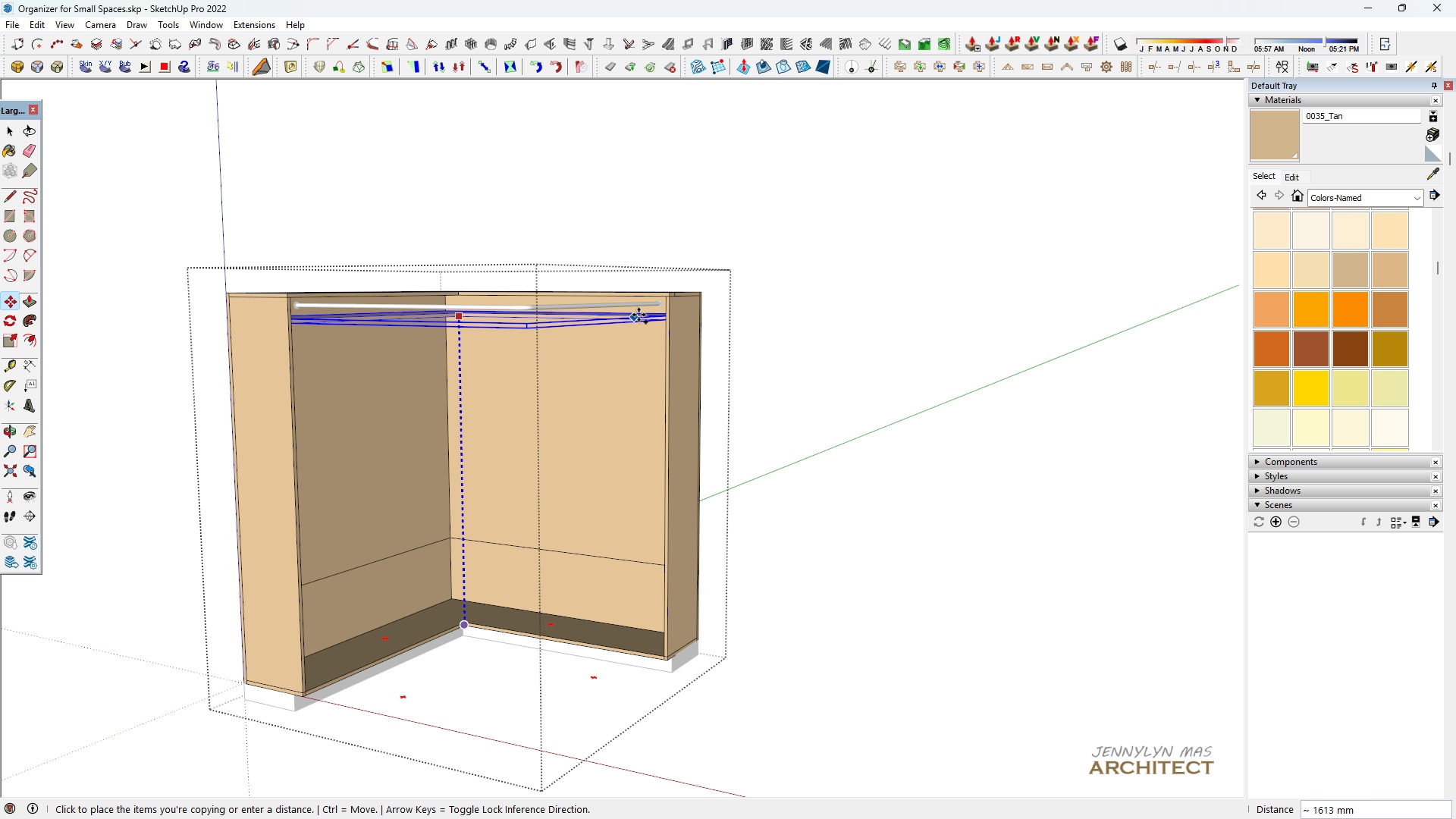 
scroll: coordinate [679, 292], scroll_direction: up, amount: 5.0
 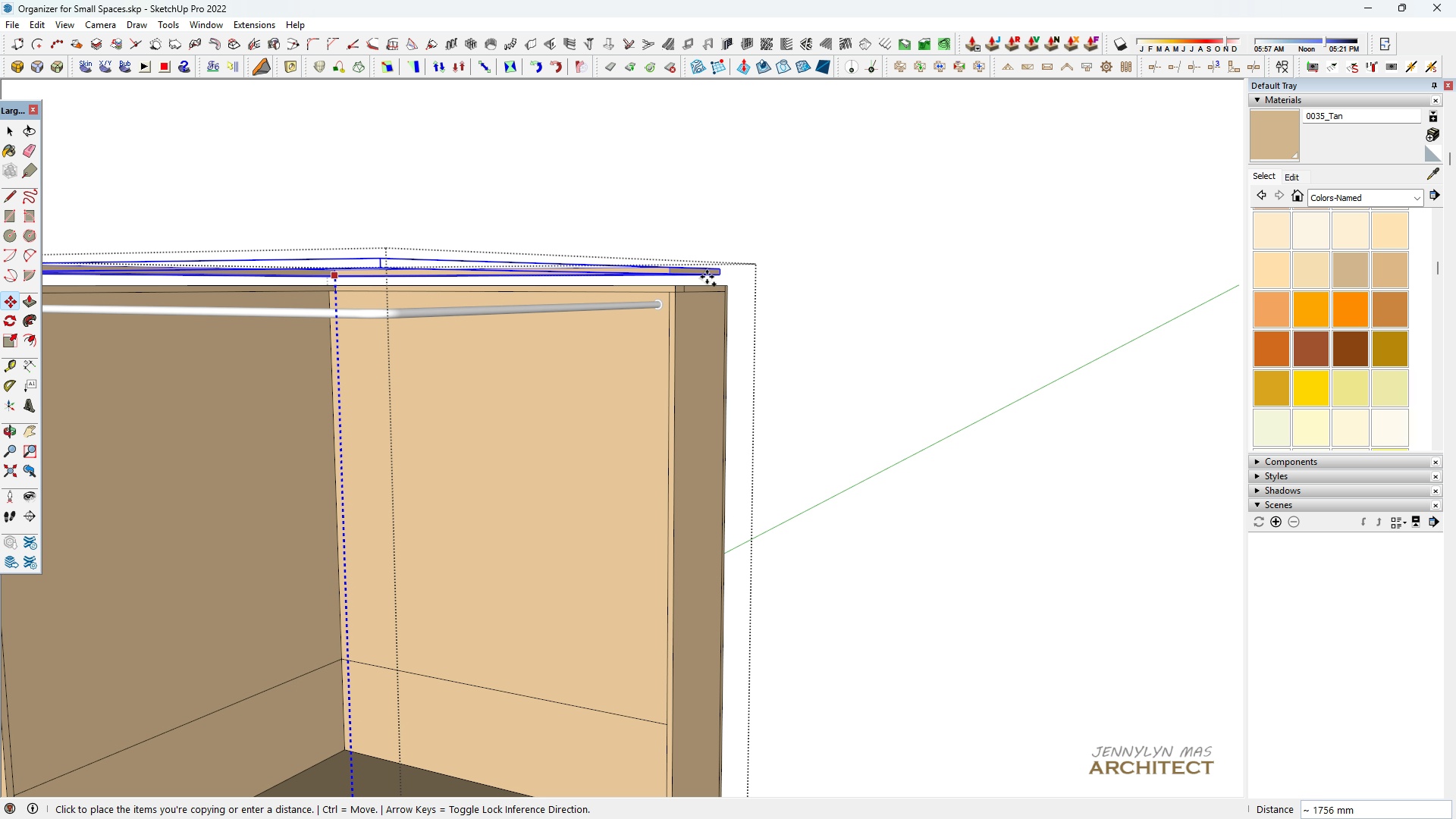 
hold_key(key=ShiftLeft, duration=1.51)
 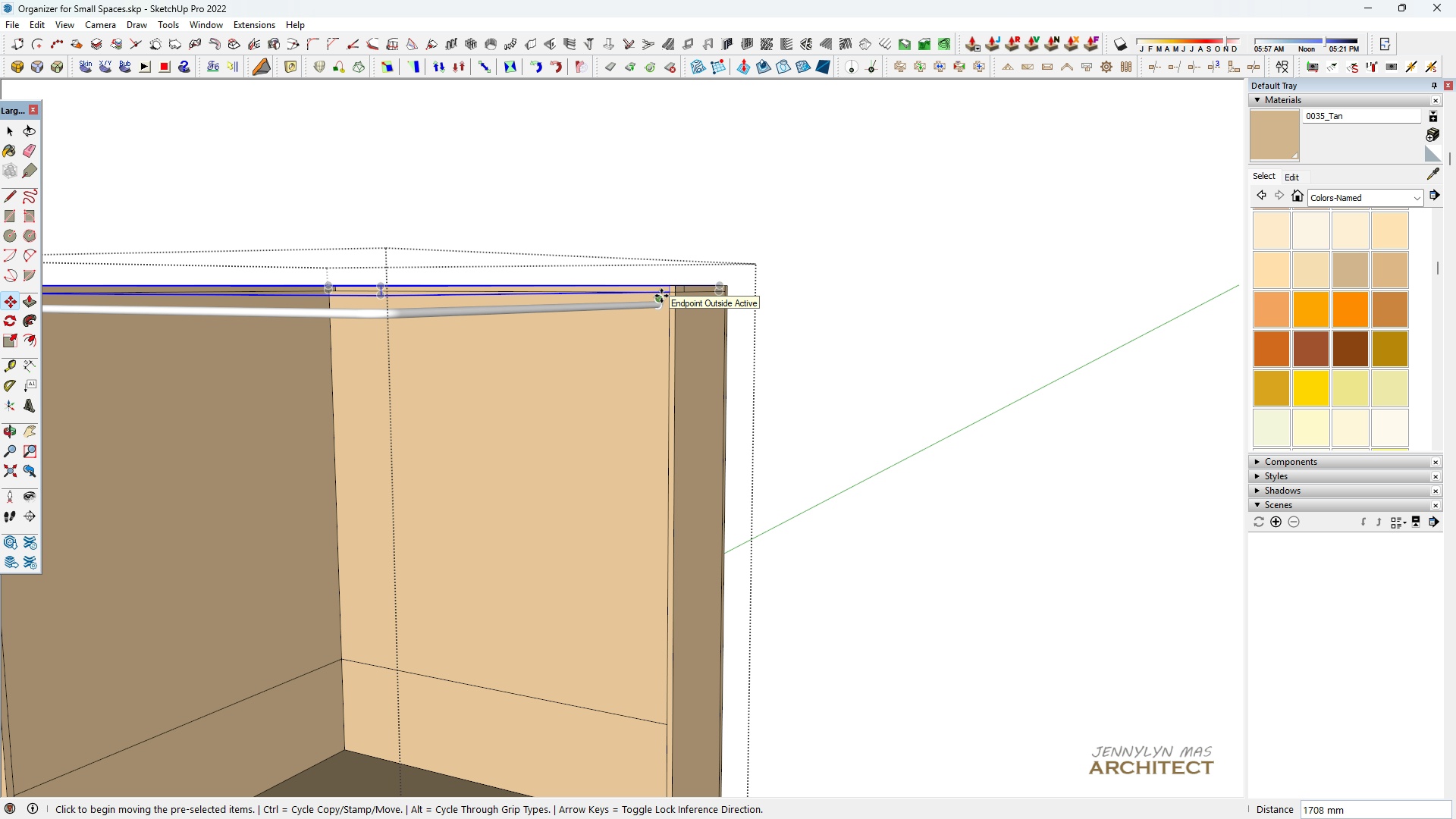 
key(Slash)
 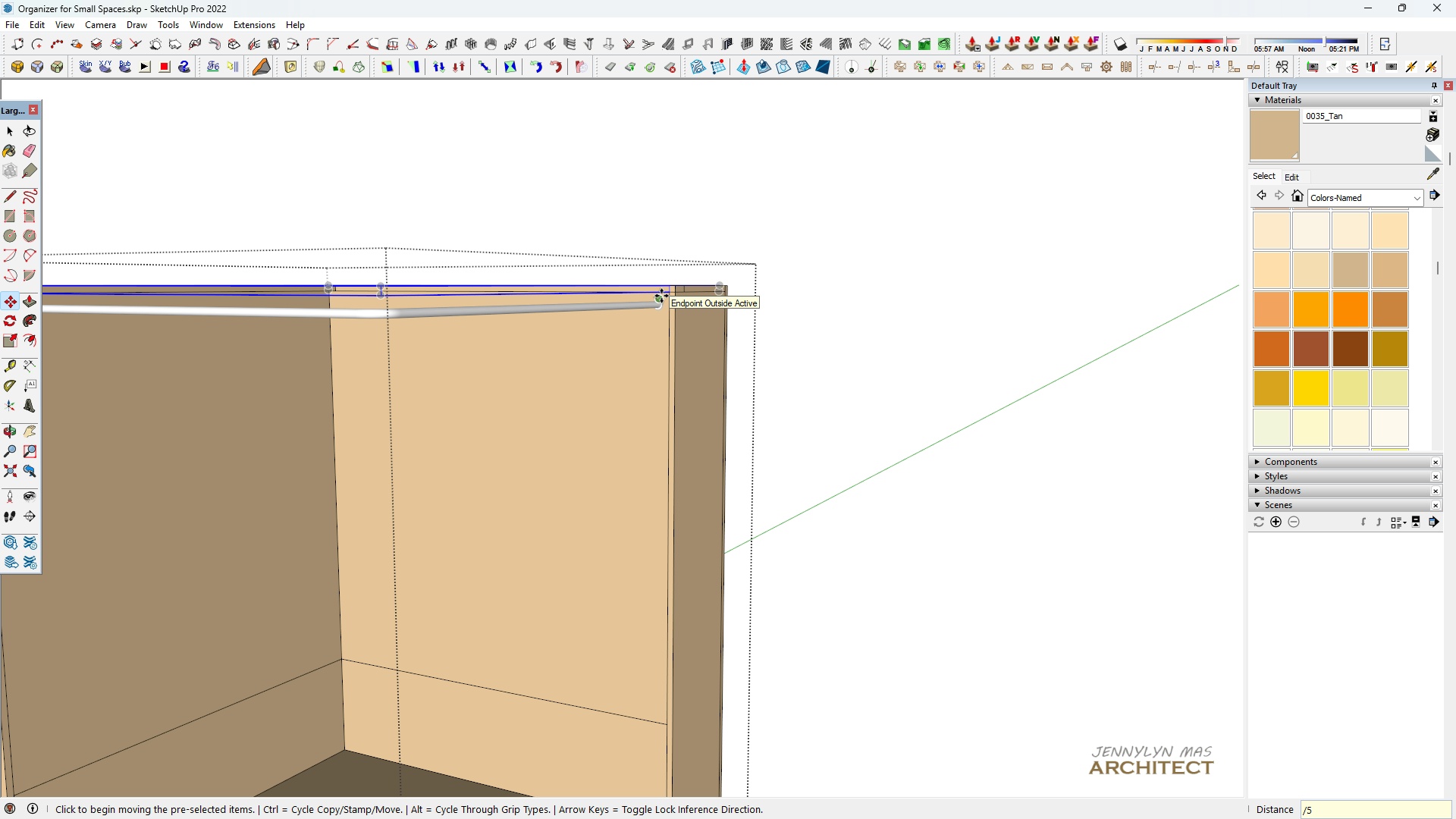 
key(5)
 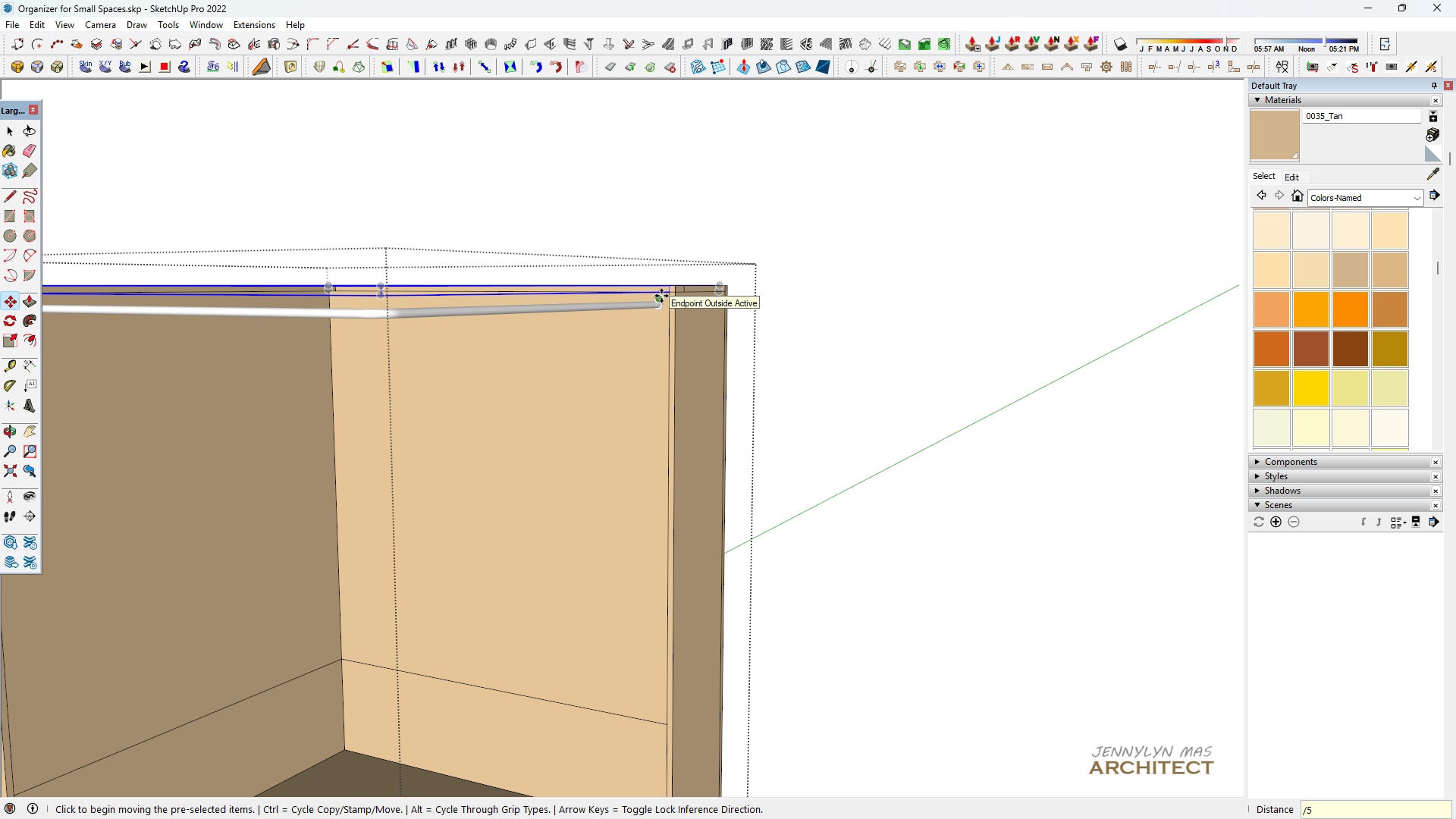 
key(Enter)
 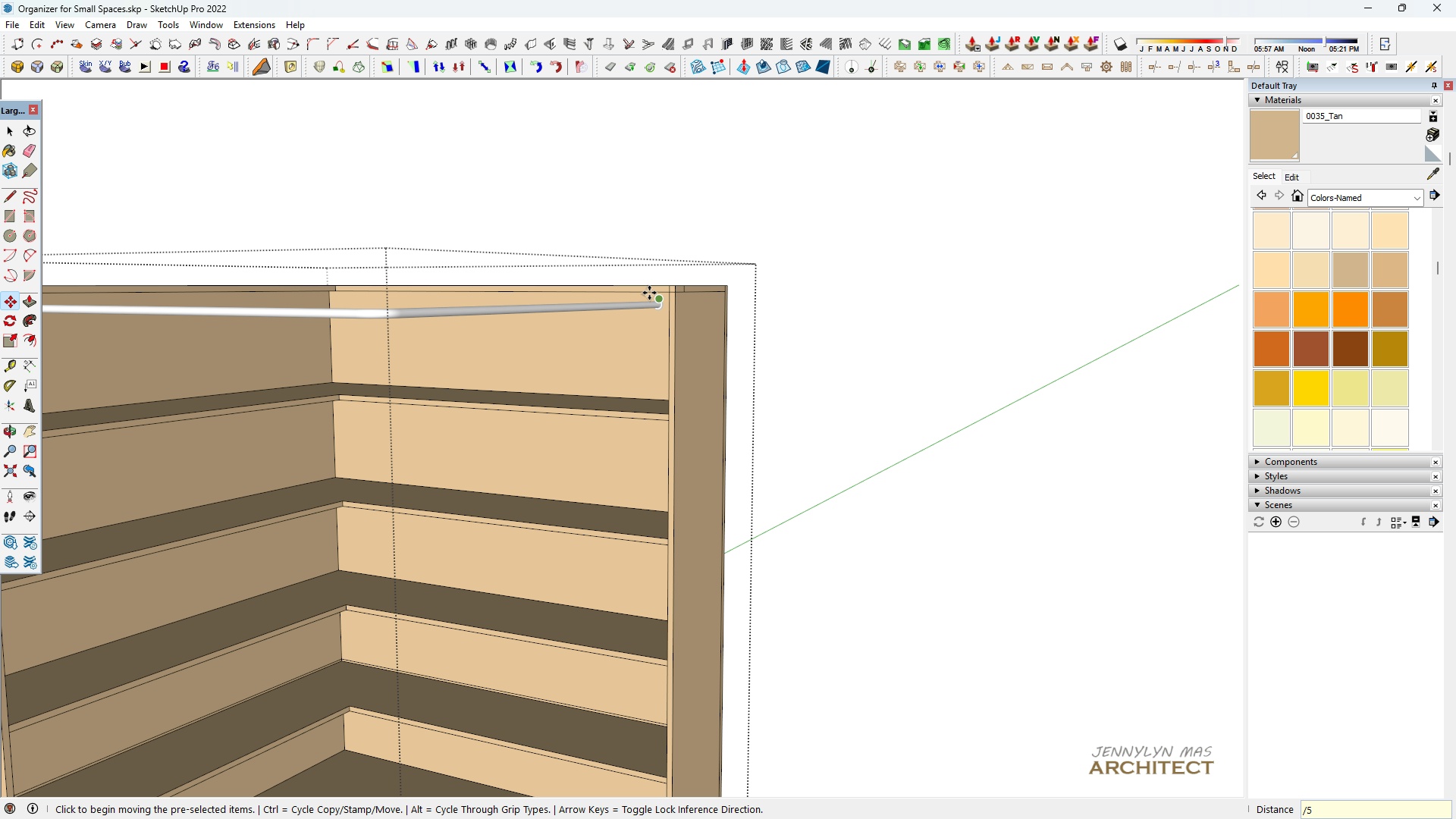 
scroll: coordinate [570, 267], scroll_direction: down, amount: 2.0
 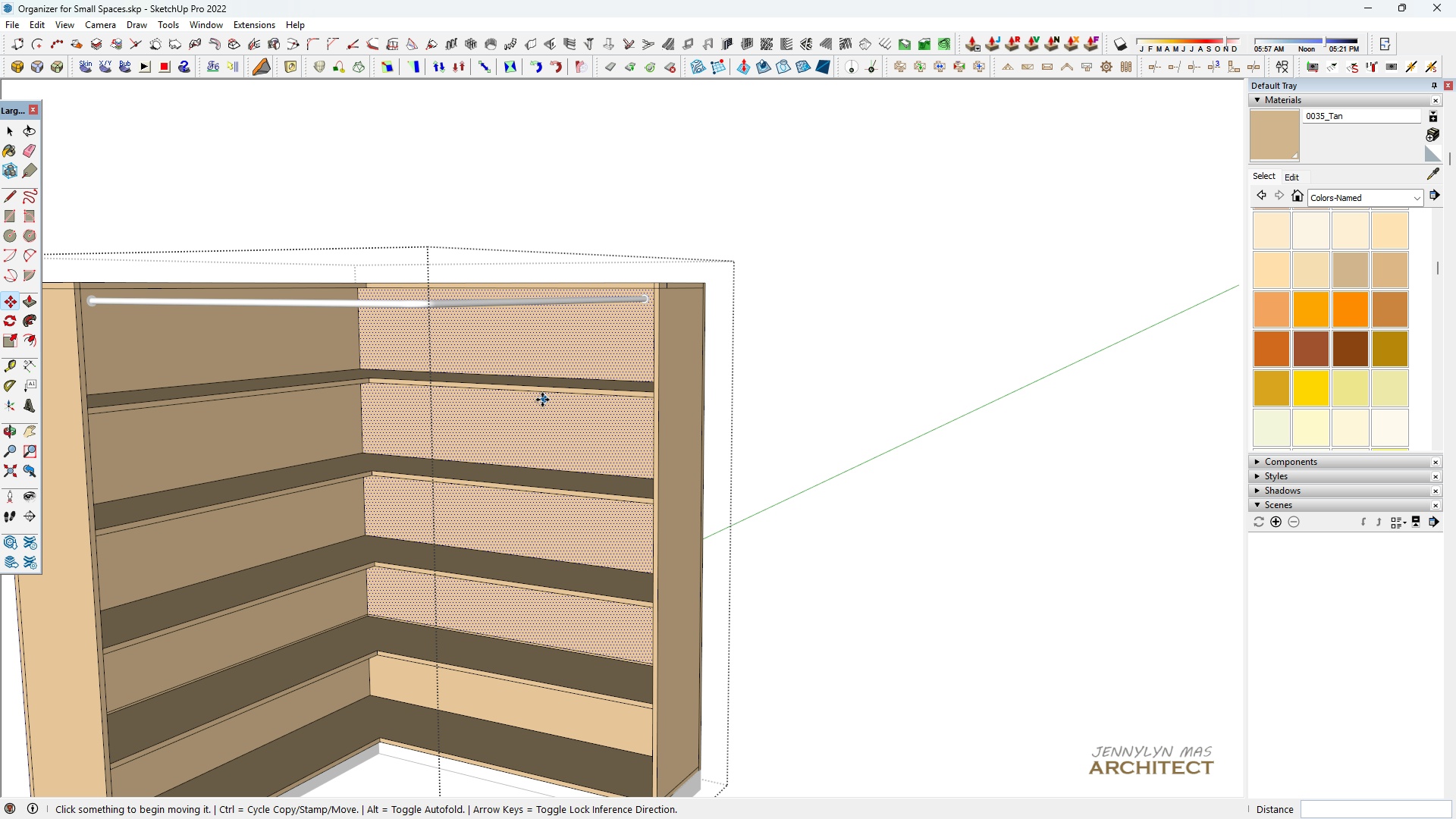 
scroll: coordinate [513, 415], scroll_direction: up, amount: 2.0
 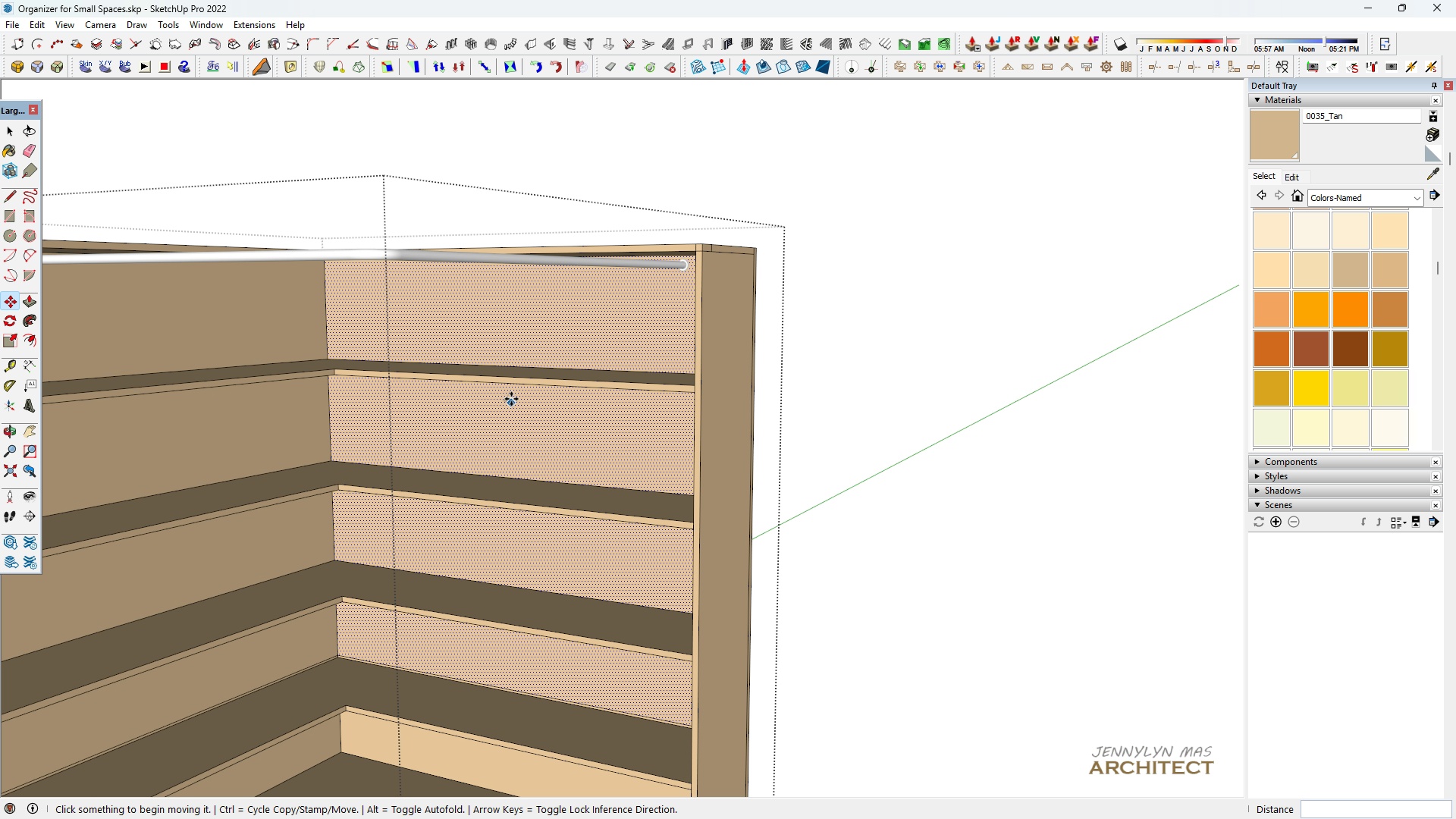 
key(Space)
 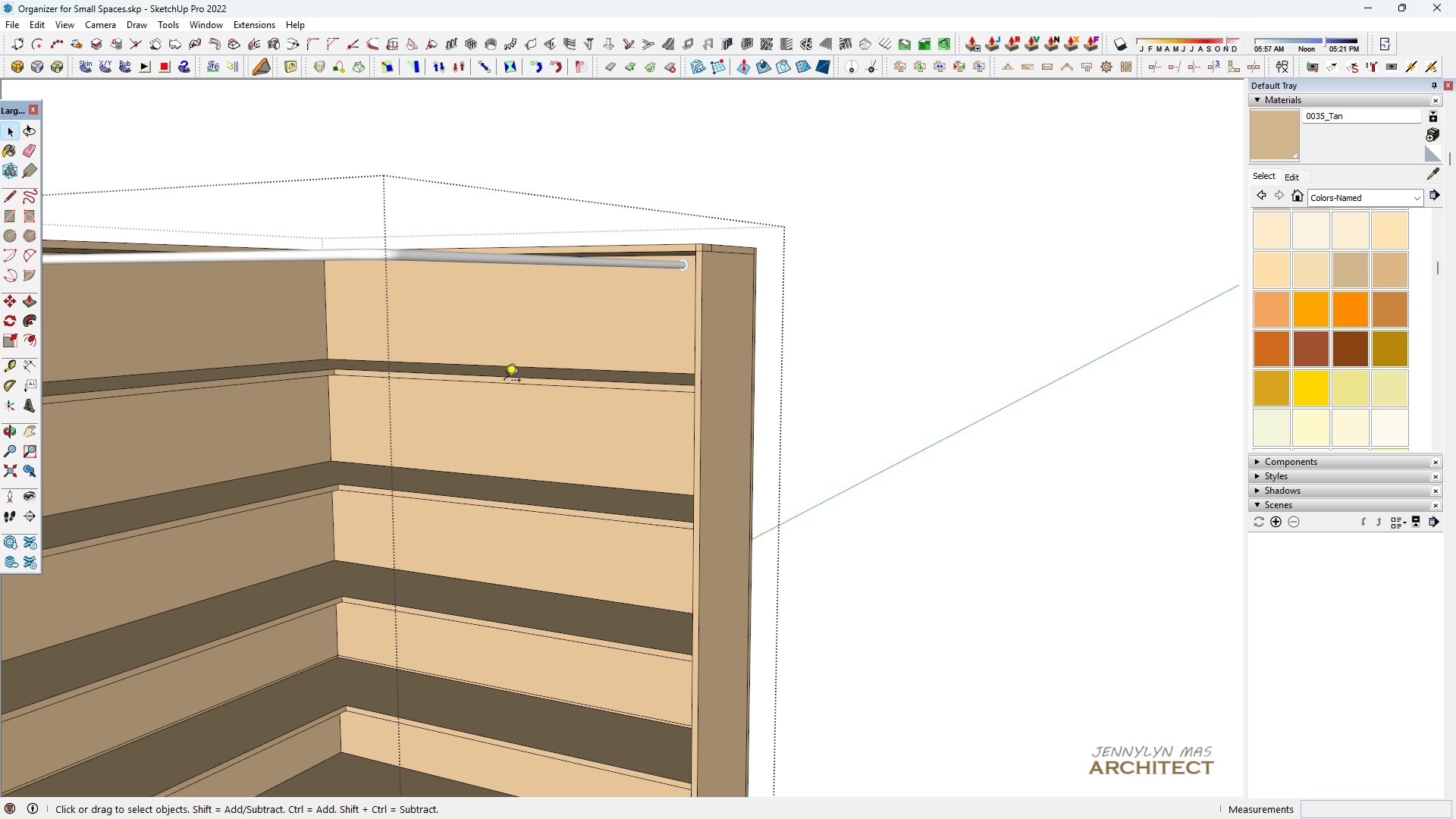 
key(T)
 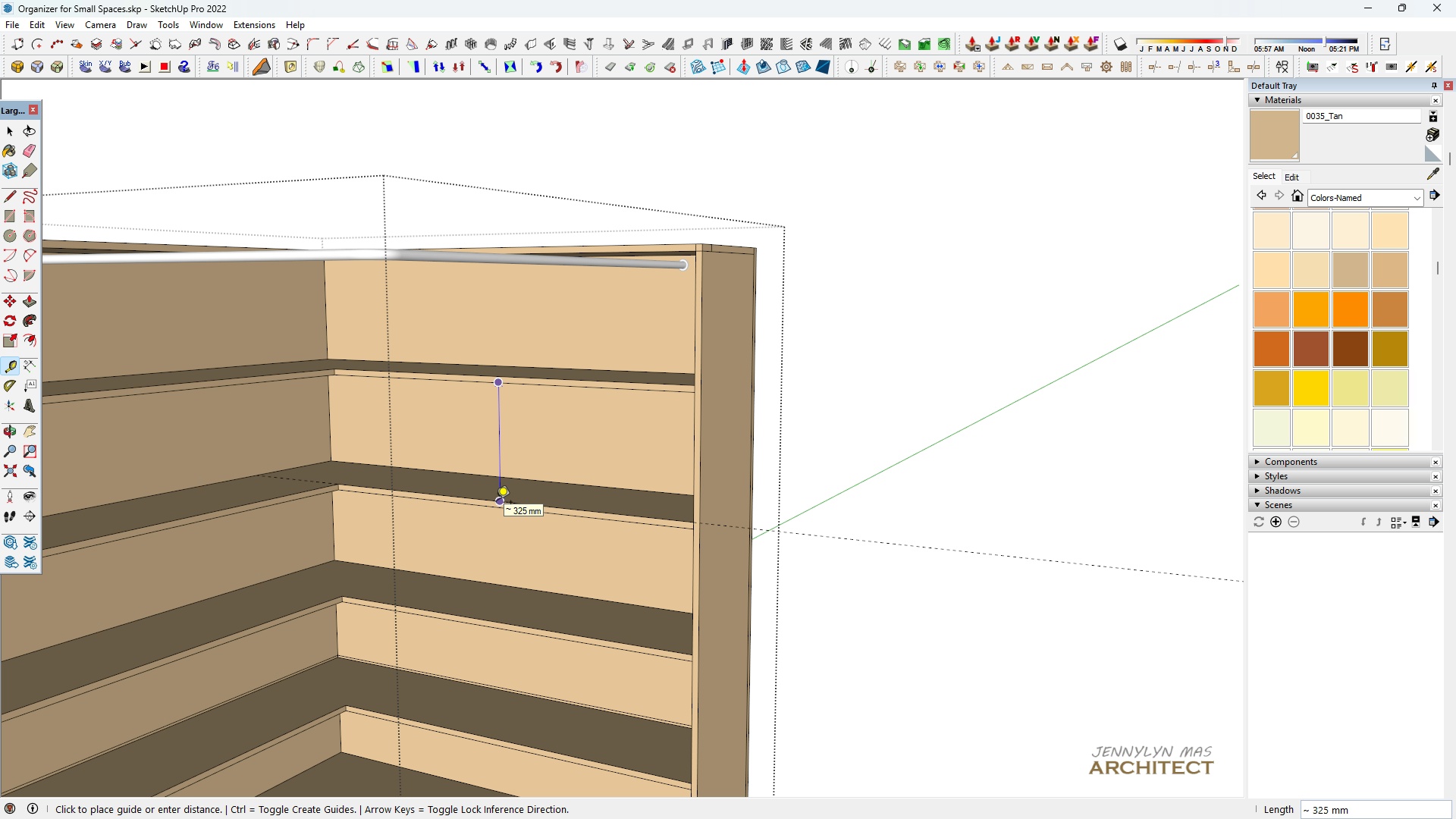 
key(Space)
 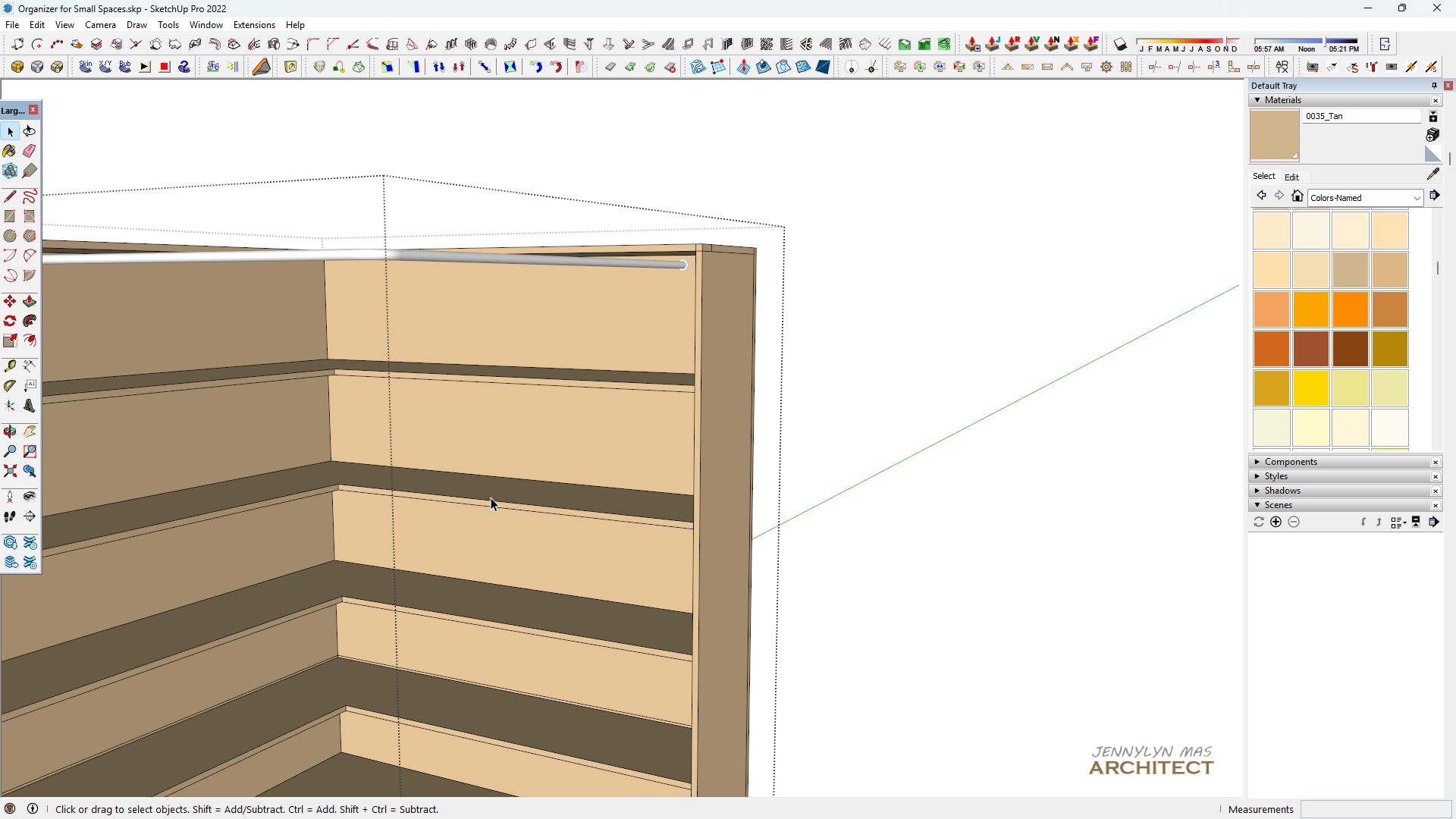 
scroll: coordinate [486, 497], scroll_direction: down, amount: 6.0
 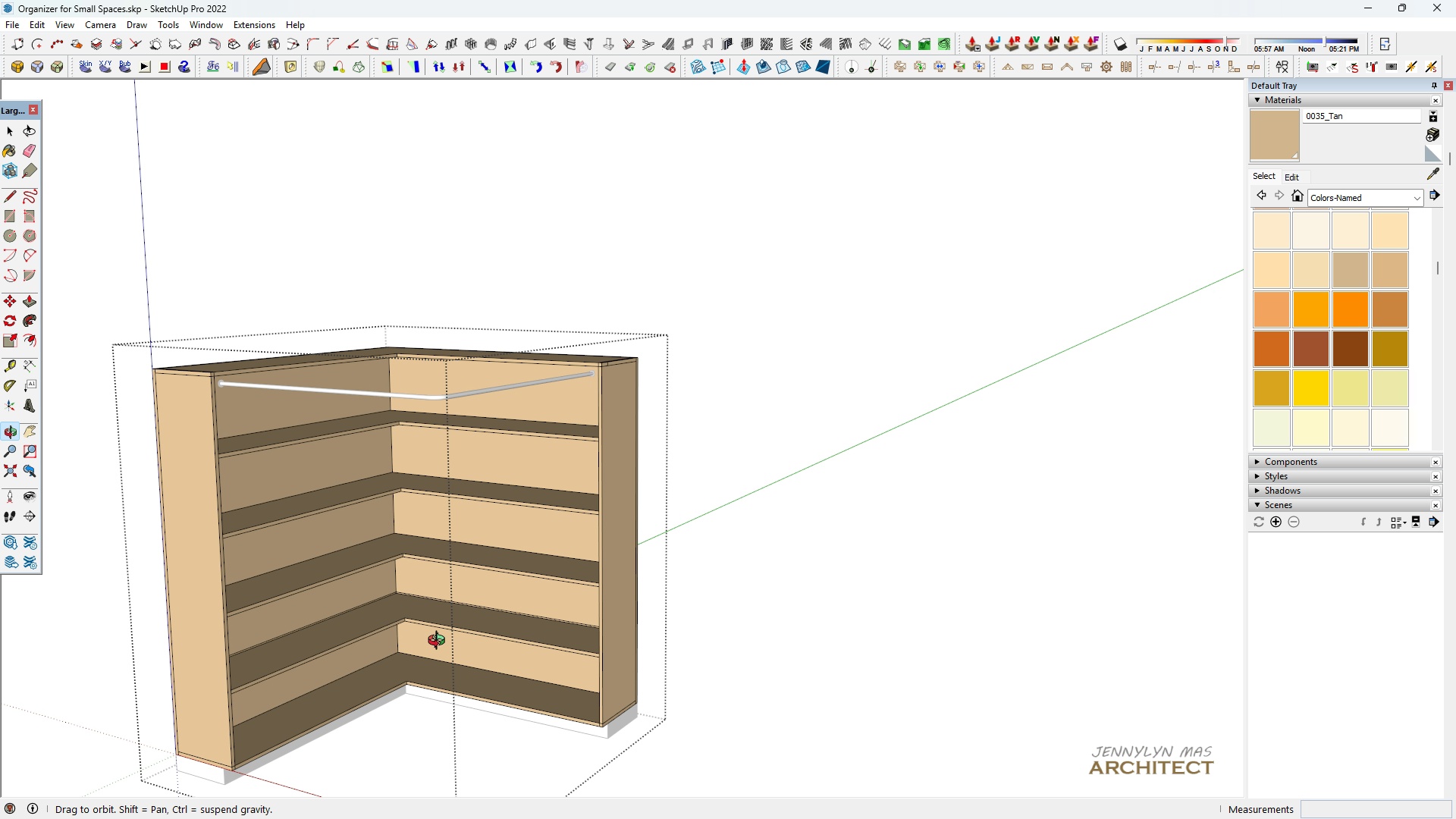 
scroll: coordinate [430, 663], scroll_direction: up, amount: 4.0
 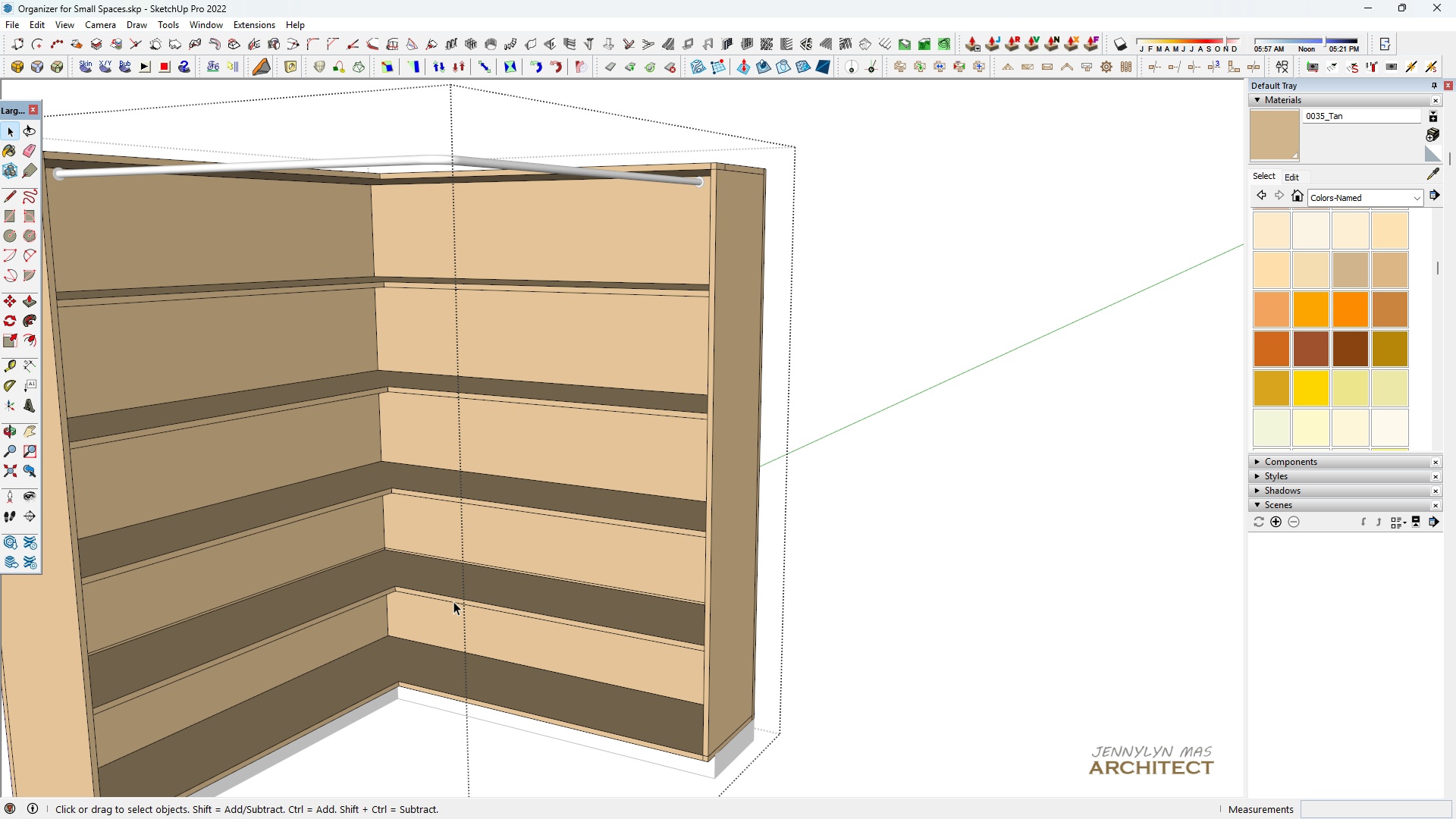 
left_click([453, 598])
 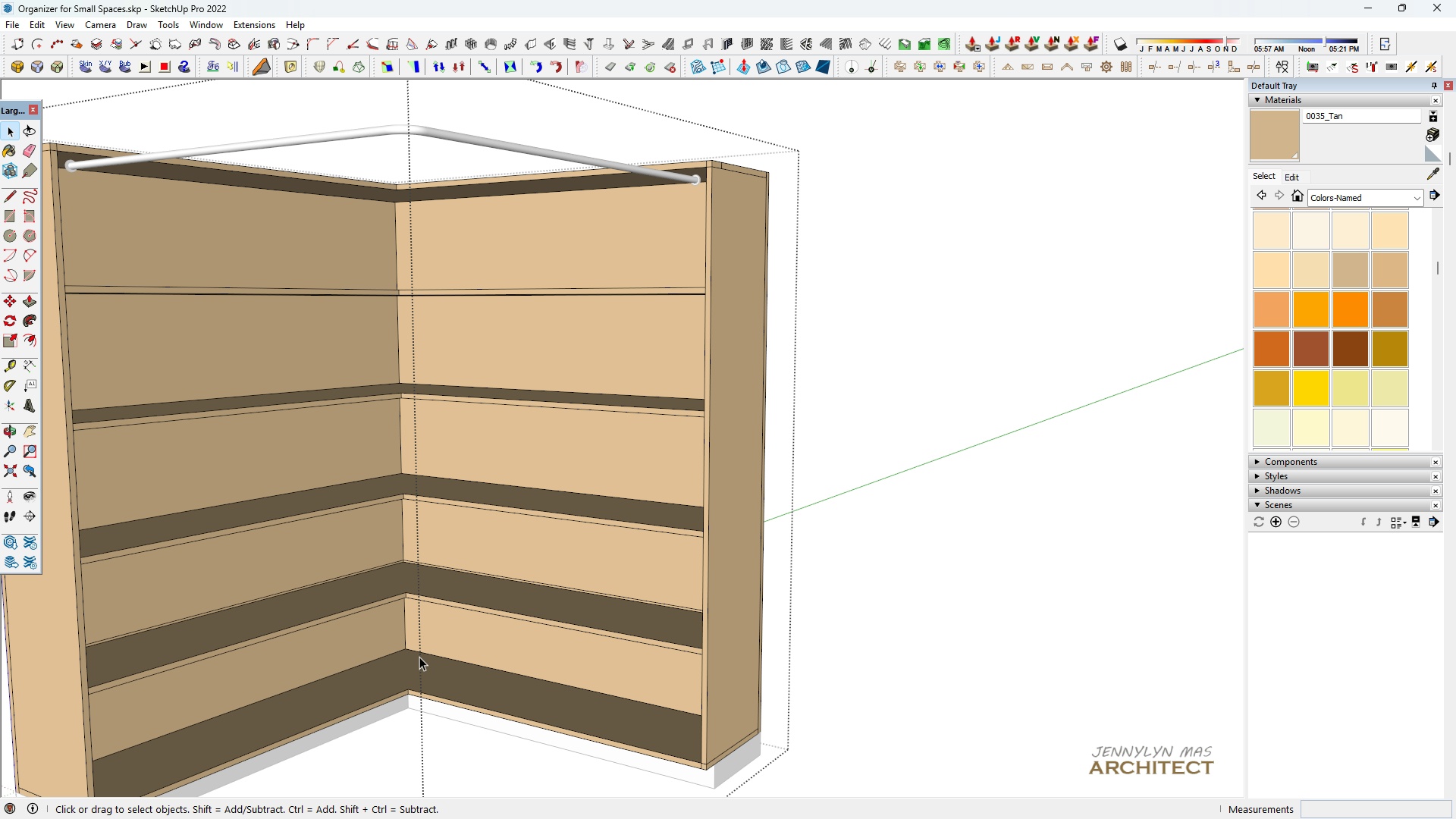 
double_click([411, 665])
 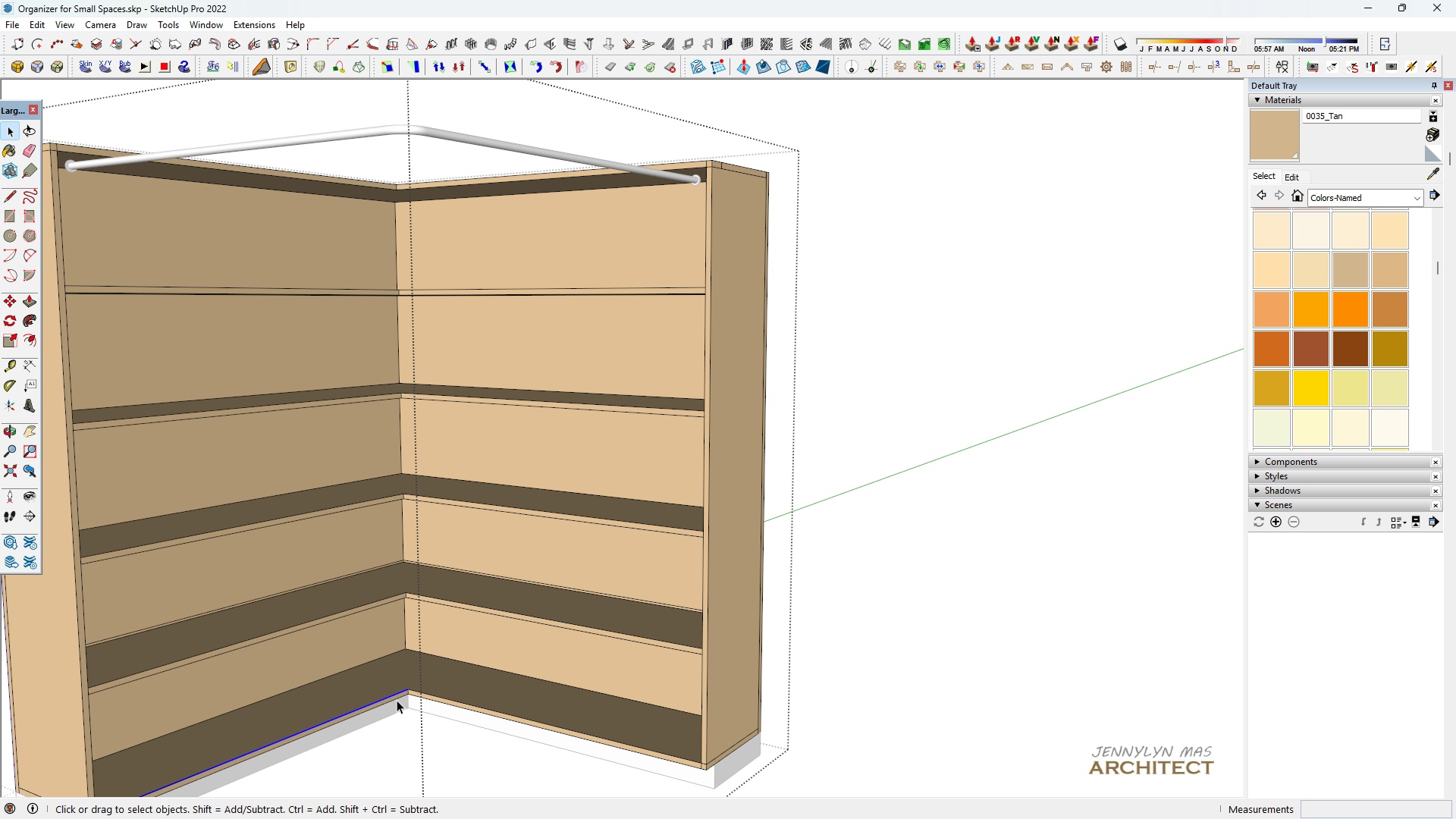 
scroll: coordinate [400, 700], scroll_direction: up, amount: 10.0
 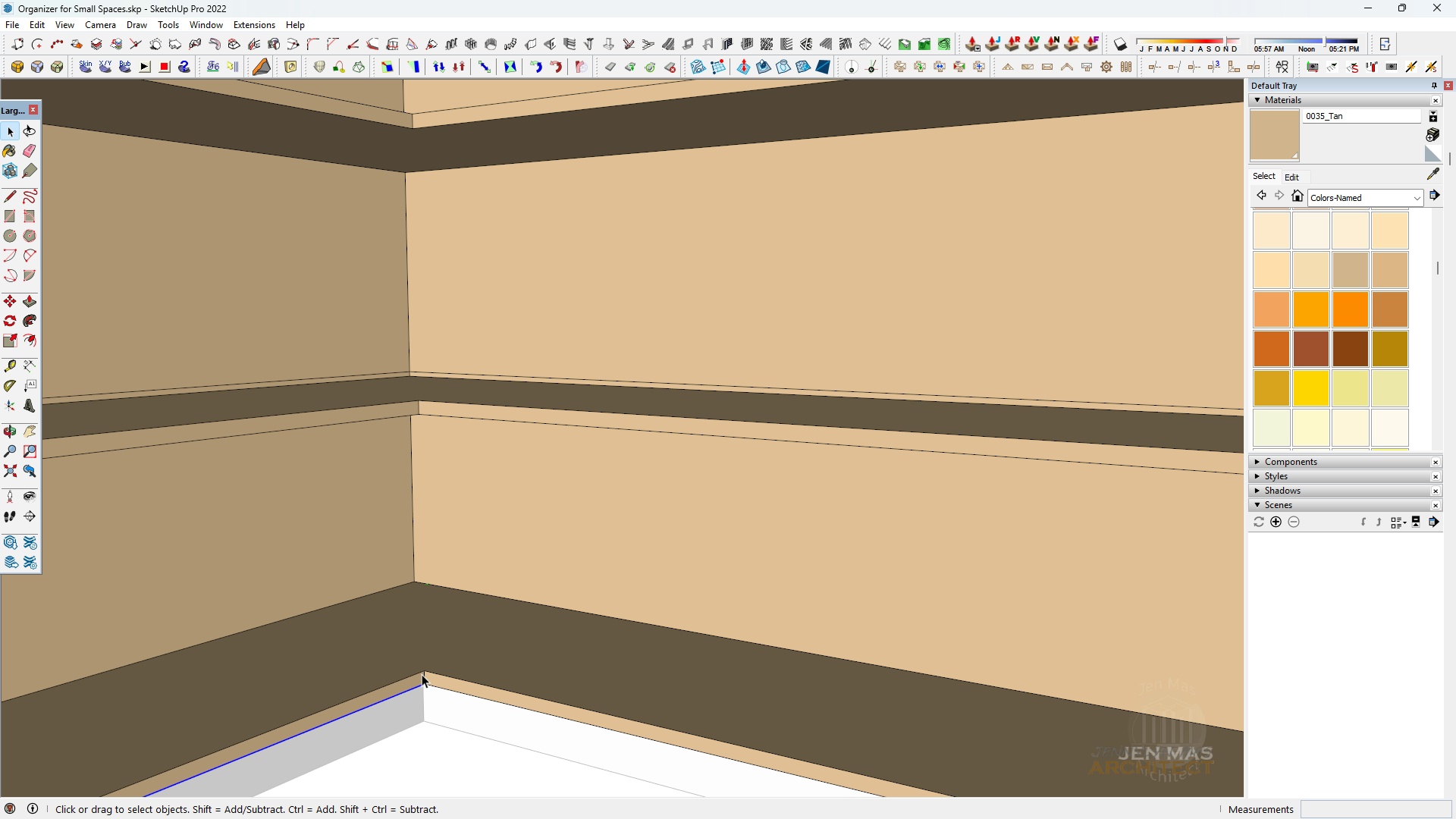 
double_click([422, 674])
 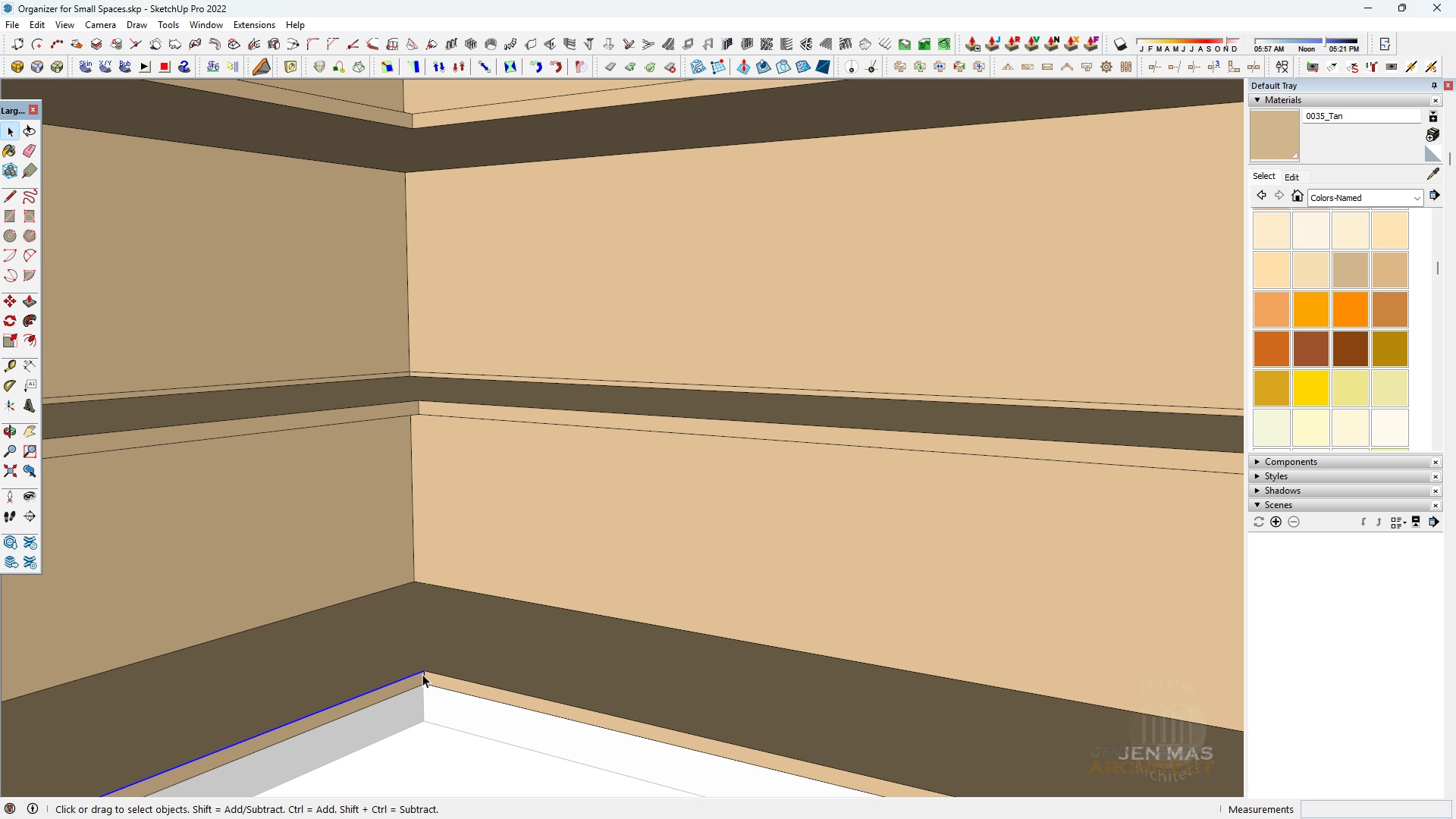 
double_click([422, 674])
 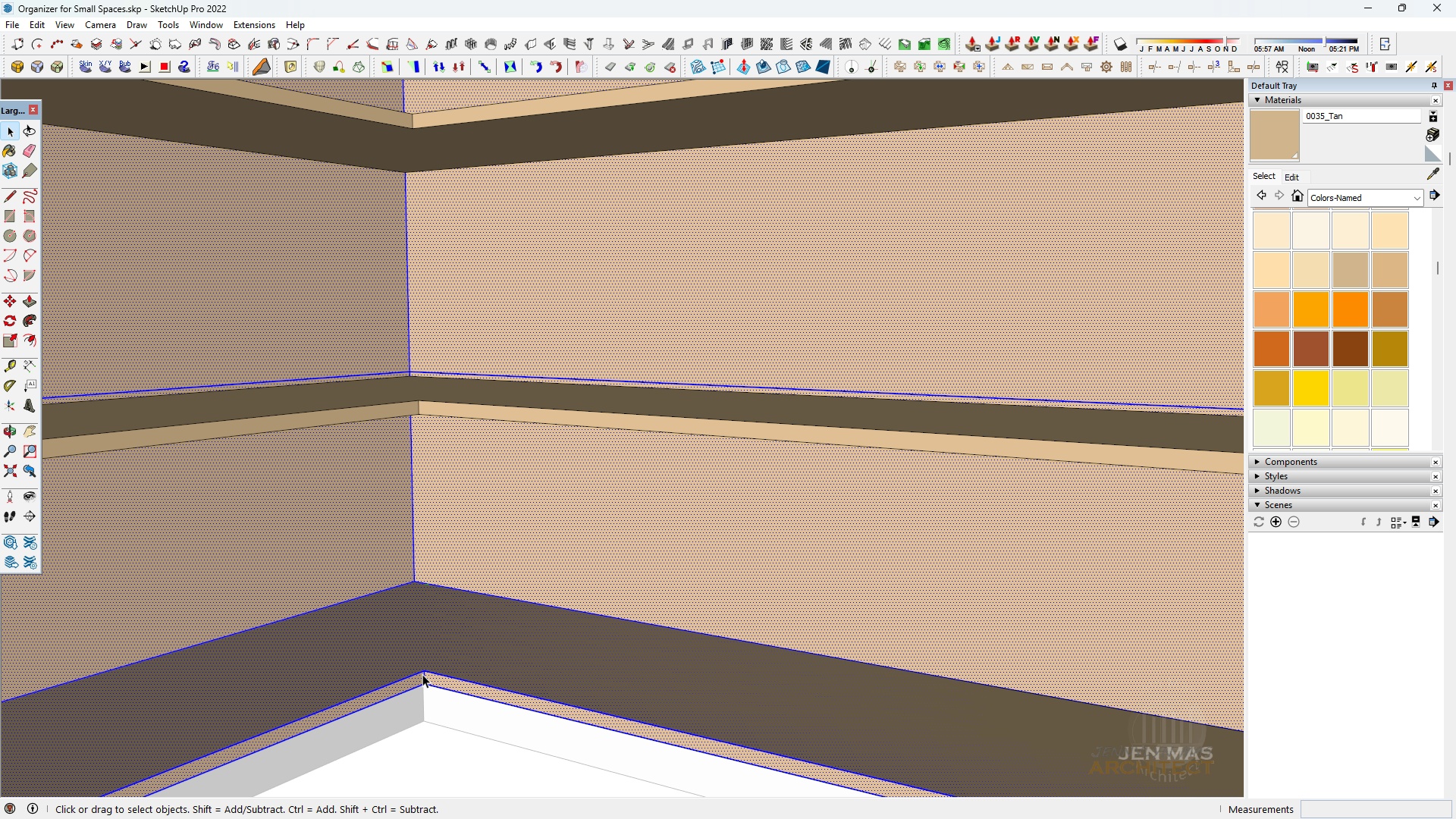 
triple_click([422, 674])
 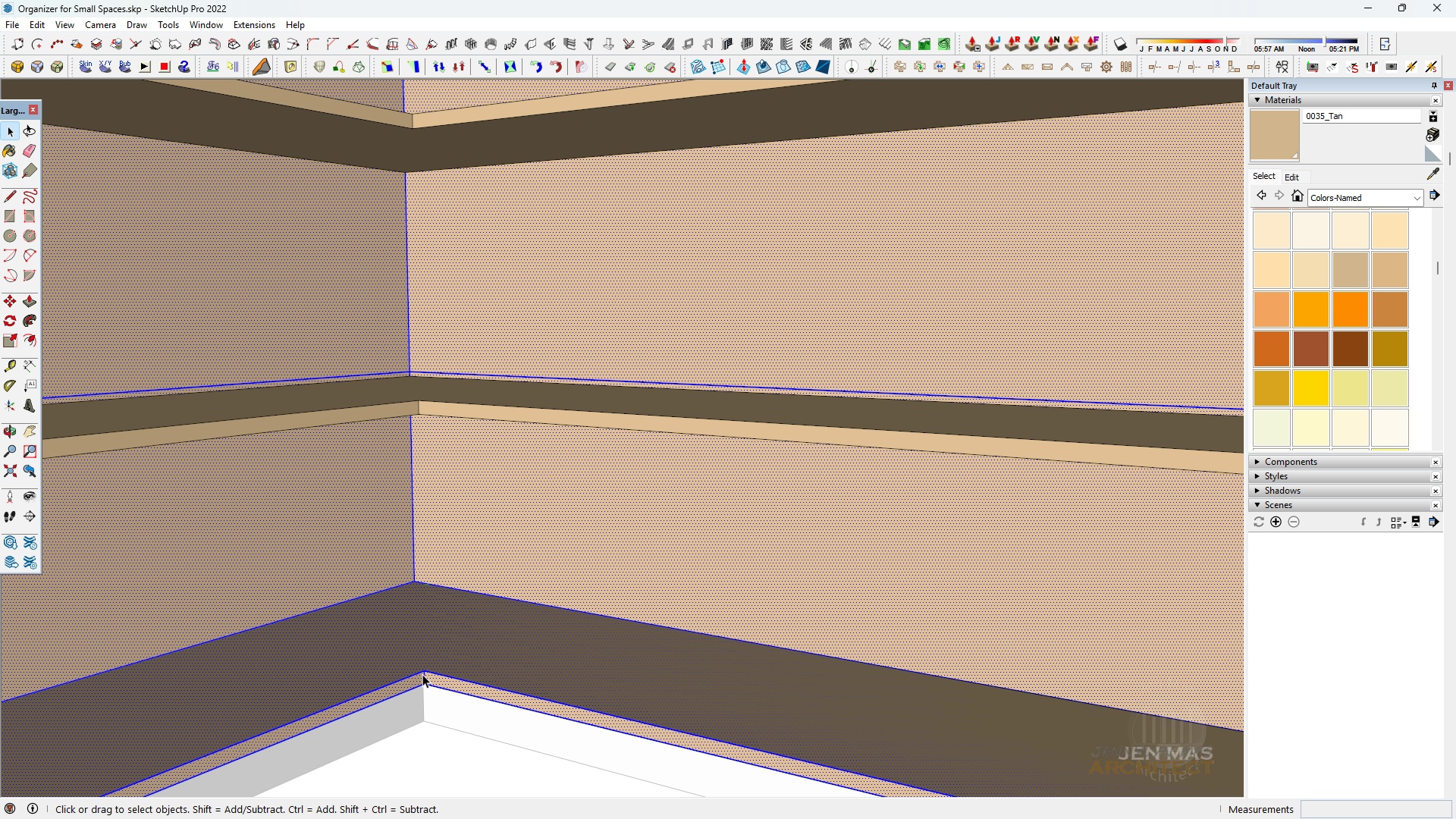 
triple_click([422, 674])
 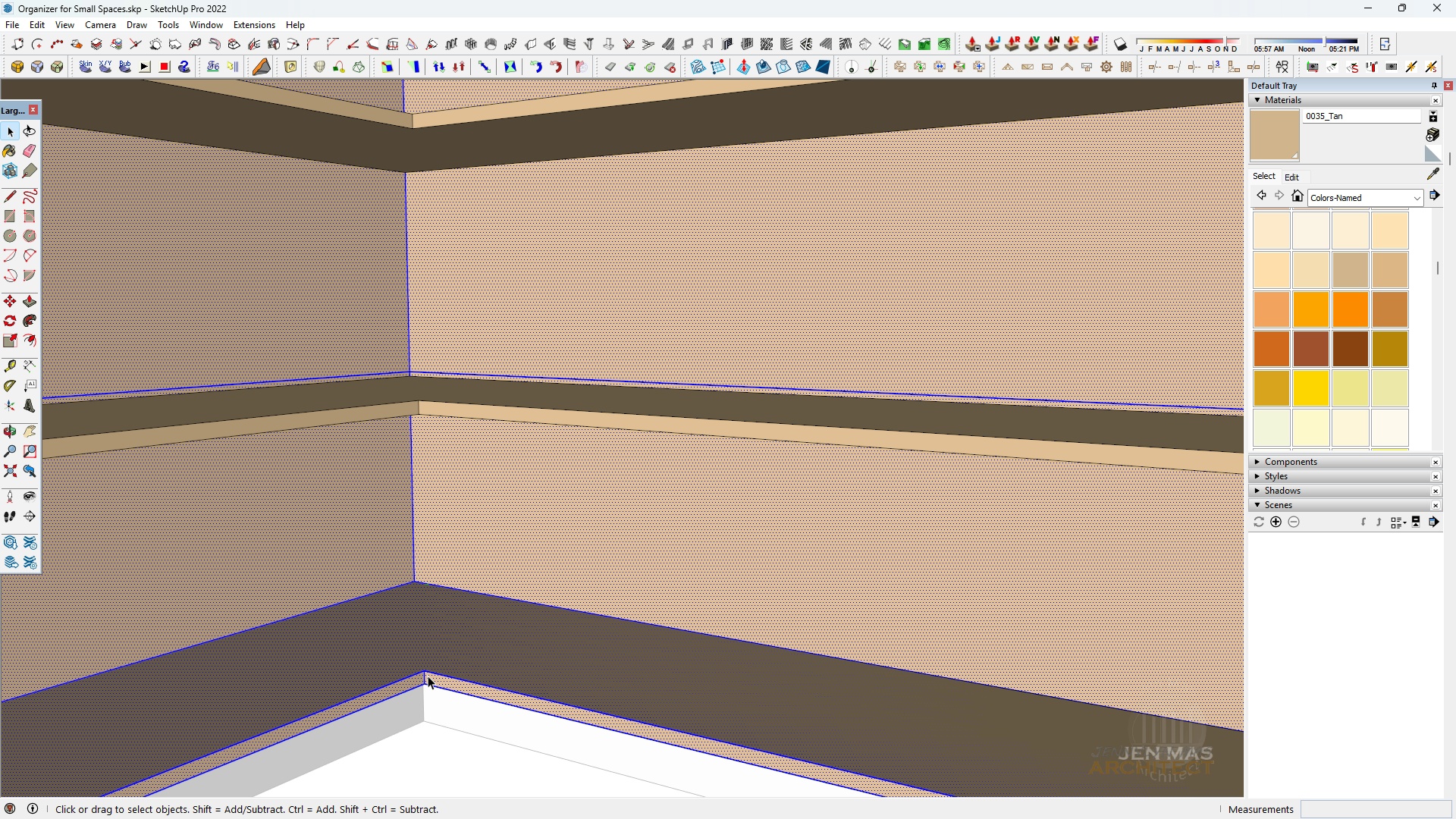 
scroll: coordinate [438, 672], scroll_direction: up, amount: 9.0
 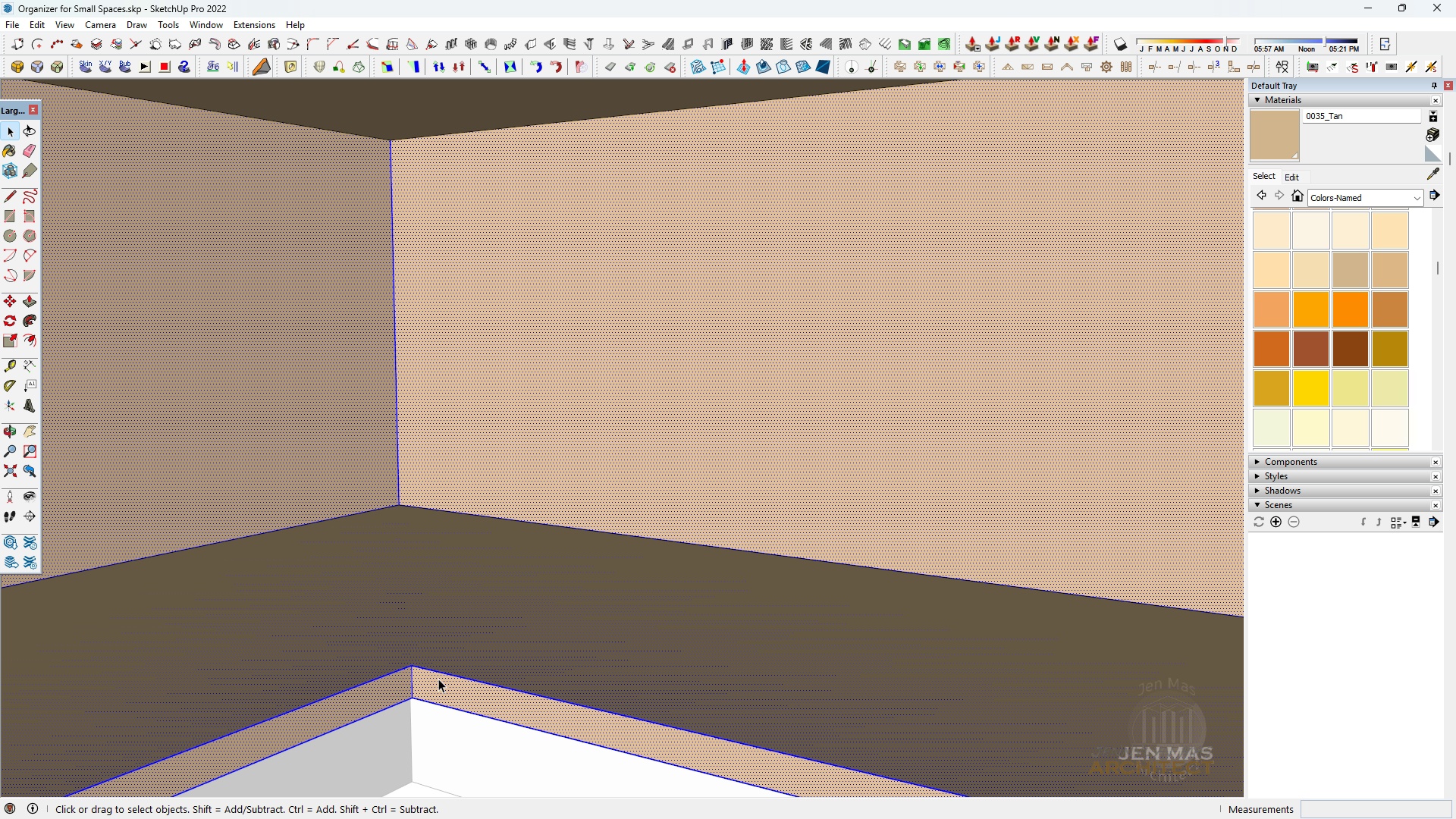 
key(Escape)
 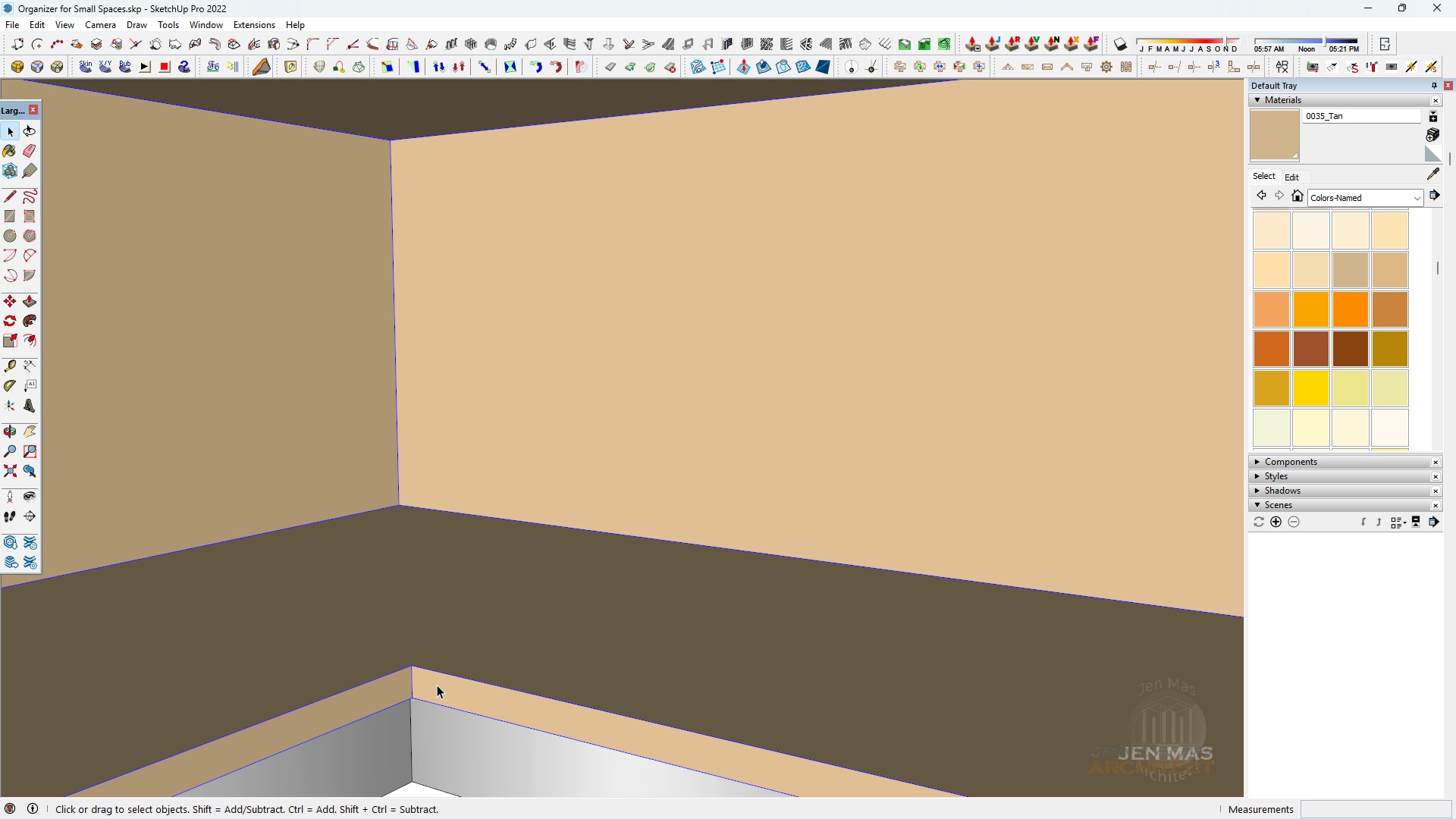 
left_click([437, 685])
 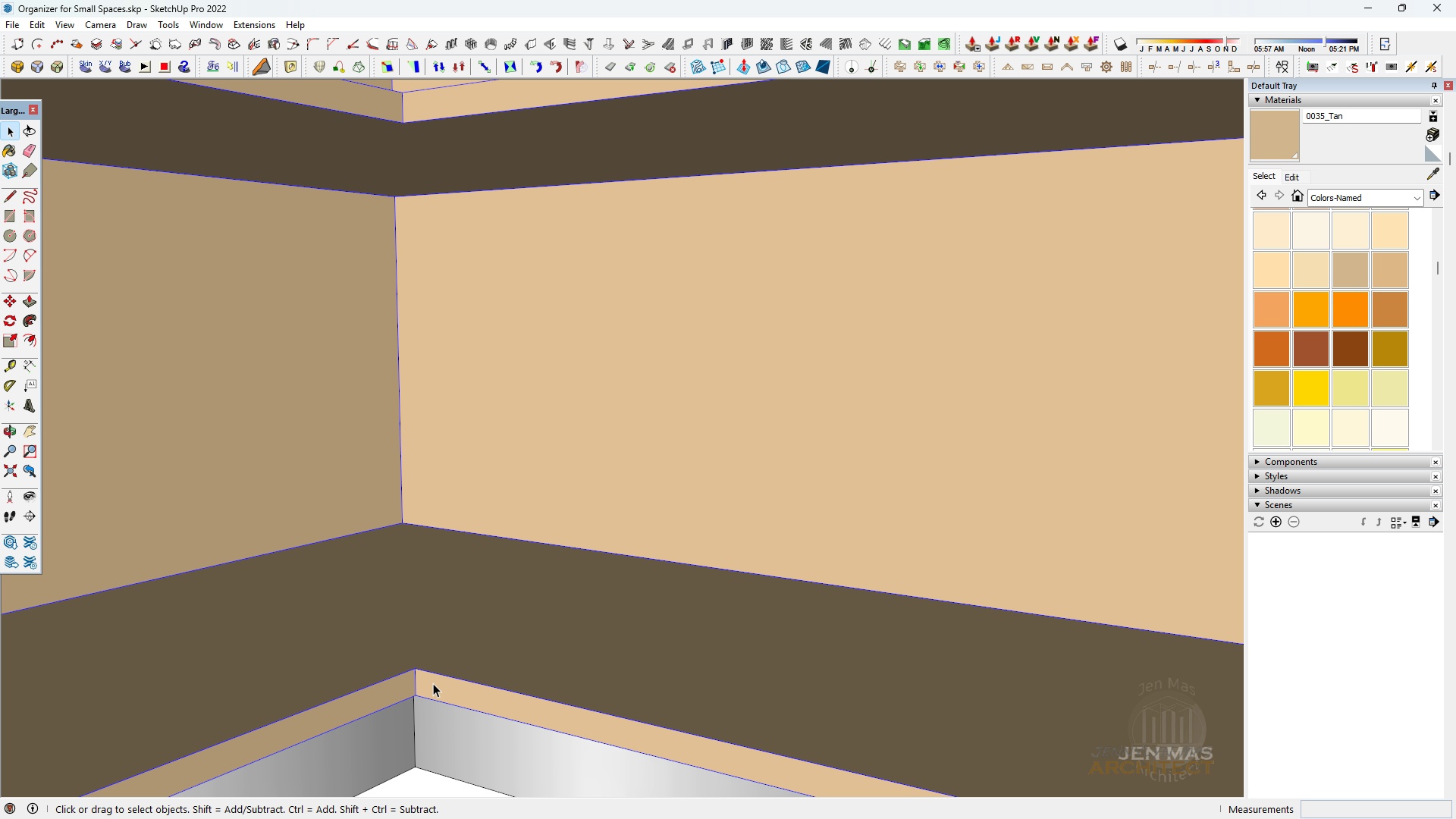 
scroll: coordinate [418, 676], scroll_direction: down, amount: 9.0
 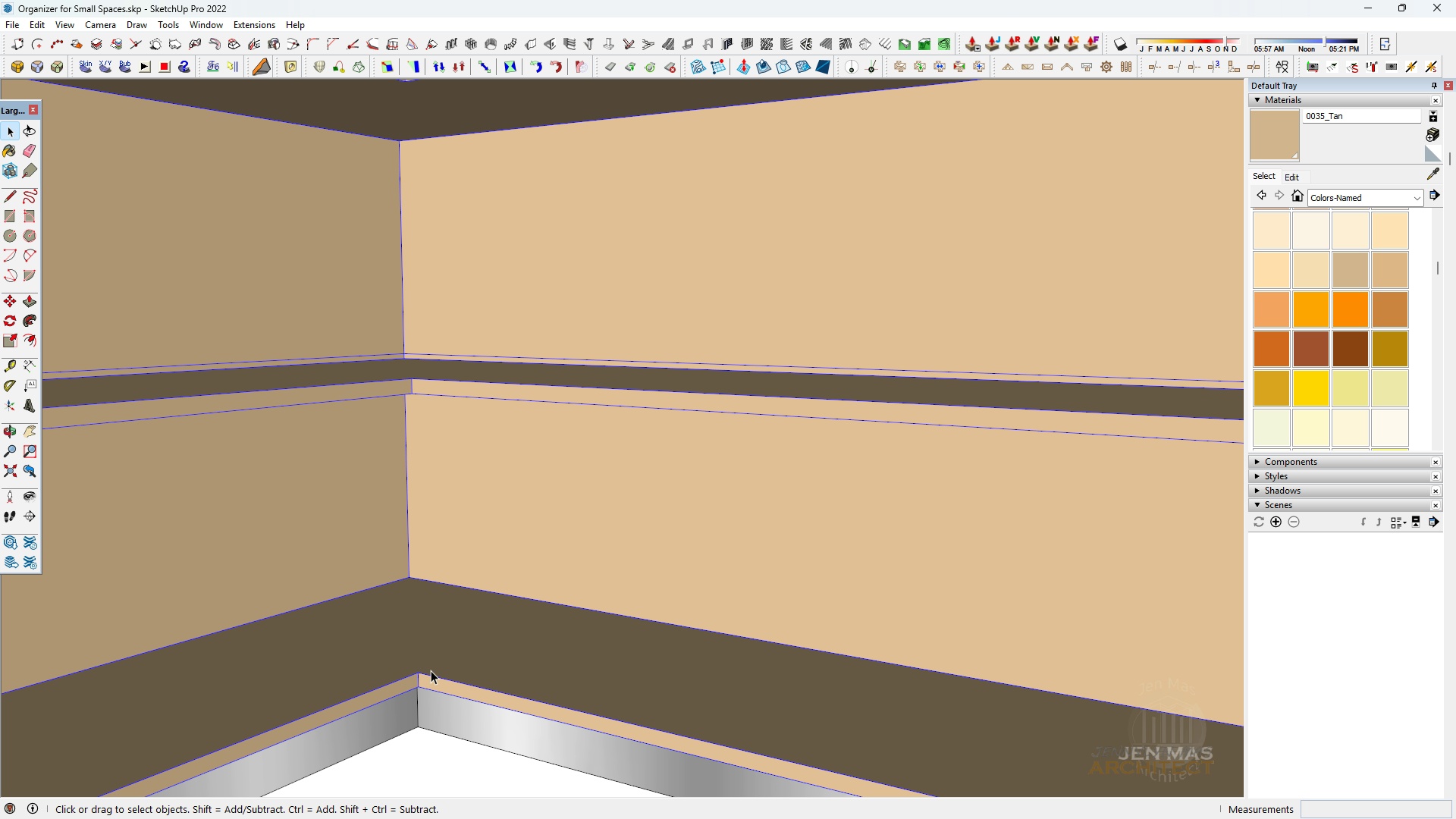 
left_click([432, 670])
 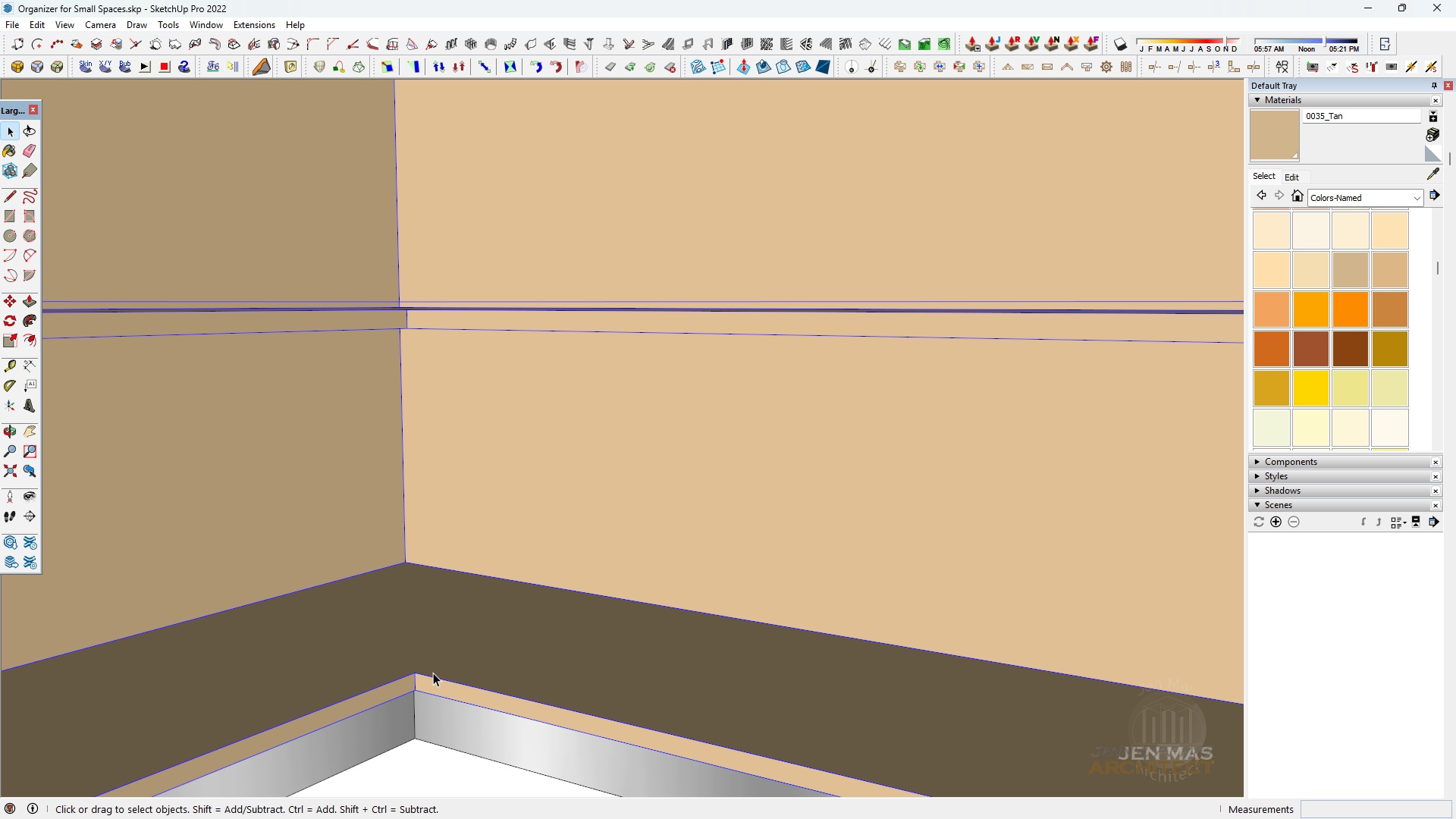 
scroll: coordinate [434, 673], scroll_direction: up, amount: 6.0
 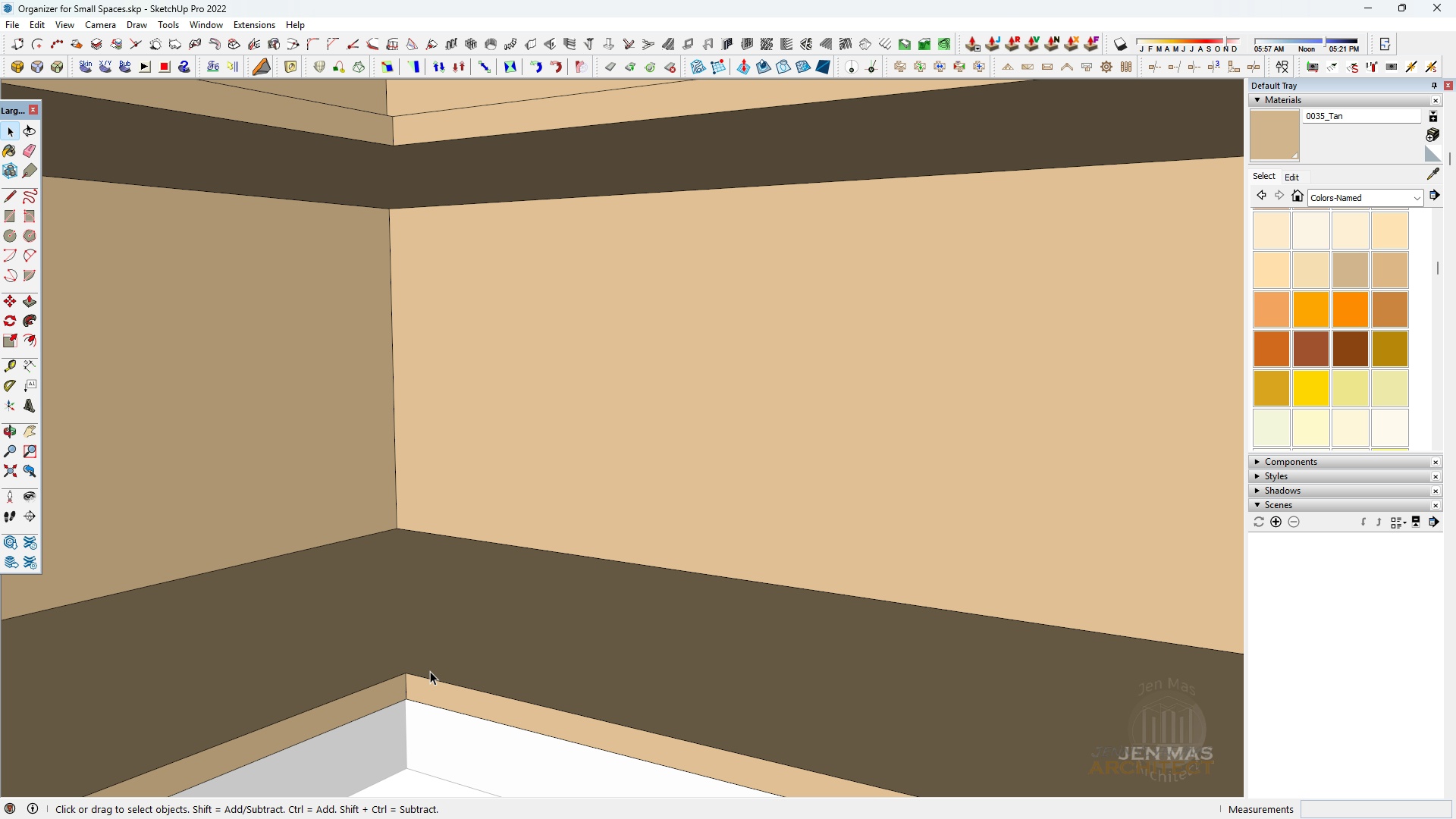 
double_click([430, 671])
 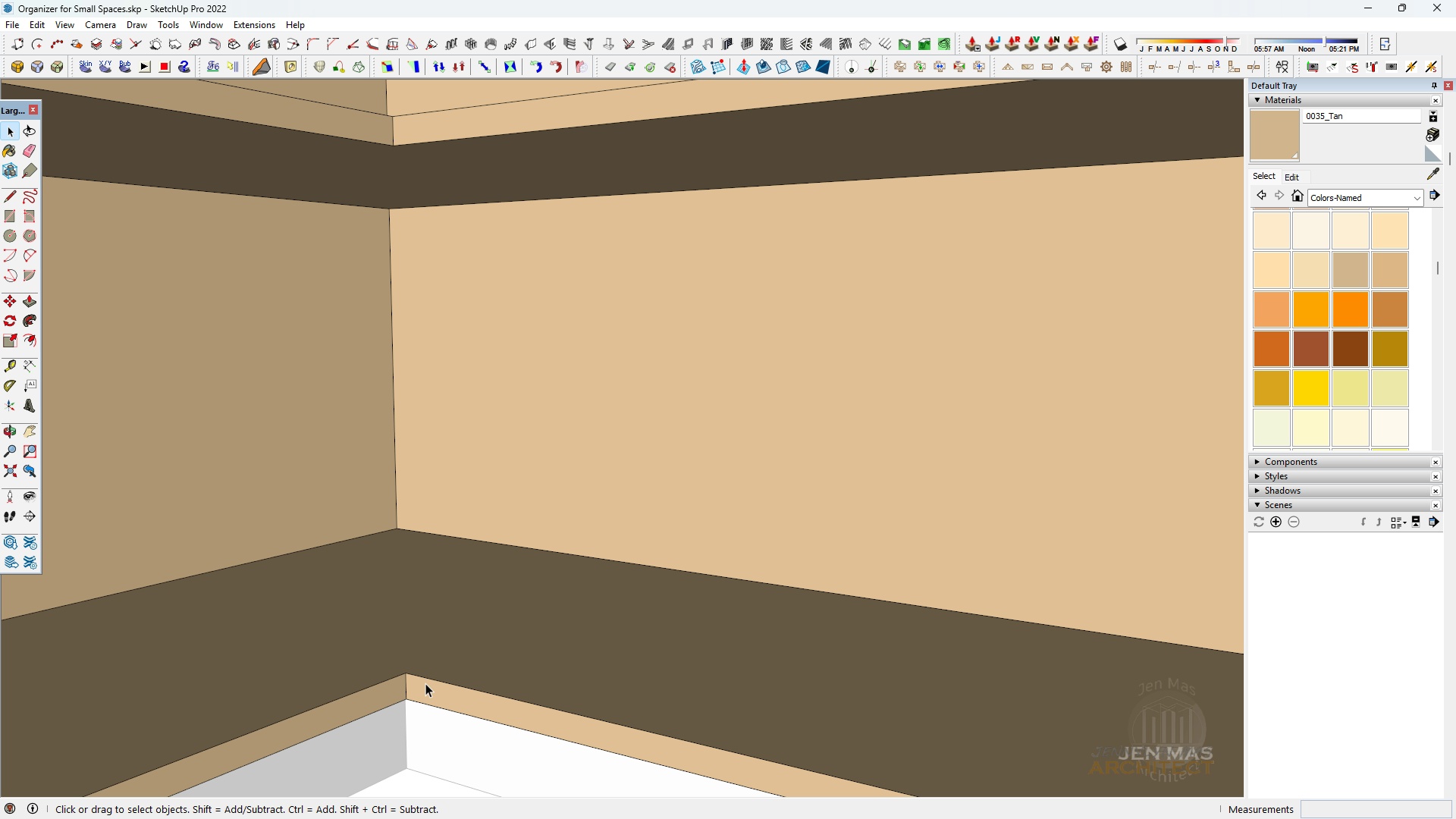 
triple_click([425, 683])
 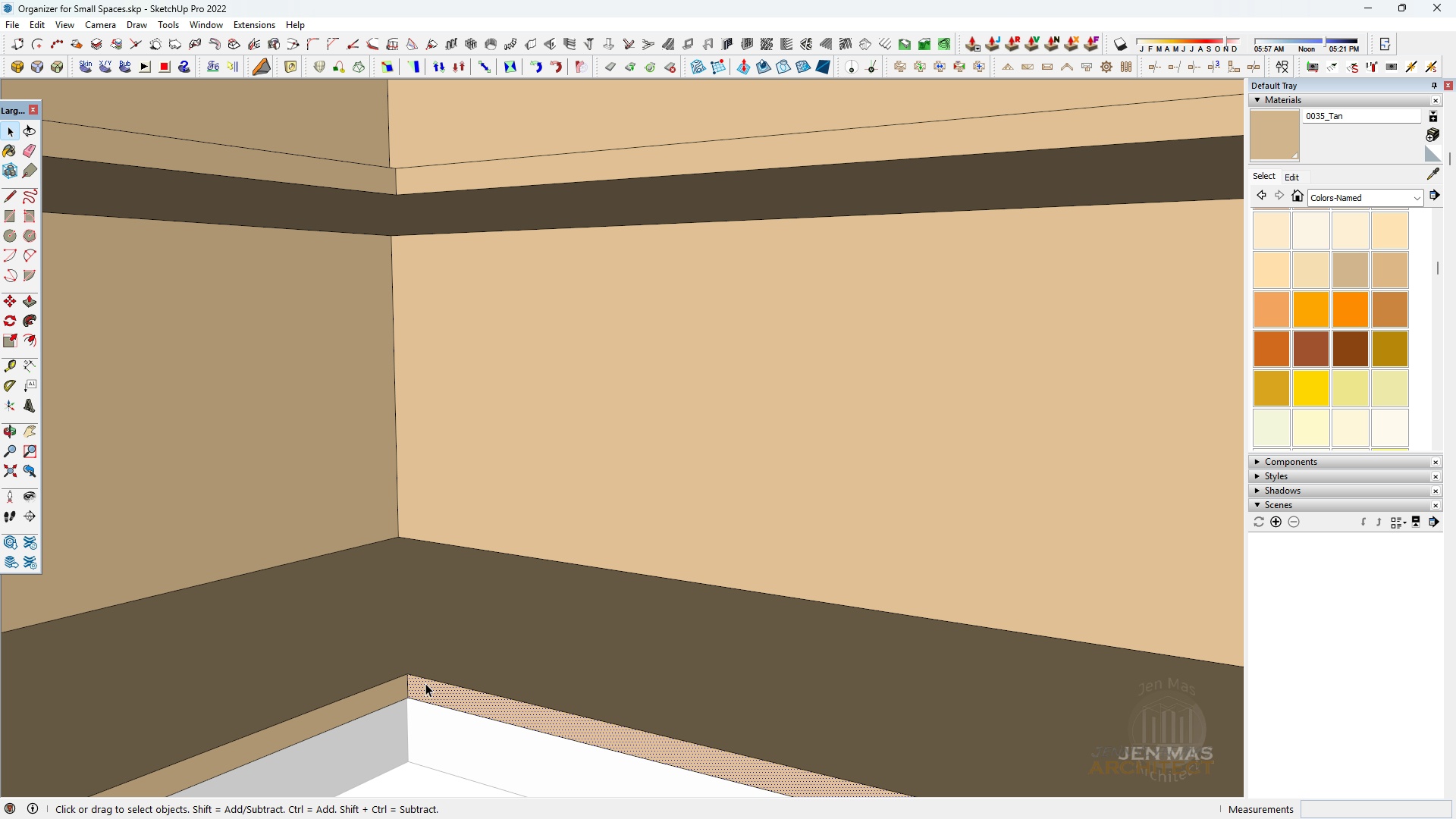 
scroll: coordinate [425, 683], scroll_direction: down, amount: 3.0
 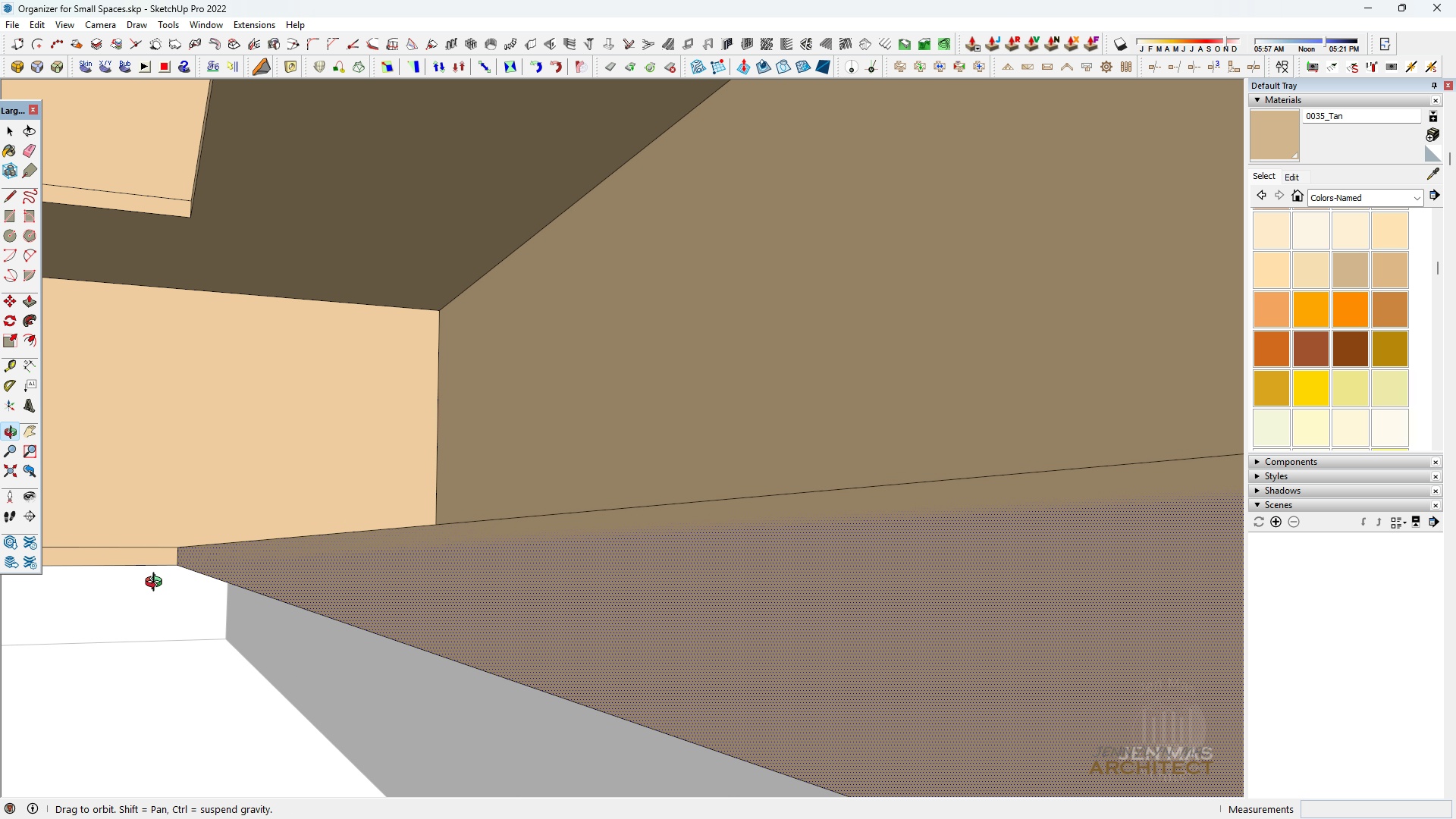 
scroll: coordinate [198, 591], scroll_direction: up, amount: 1.0
 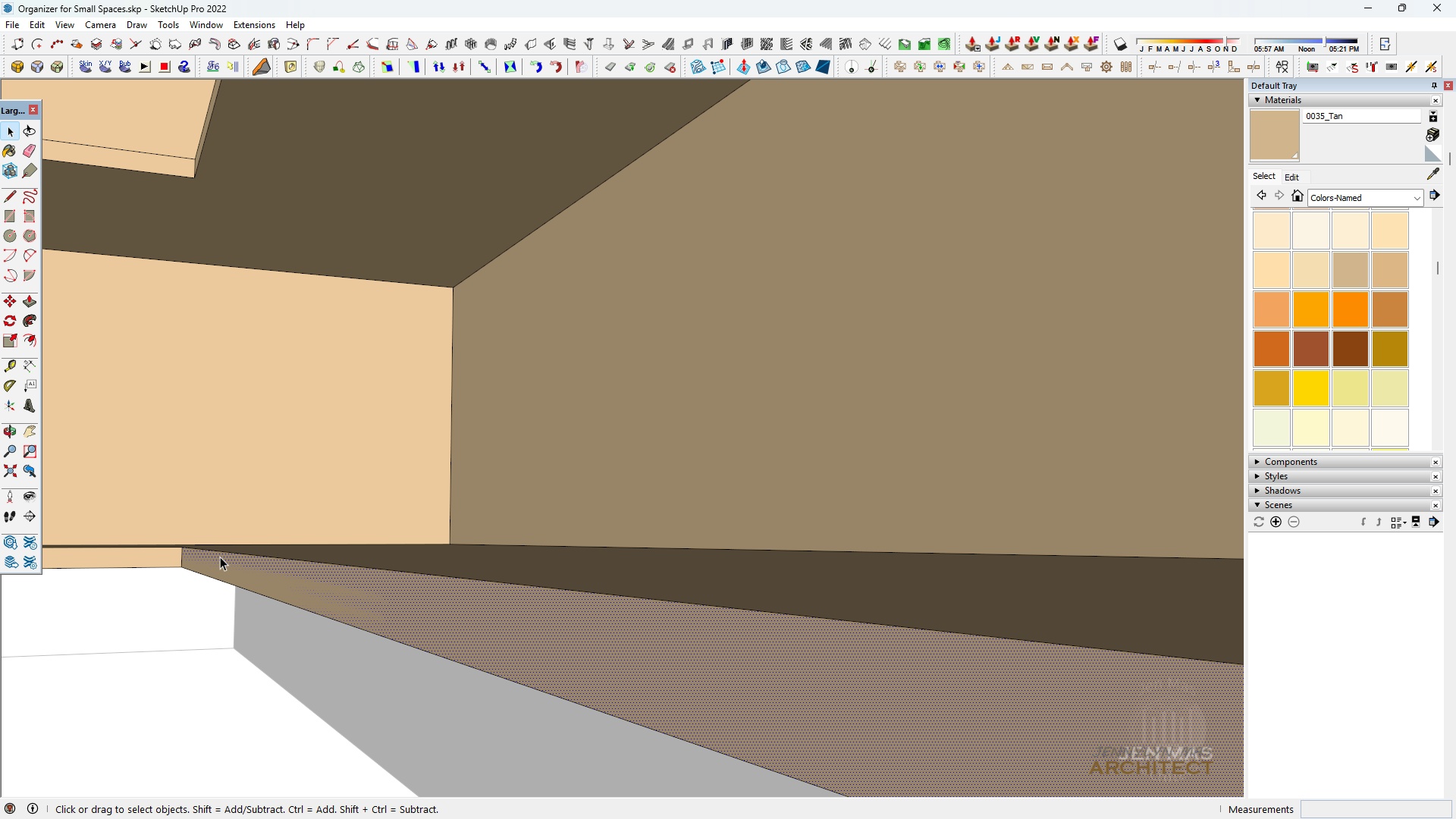 
left_click([220, 557])
 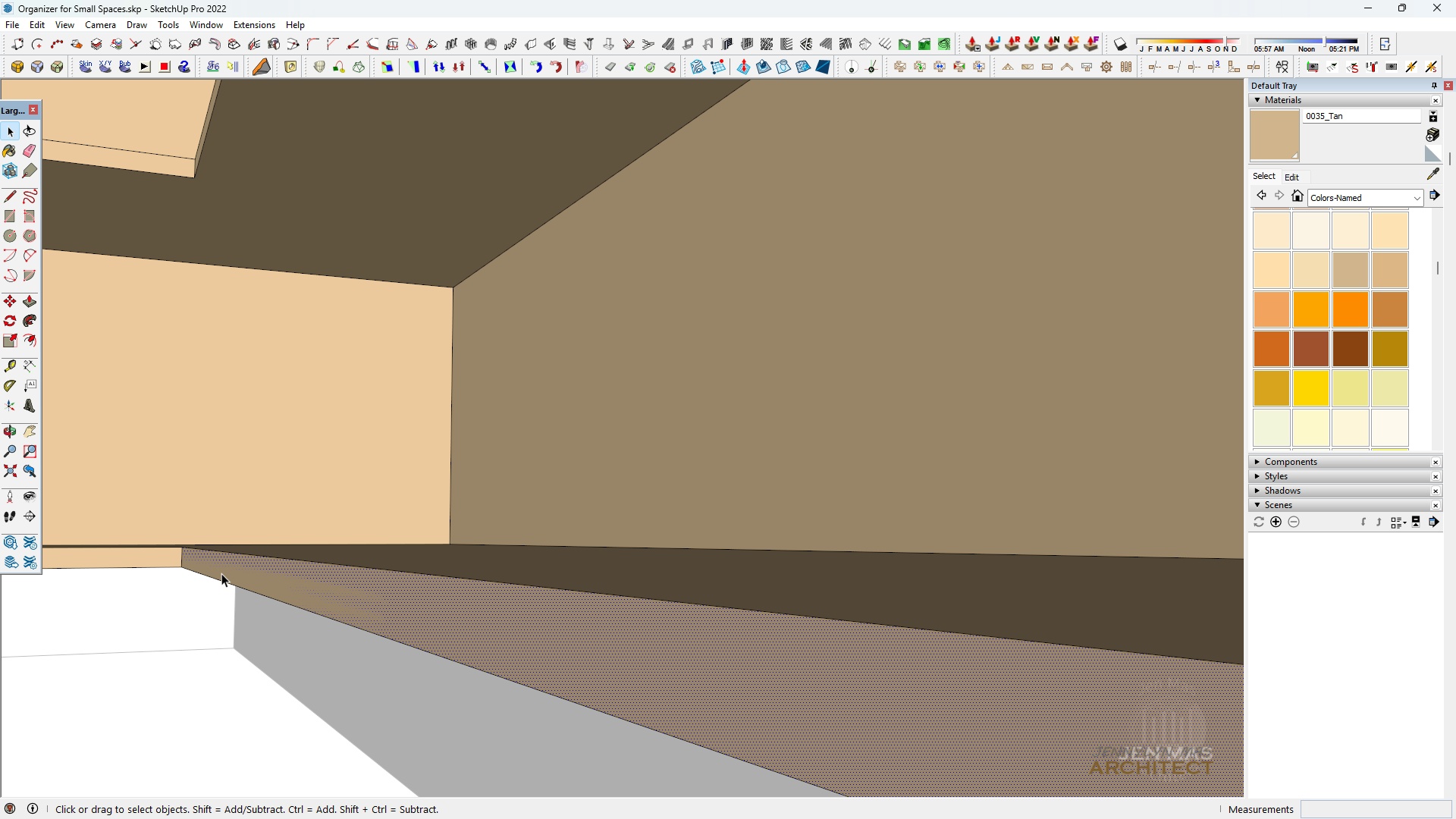 
double_click([221, 580])
 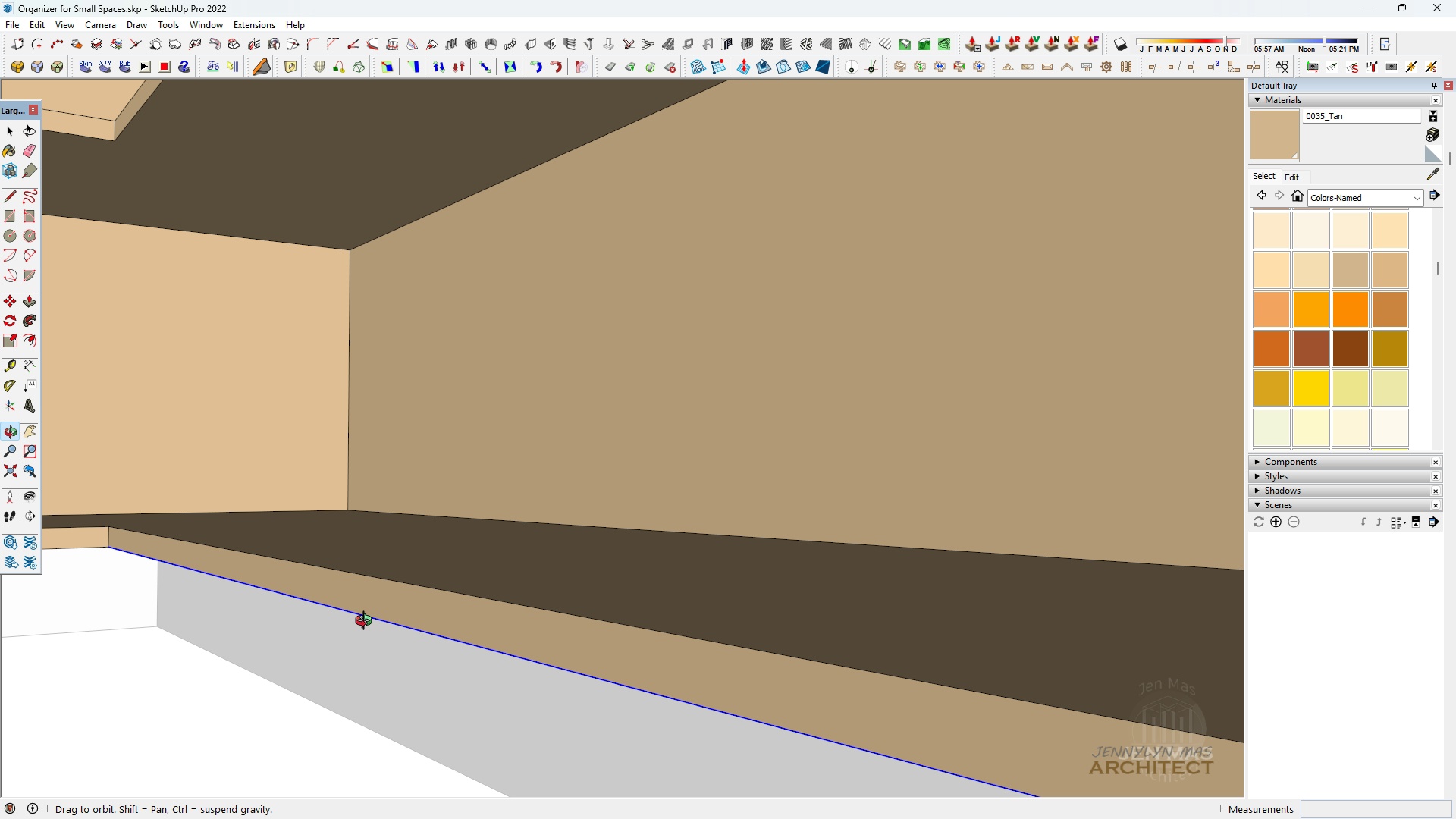 
scroll: coordinate [413, 626], scroll_direction: down, amount: 6.0
 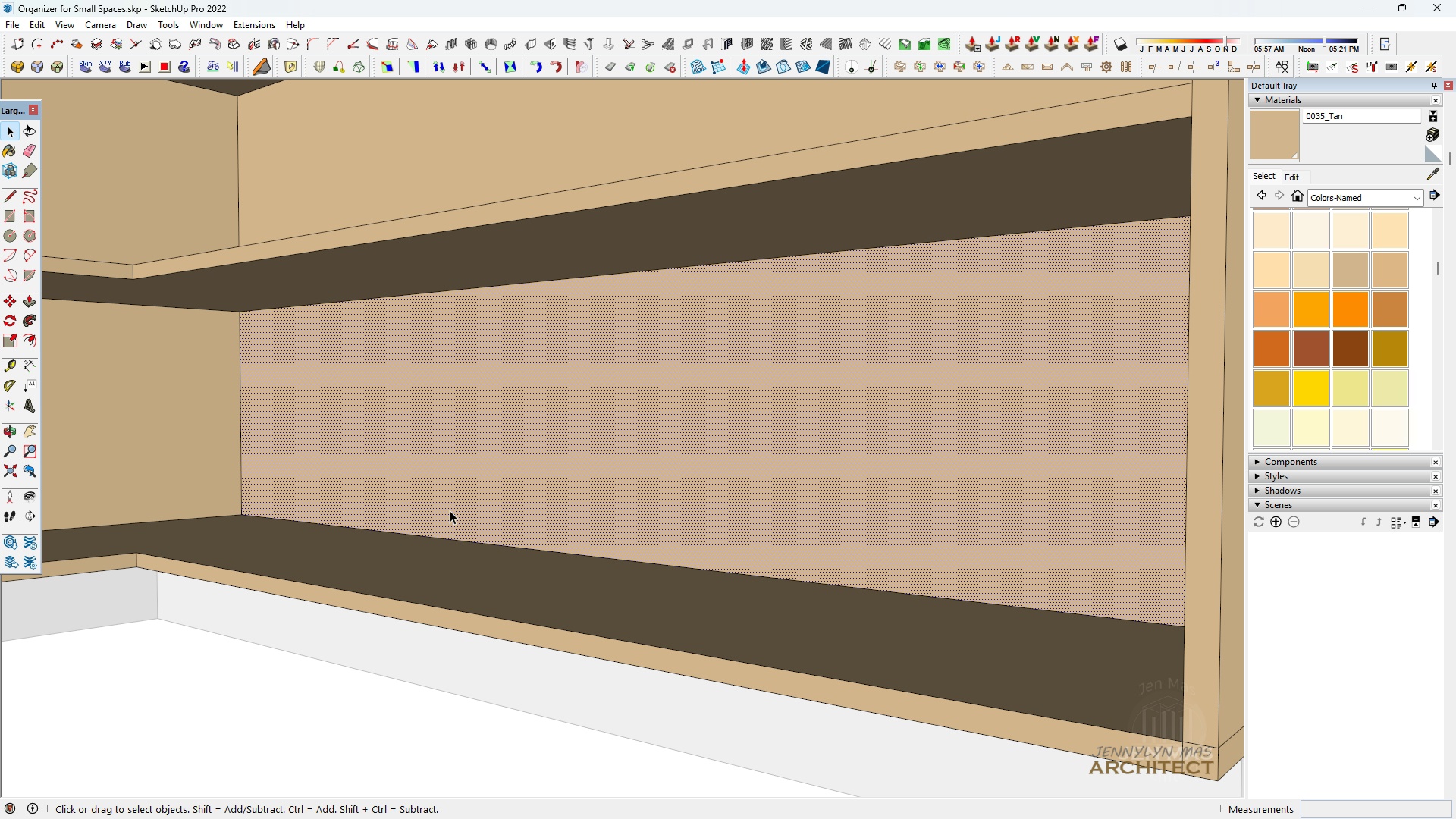 
double_click([450, 510])
 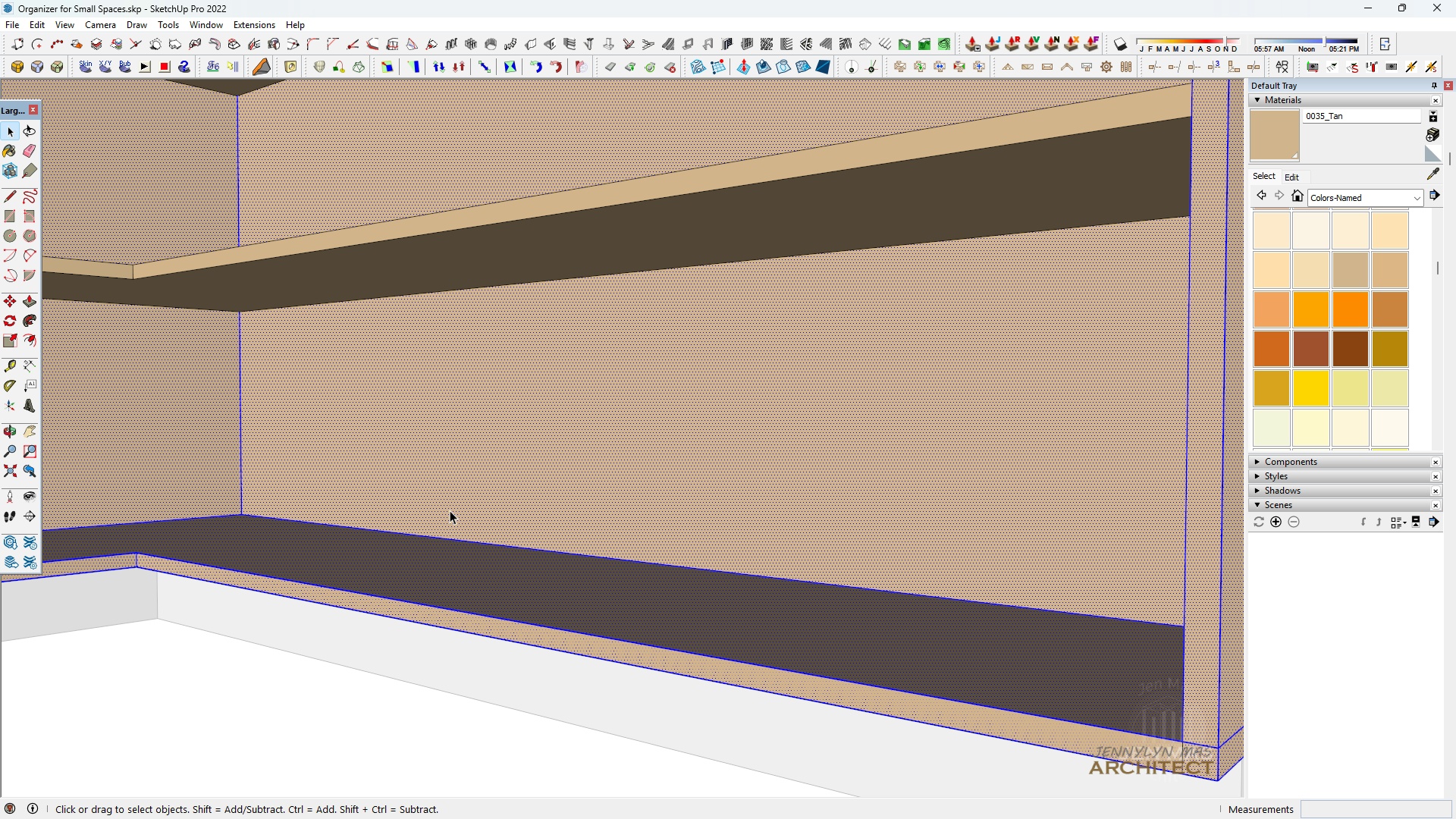 
triple_click([450, 510])
 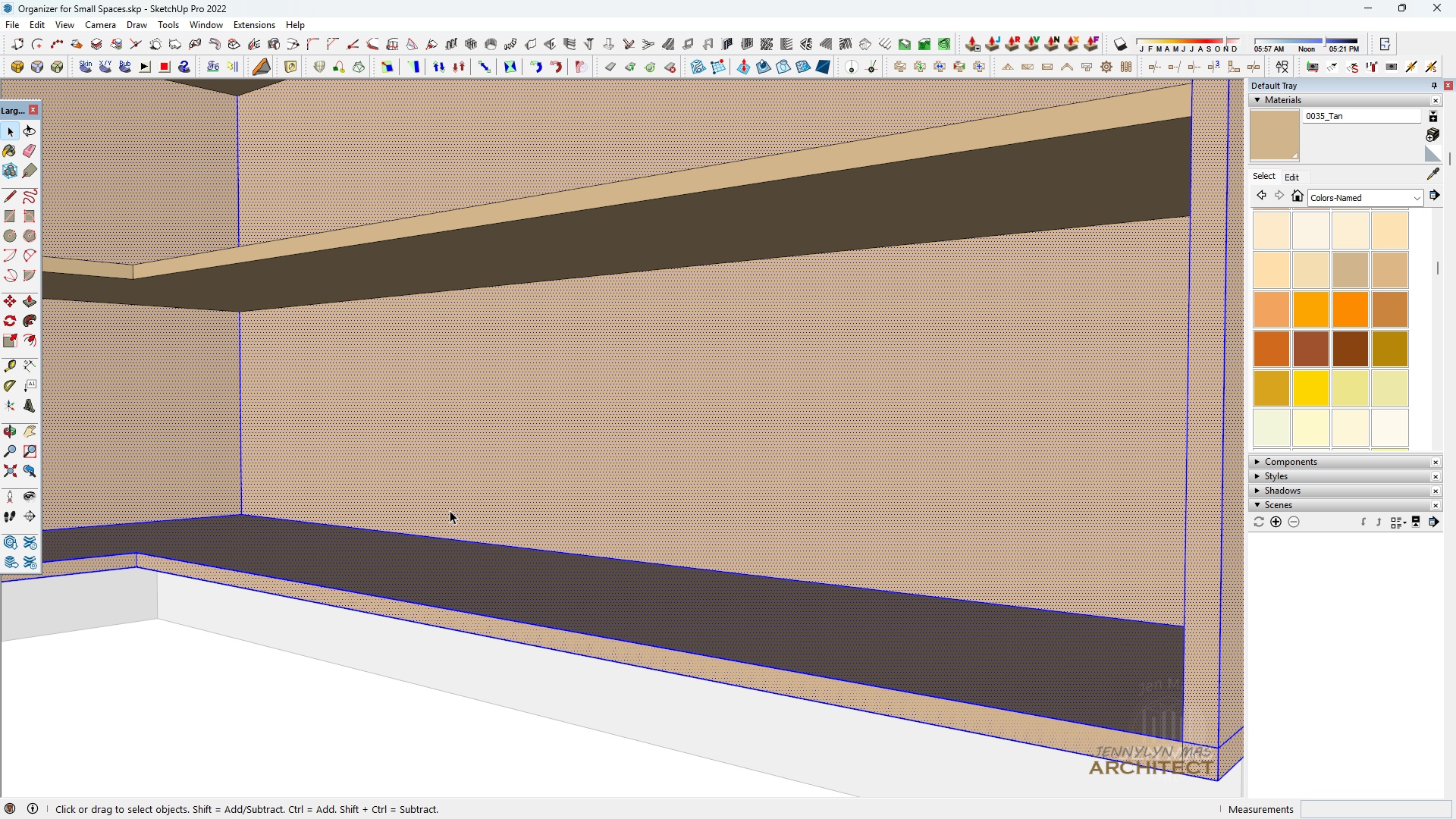 
triple_click([450, 510])
 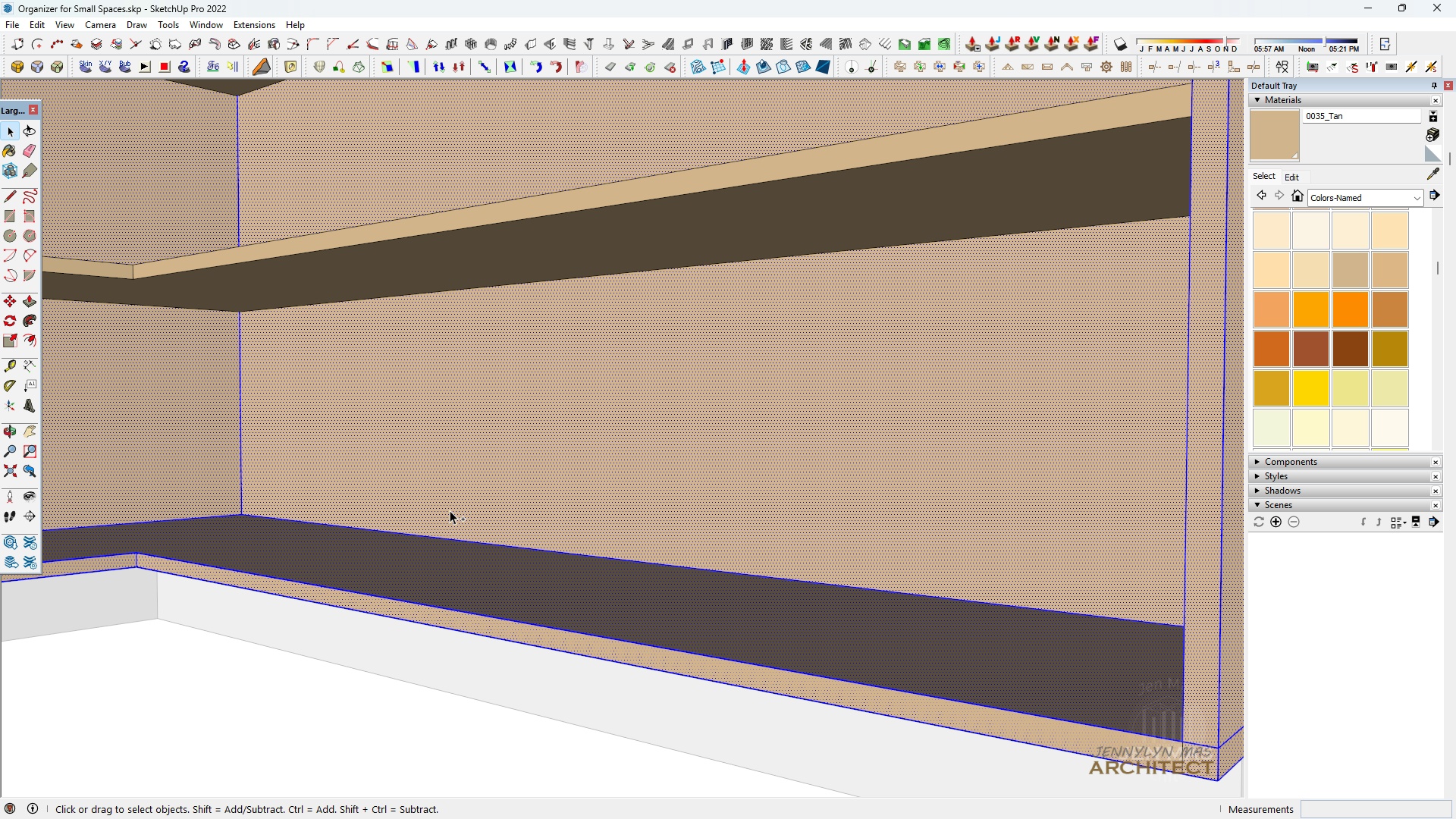 
key(Control+X)
 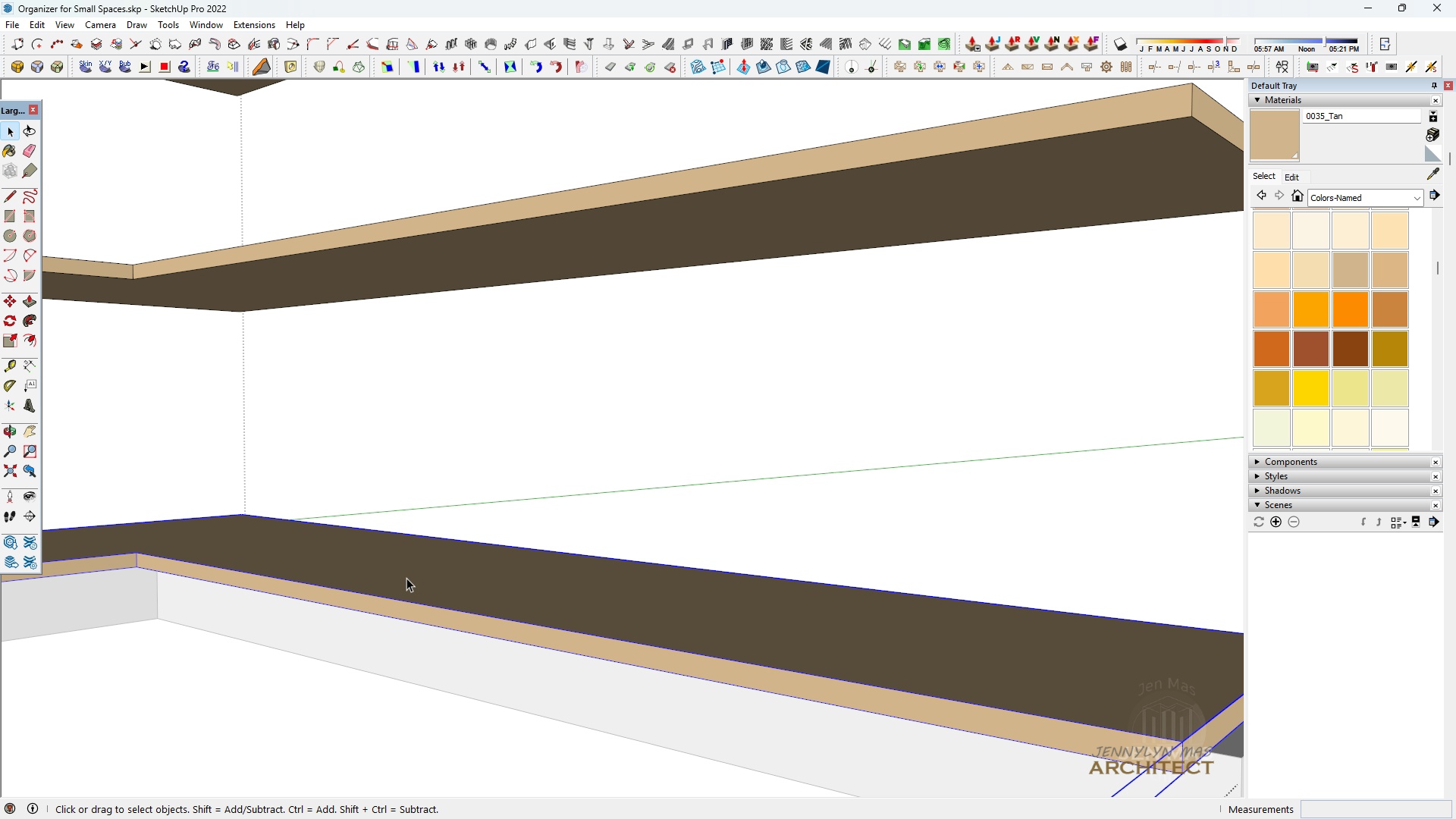 
left_click([406, 578])
 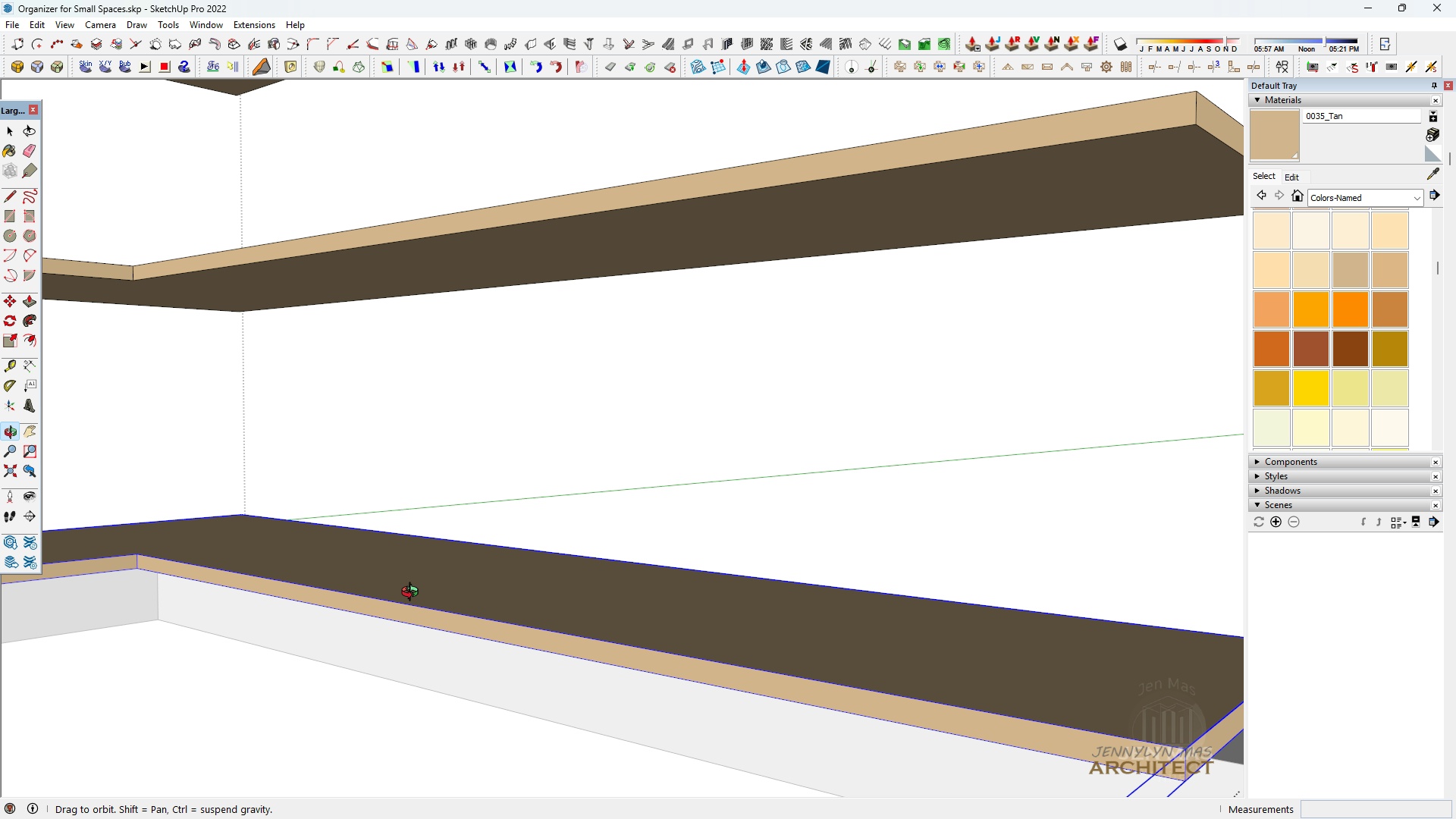 
scroll: coordinate [417, 617], scroll_direction: down, amount: 5.0
 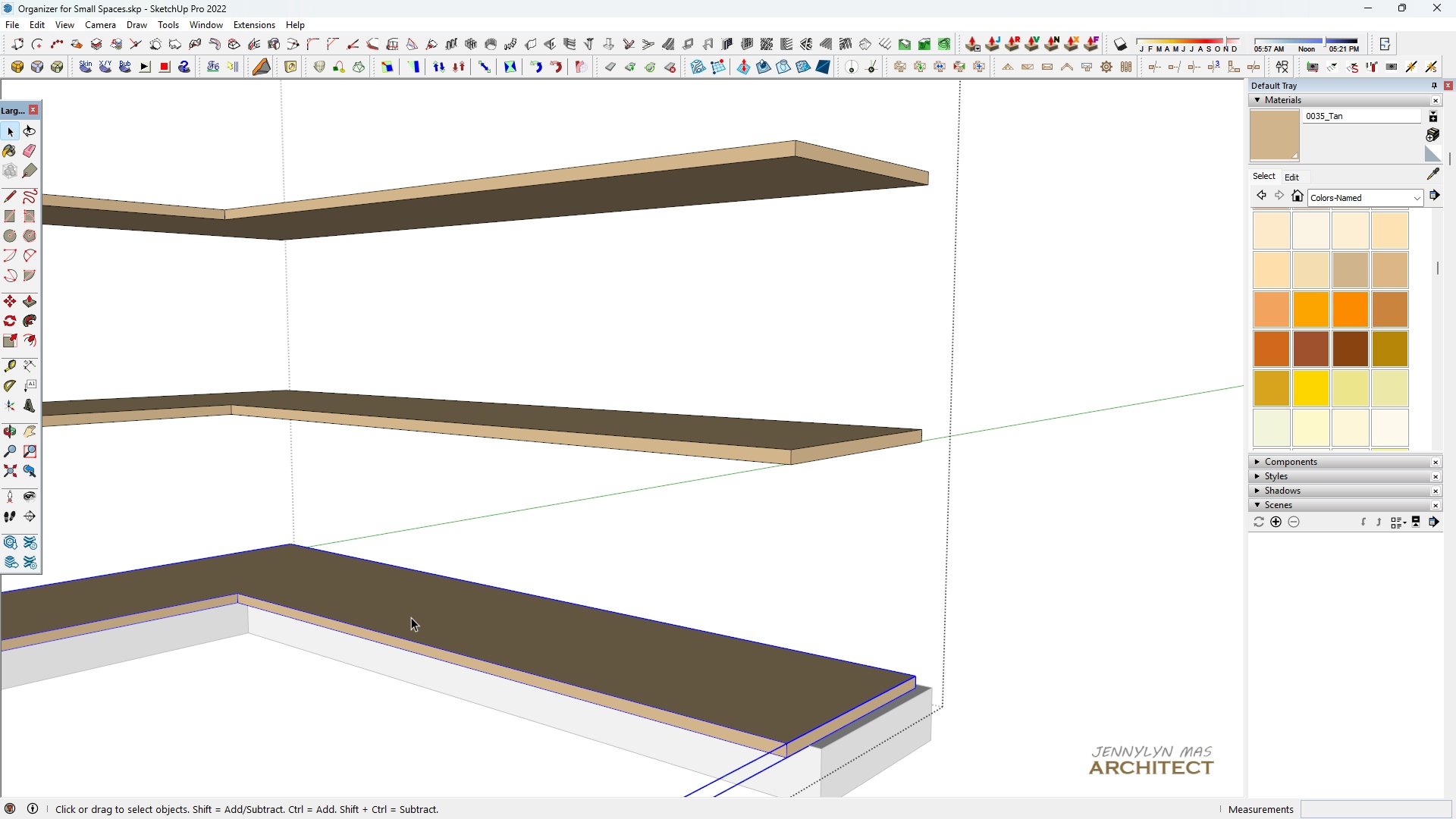 
key(Delete)
 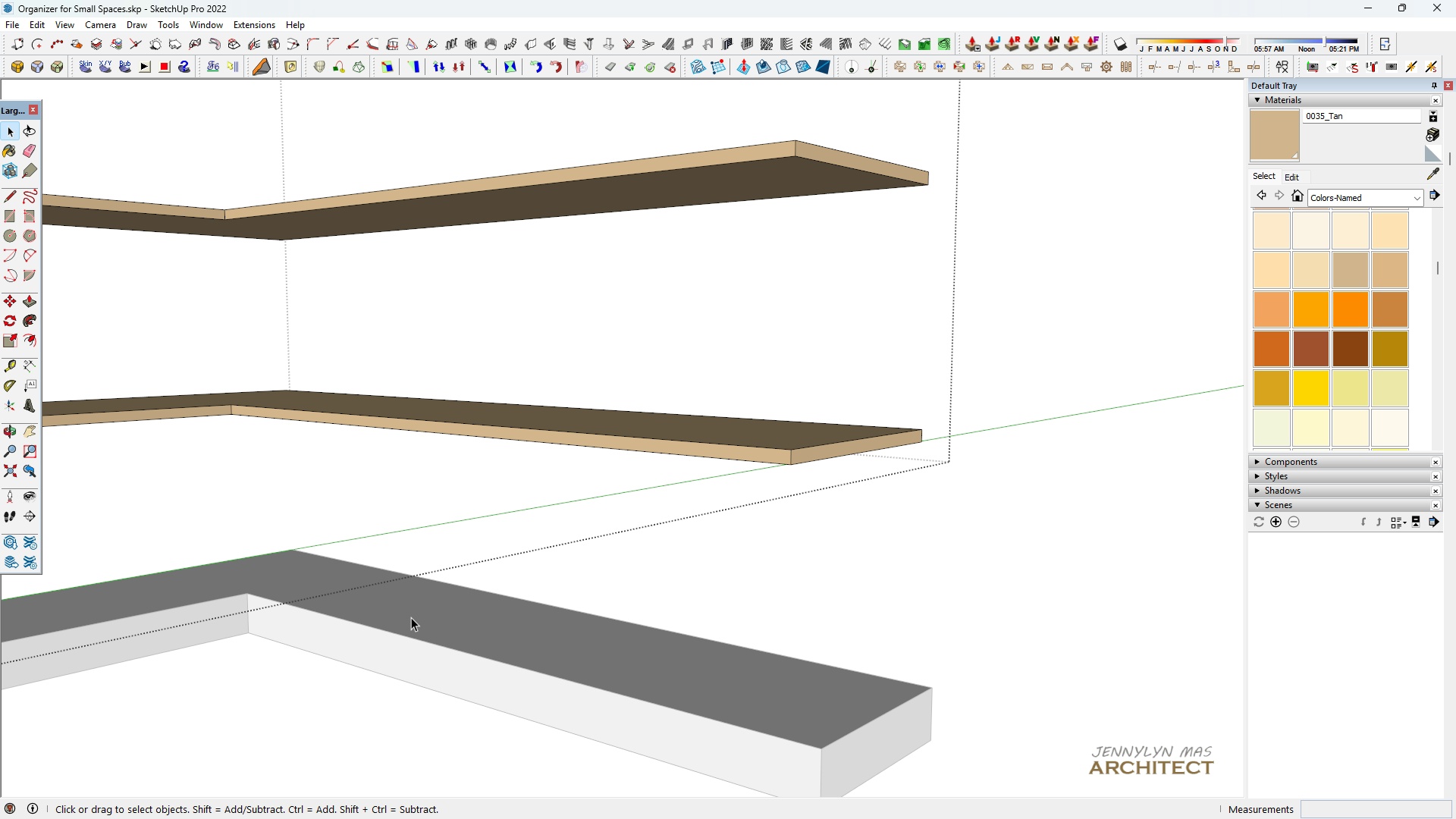 
scroll: coordinate [411, 617], scroll_direction: down, amount: 4.0
 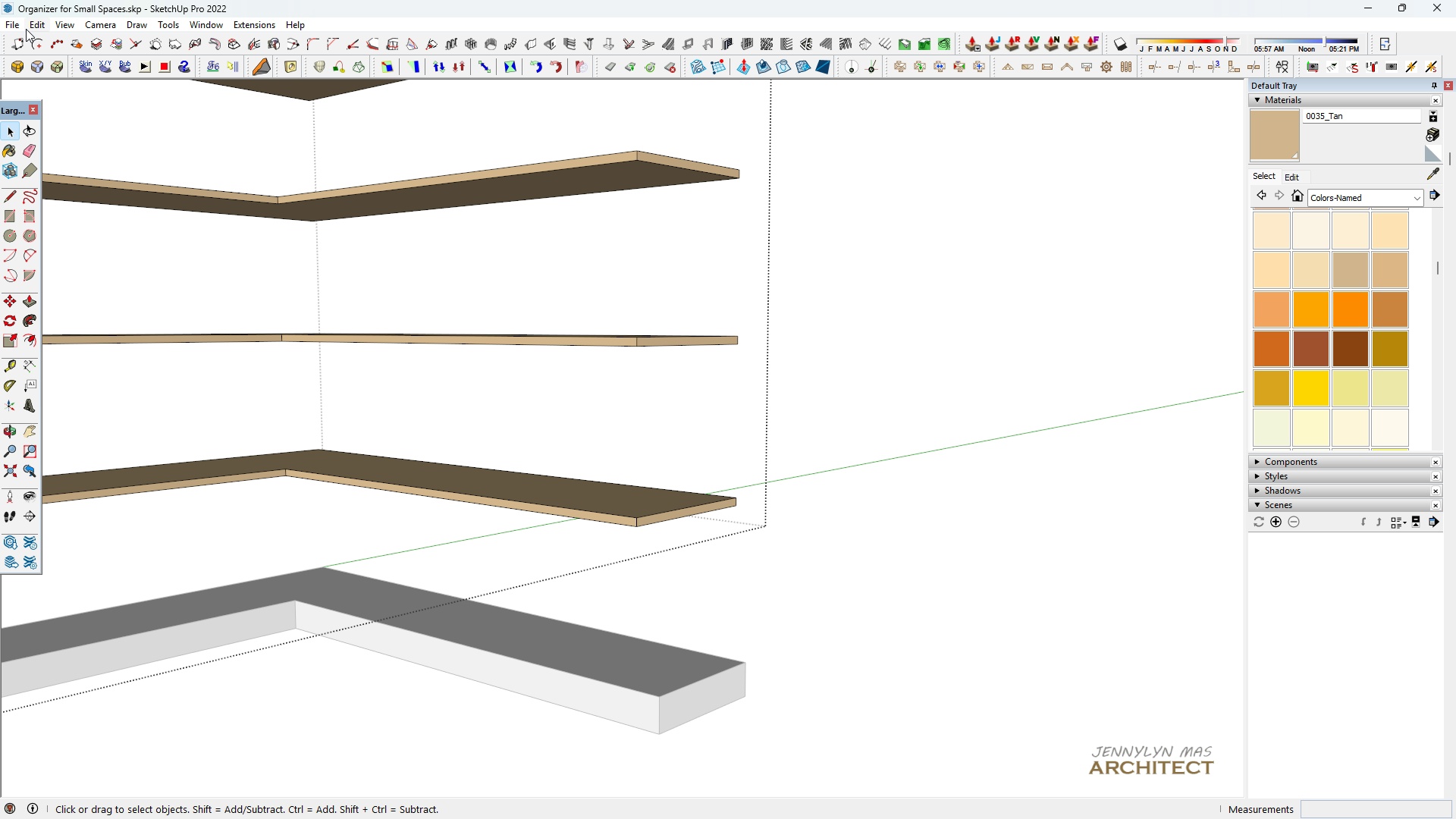 
left_click([32, 27])
 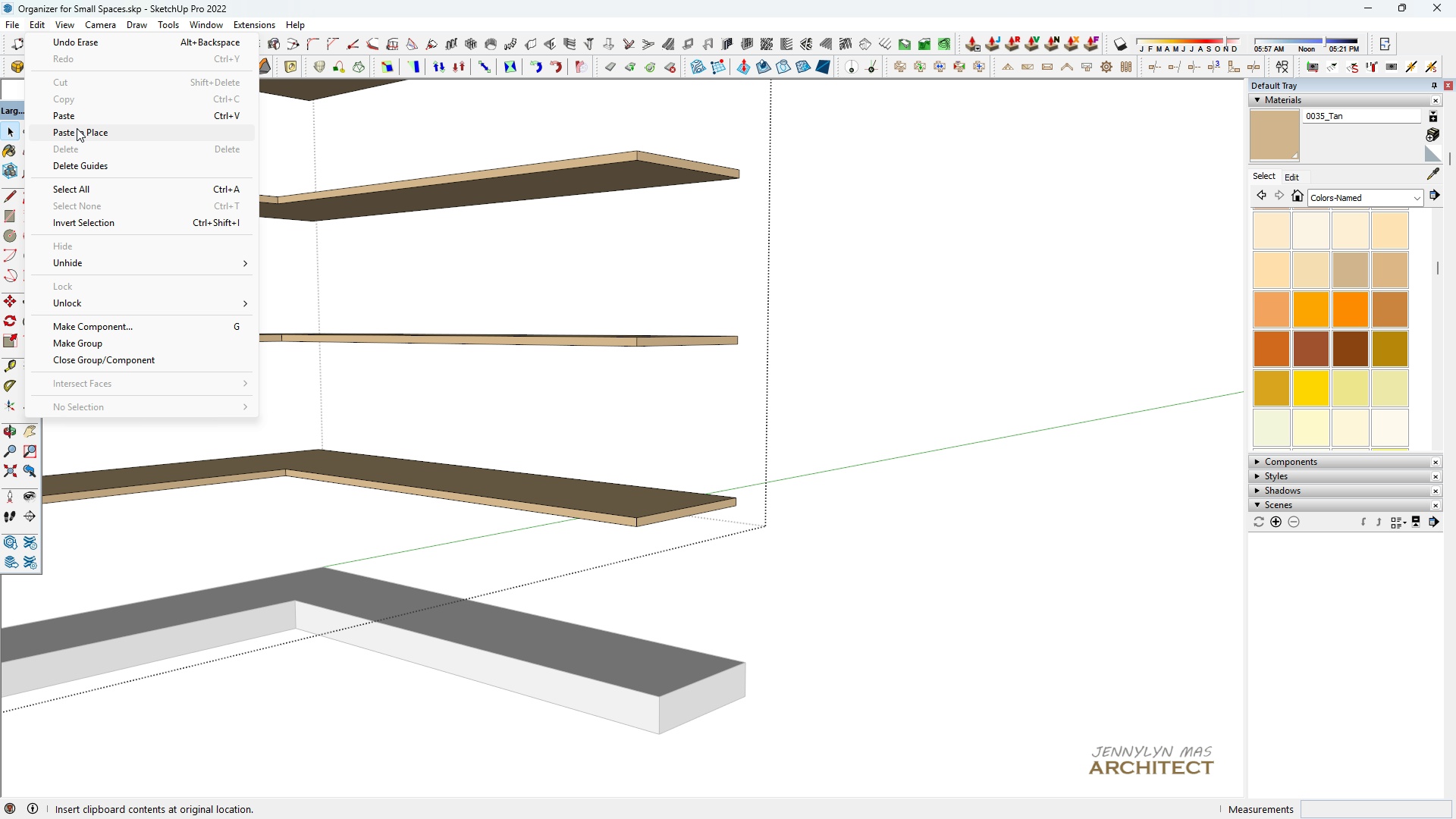 
left_click([77, 128])
 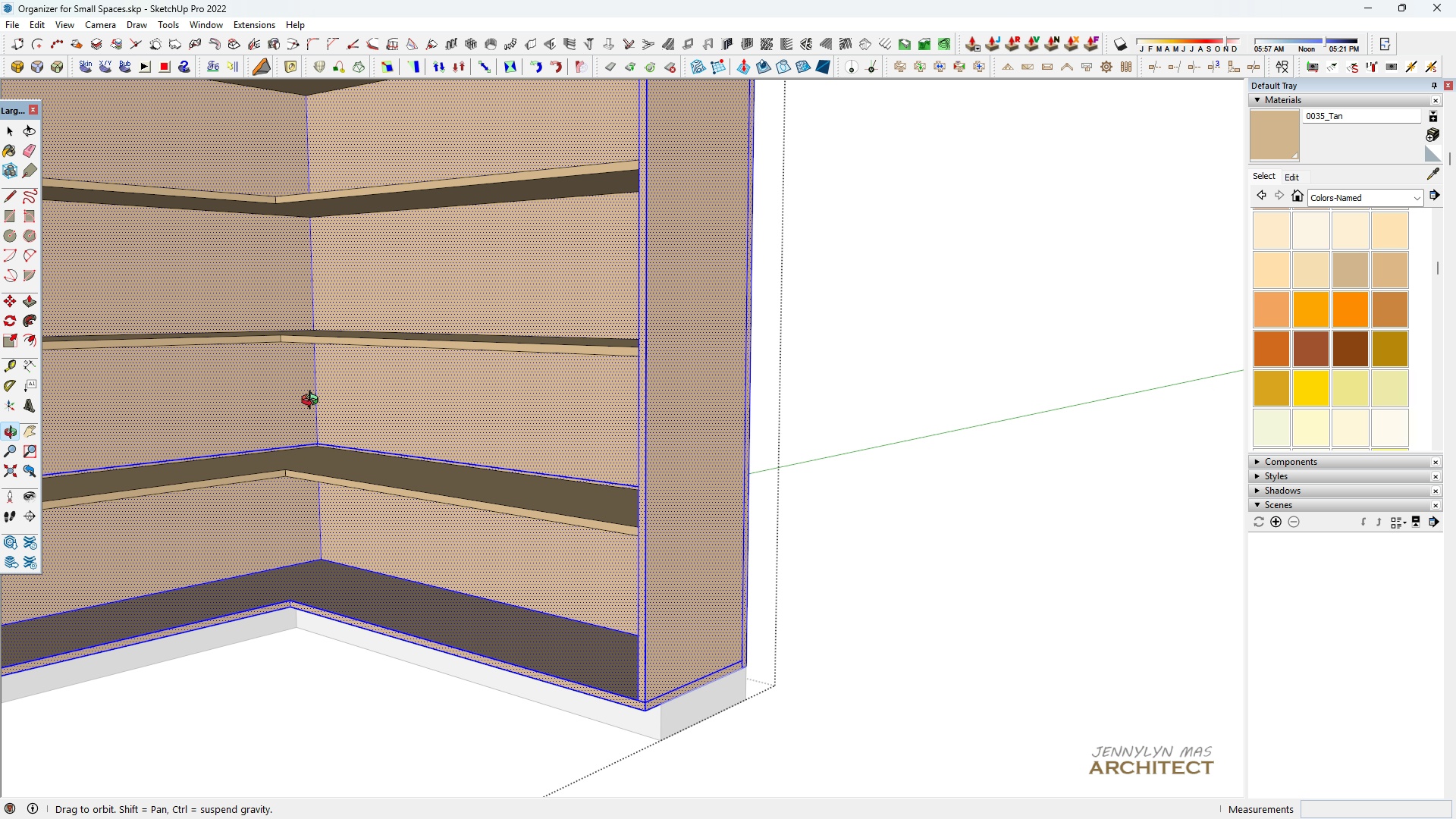 
scroll: coordinate [306, 455], scroll_direction: down, amount: 8.0
 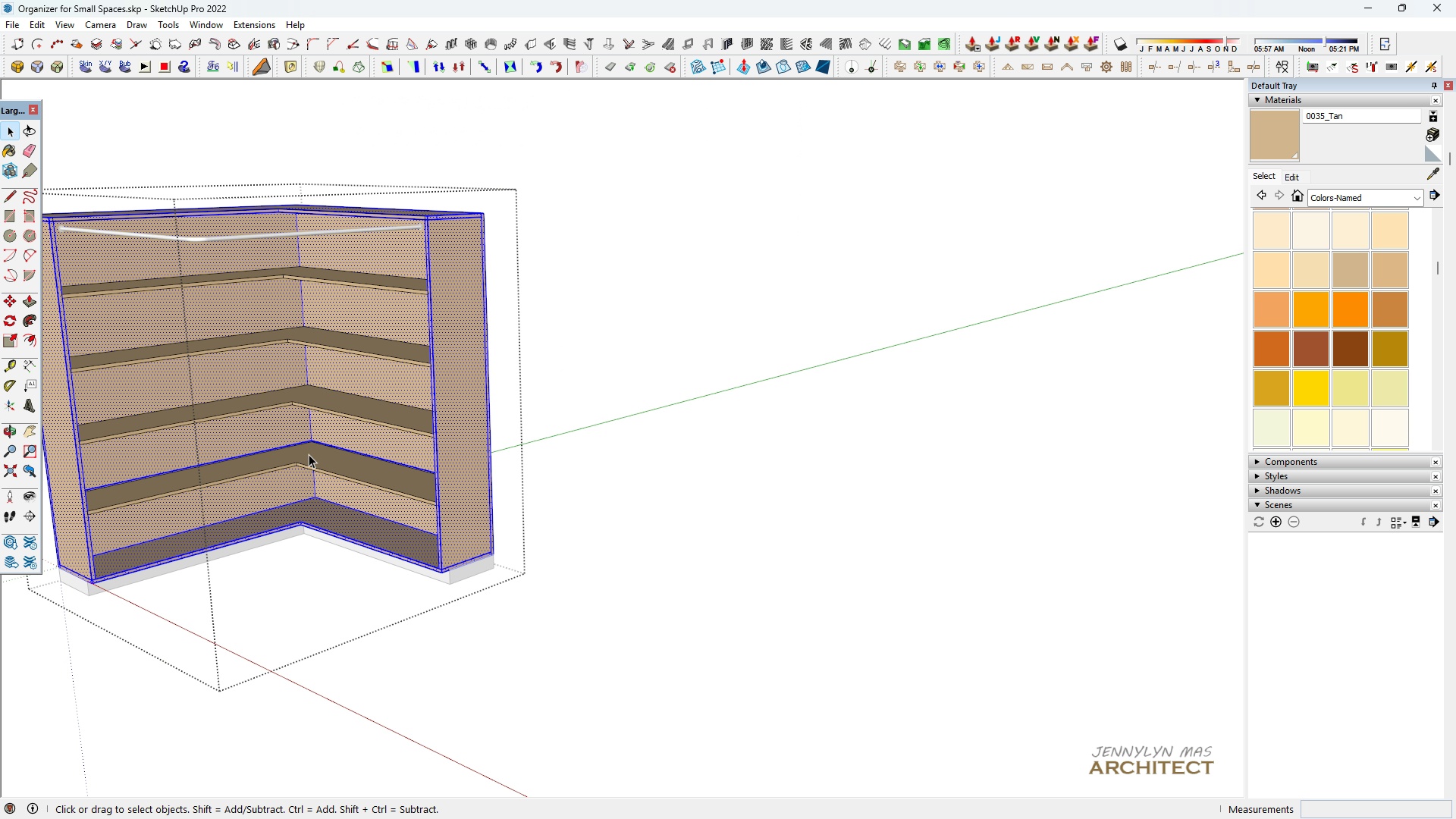 
key(Space)
 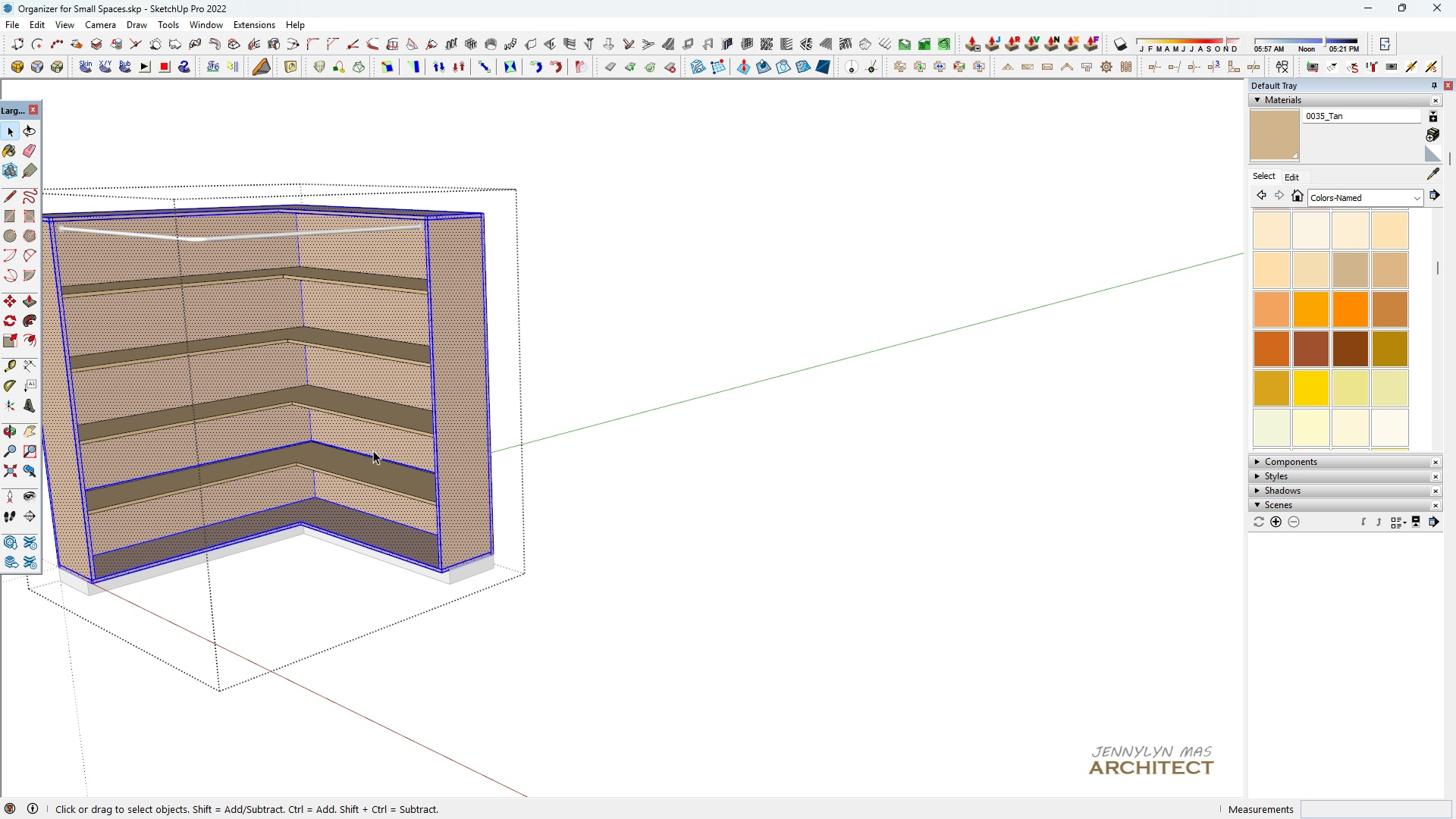 
key(H)
 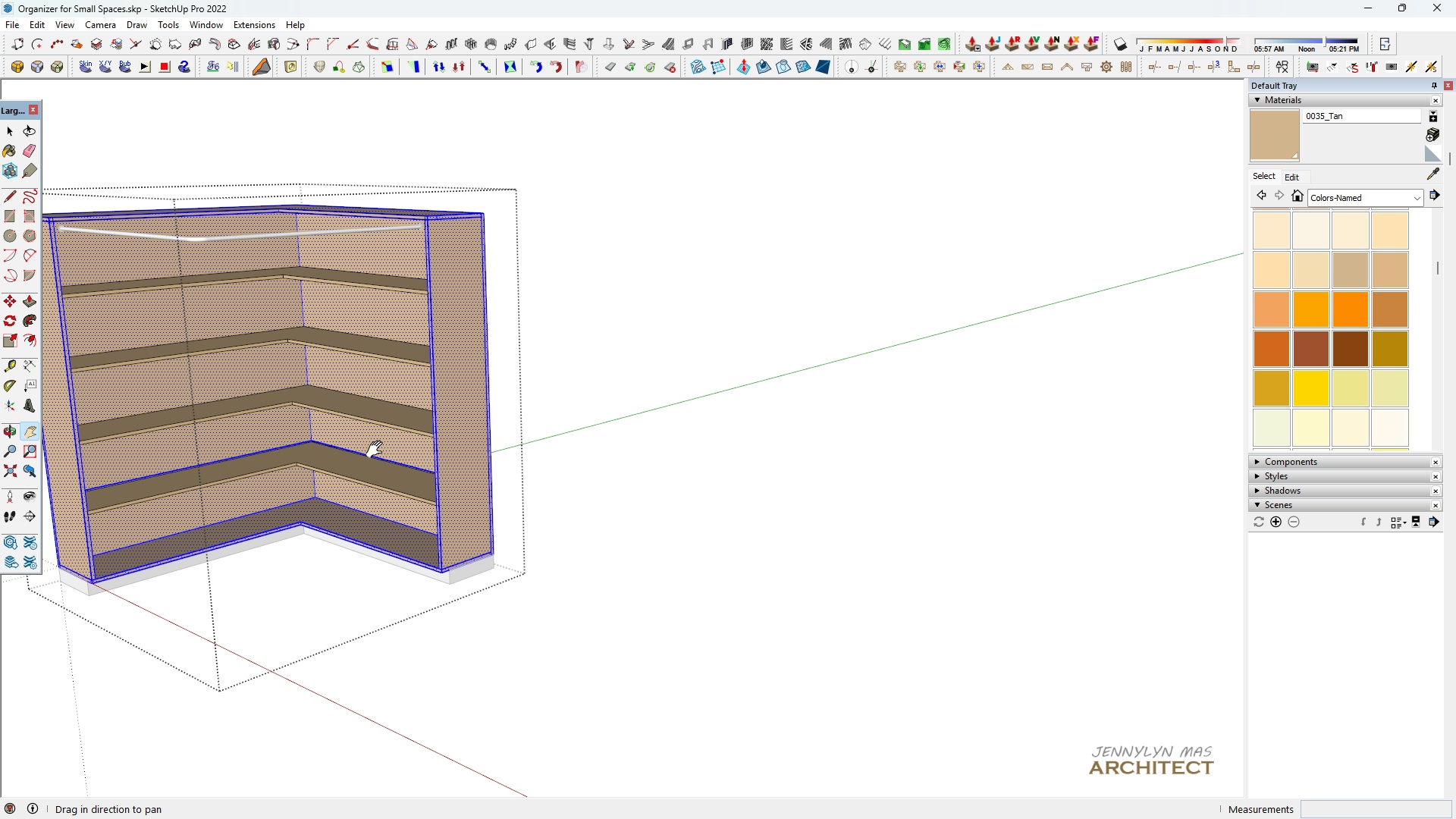 
left_click_drag(start_coordinate=[387, 449], to_coordinate=[534, 535])
 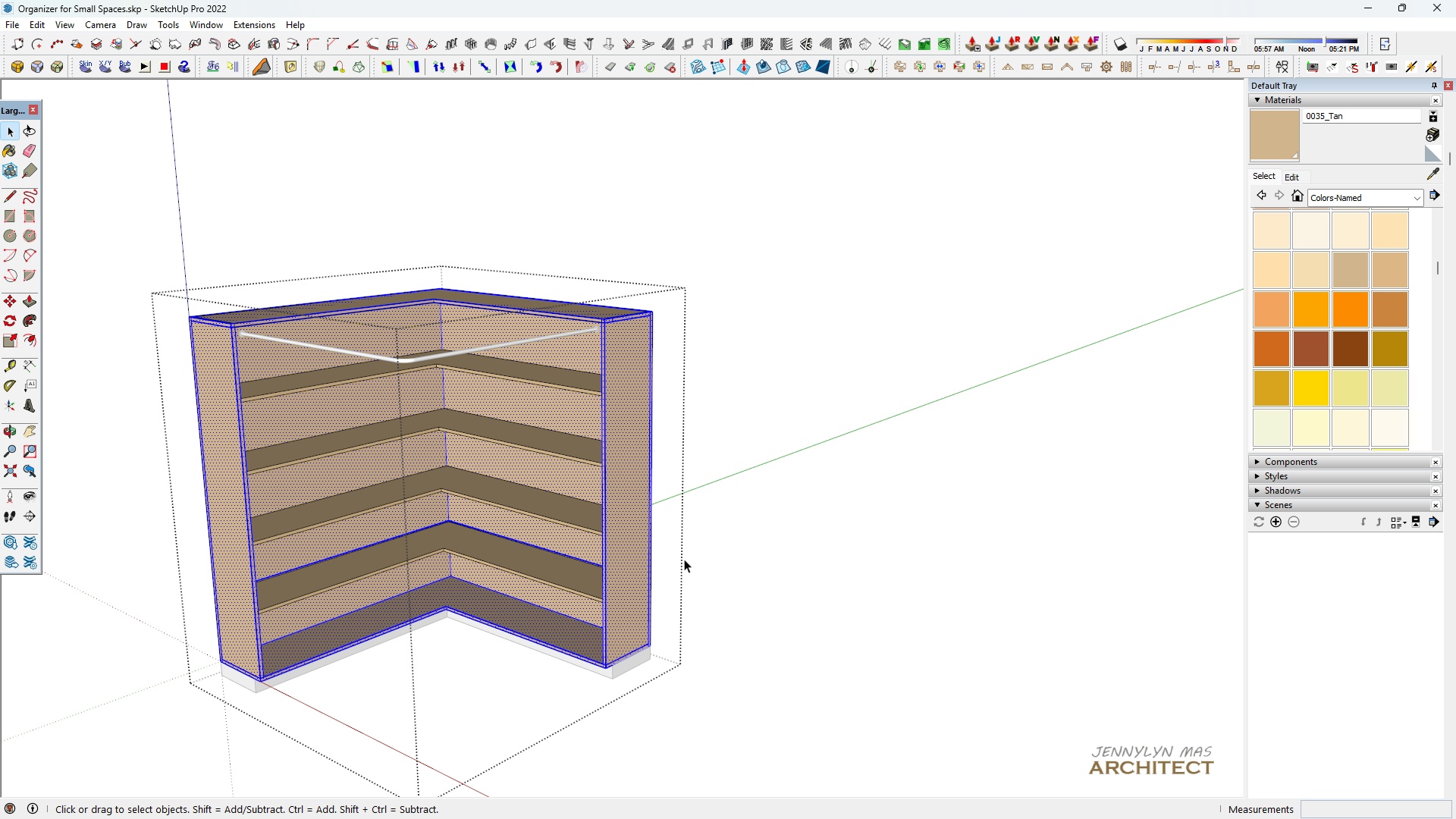 
key(Space)
 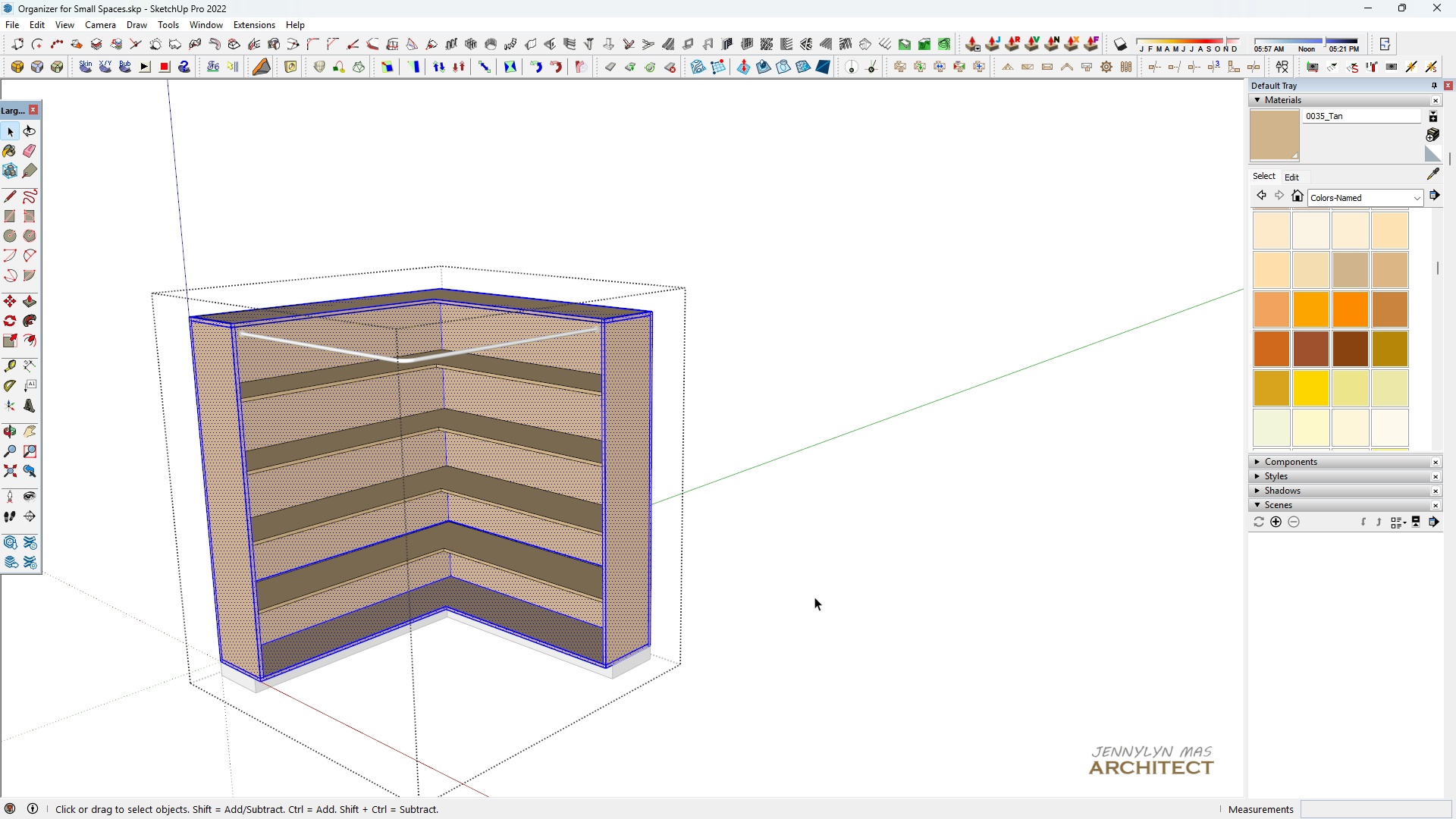 
double_click([814, 597])
 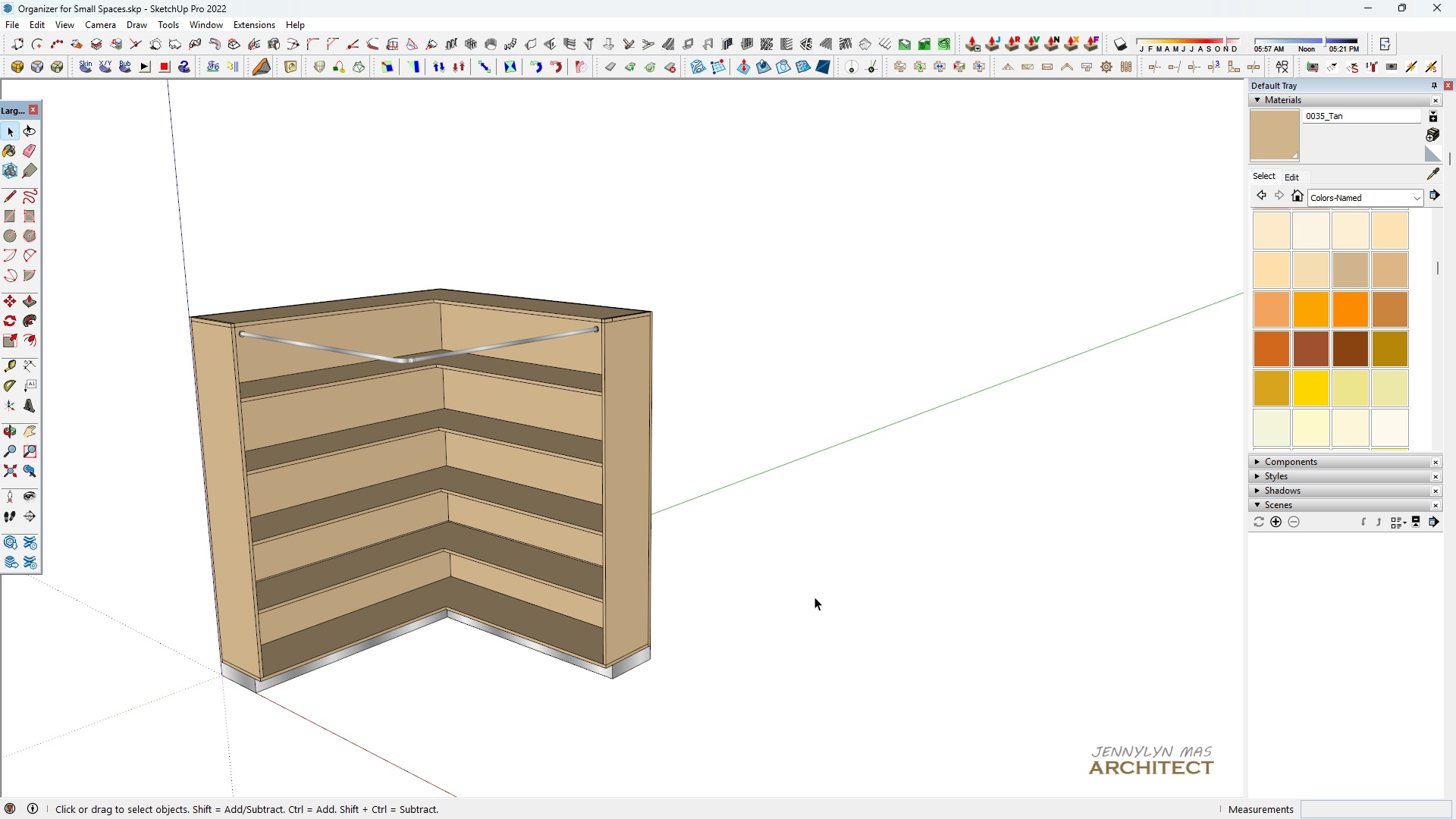 
triple_click([814, 597])
 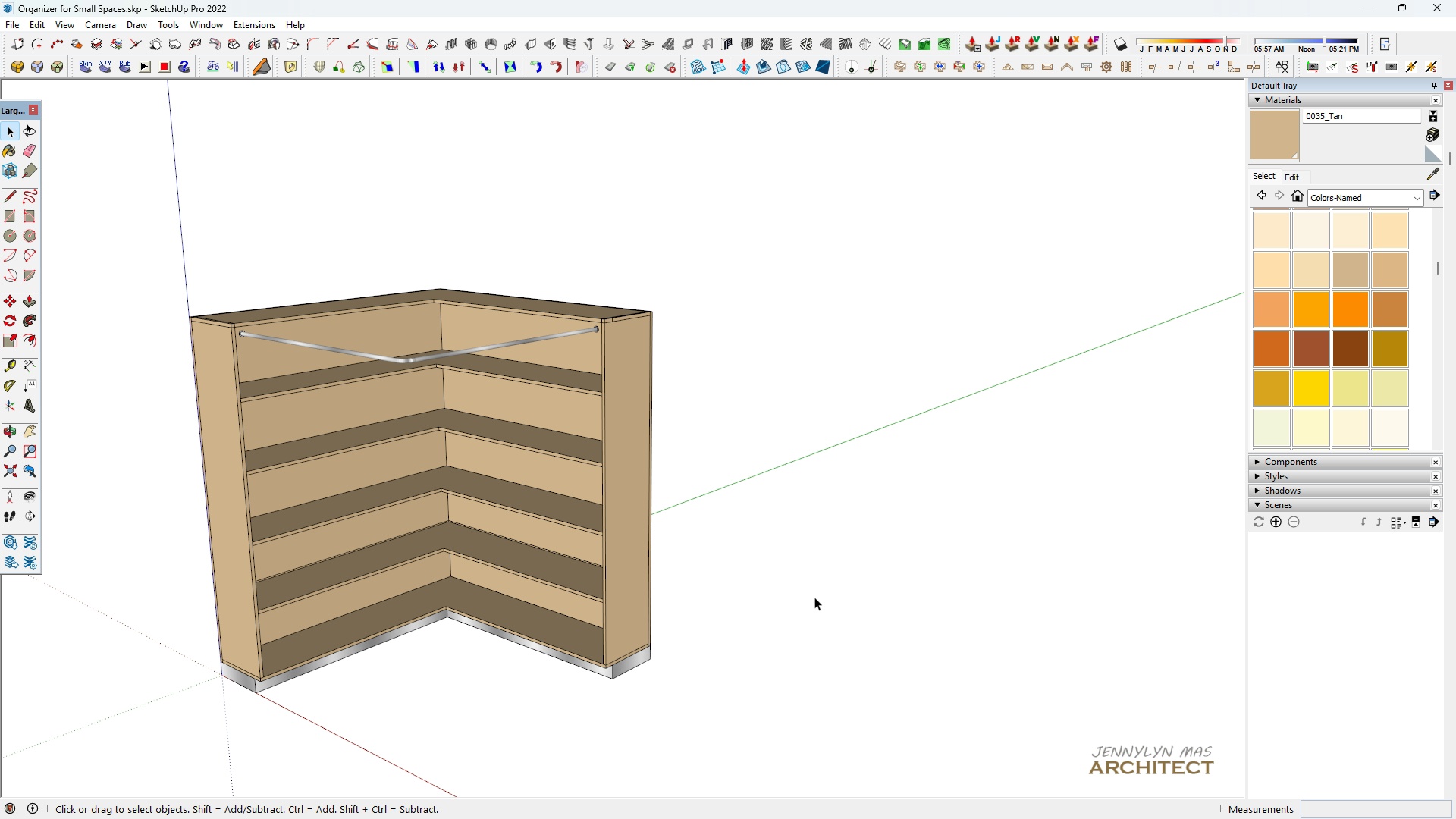 
triple_click([814, 597])
 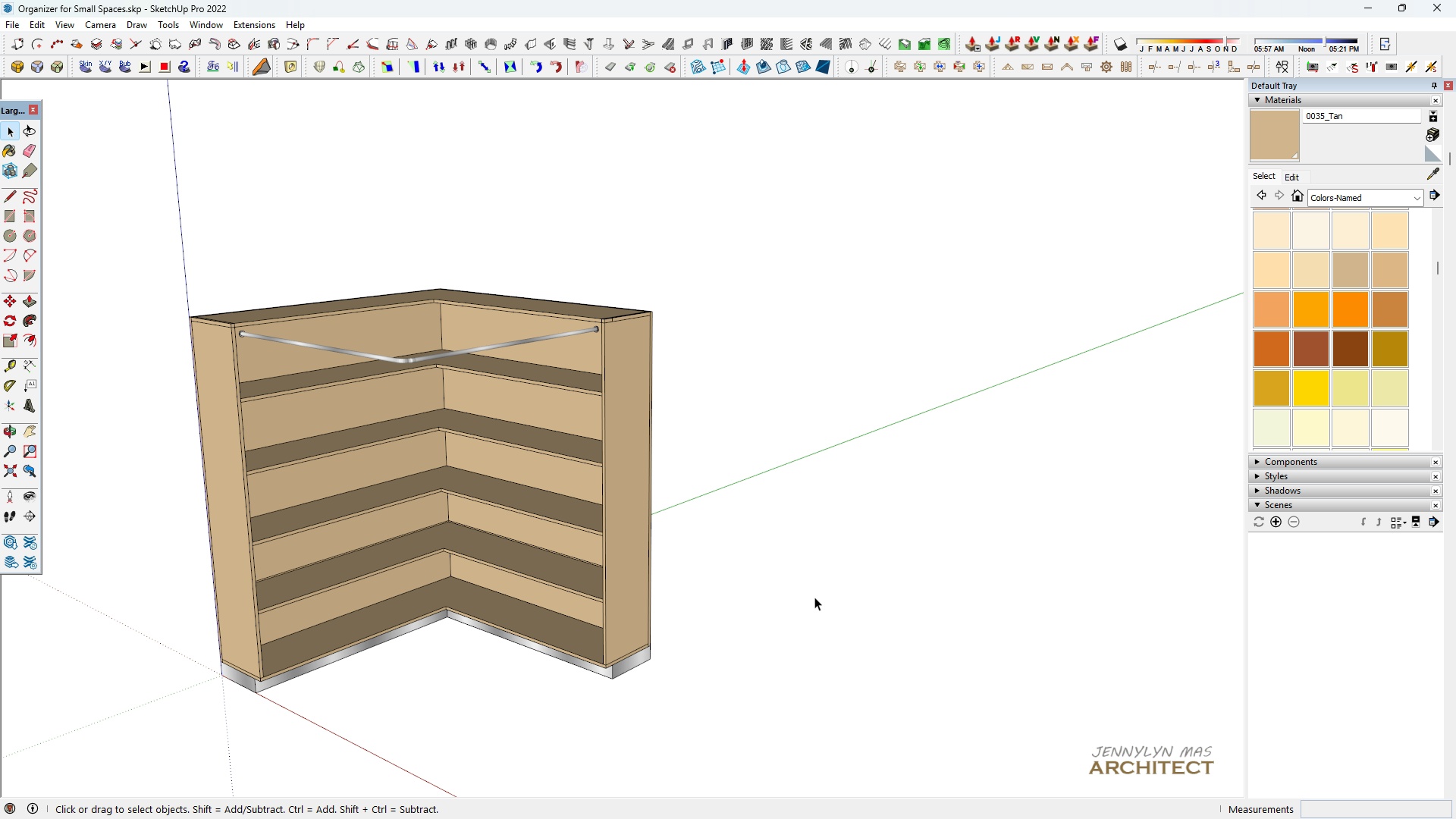 
left_click_drag(start_coordinate=[814, 597], to_coordinate=[790, 597])
 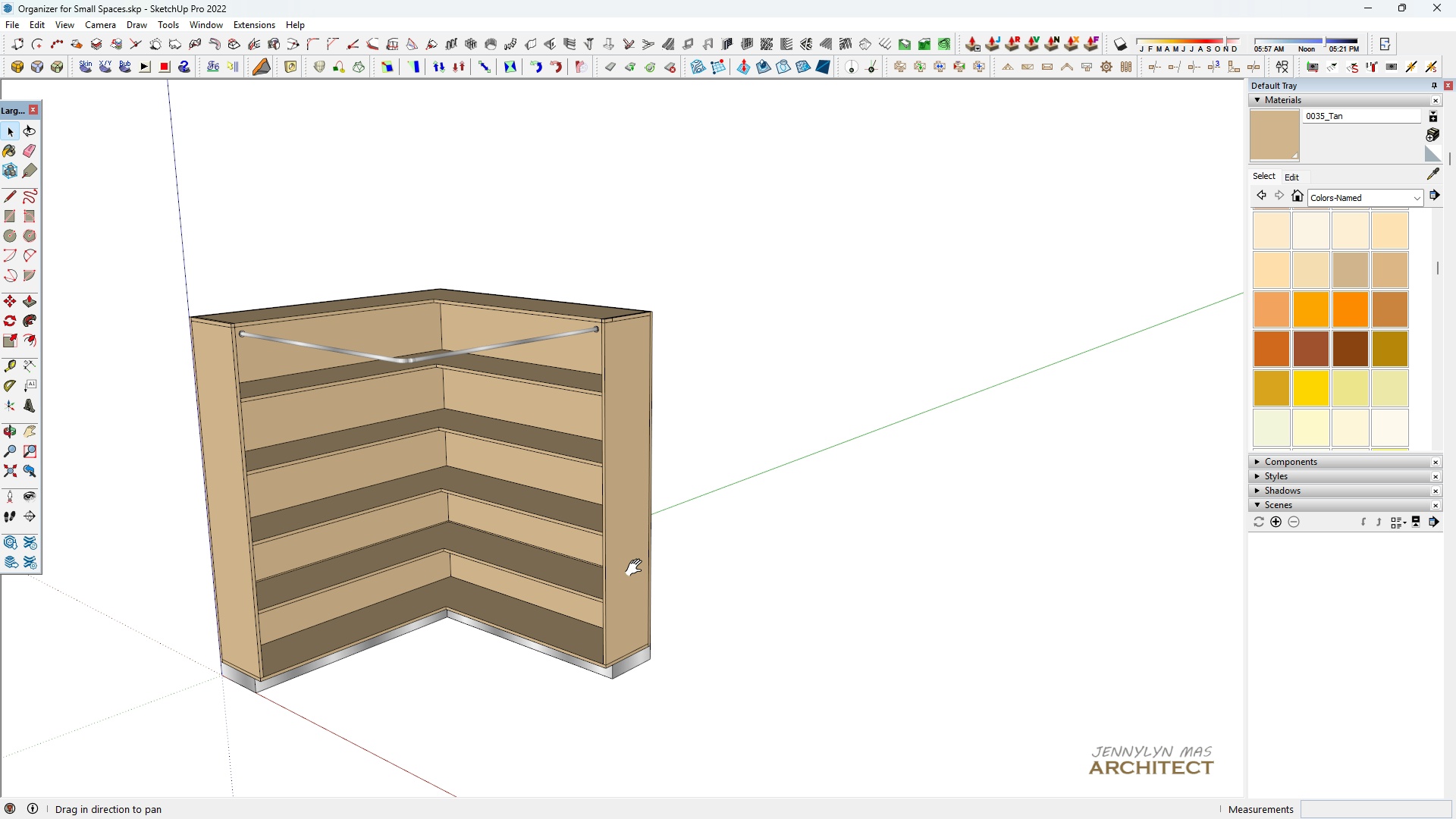 
type(hhh)
 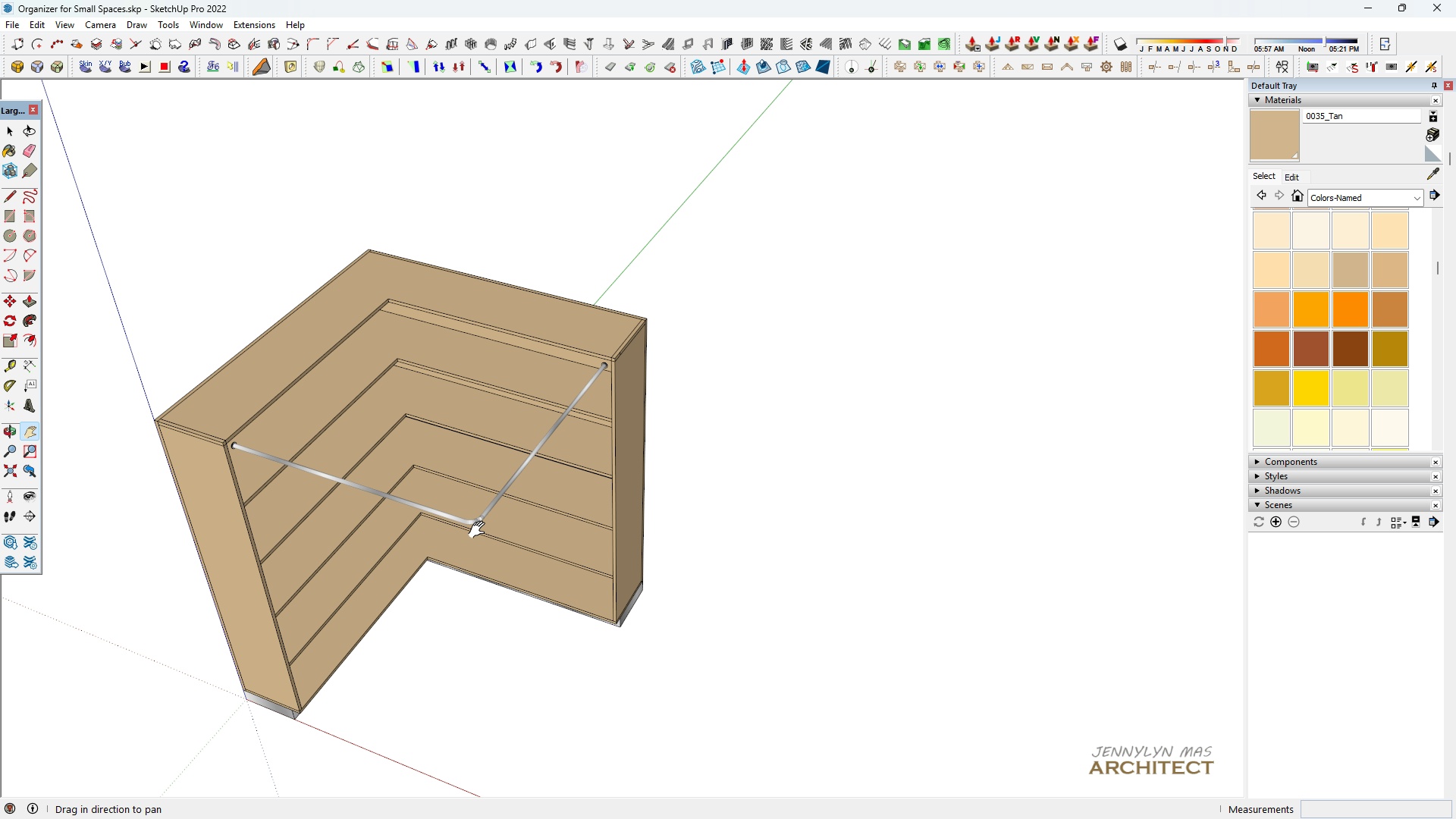 
wait(10.43)
 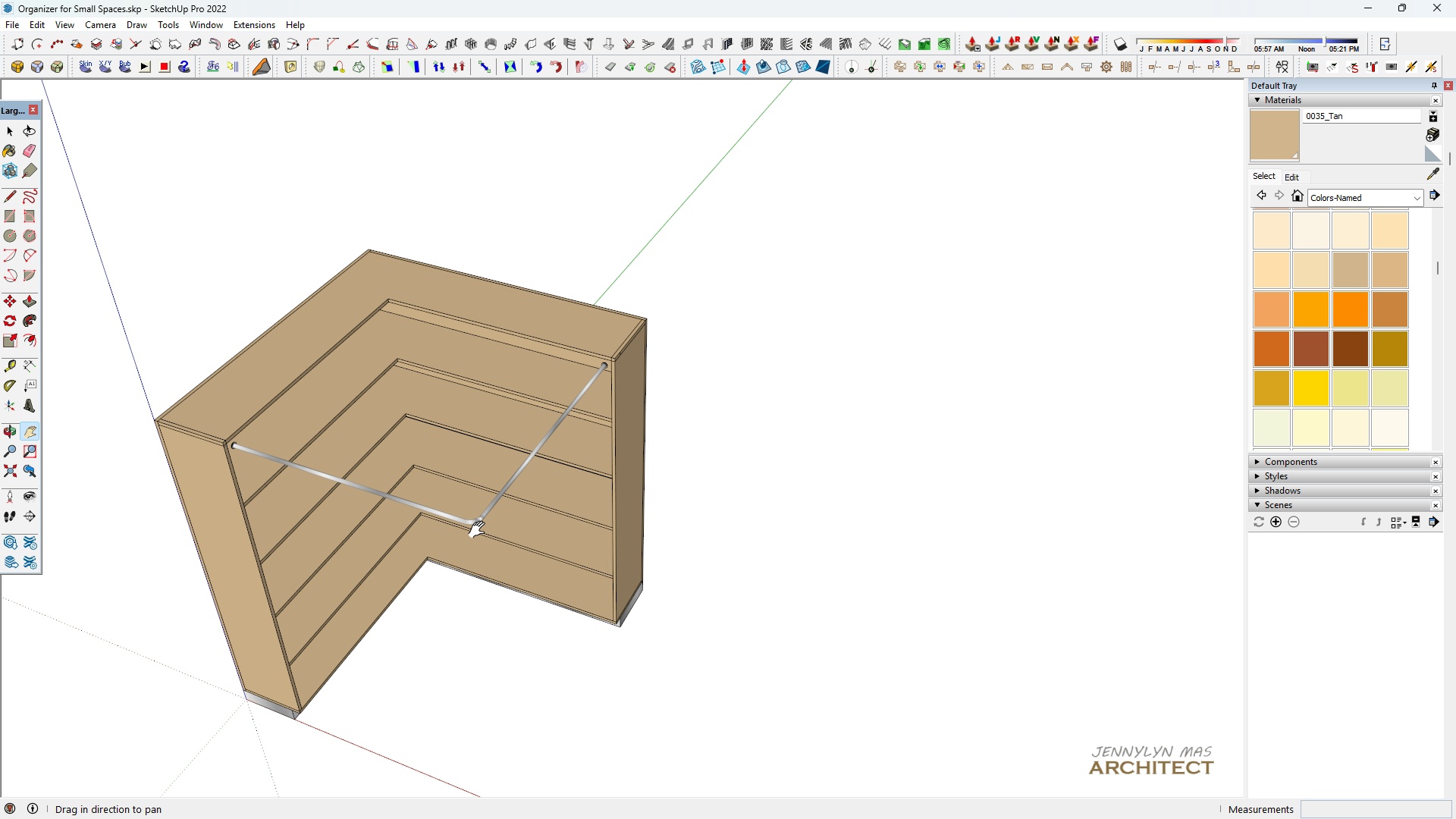 
scroll: coordinate [506, 535], scroll_direction: up, amount: 7.0
 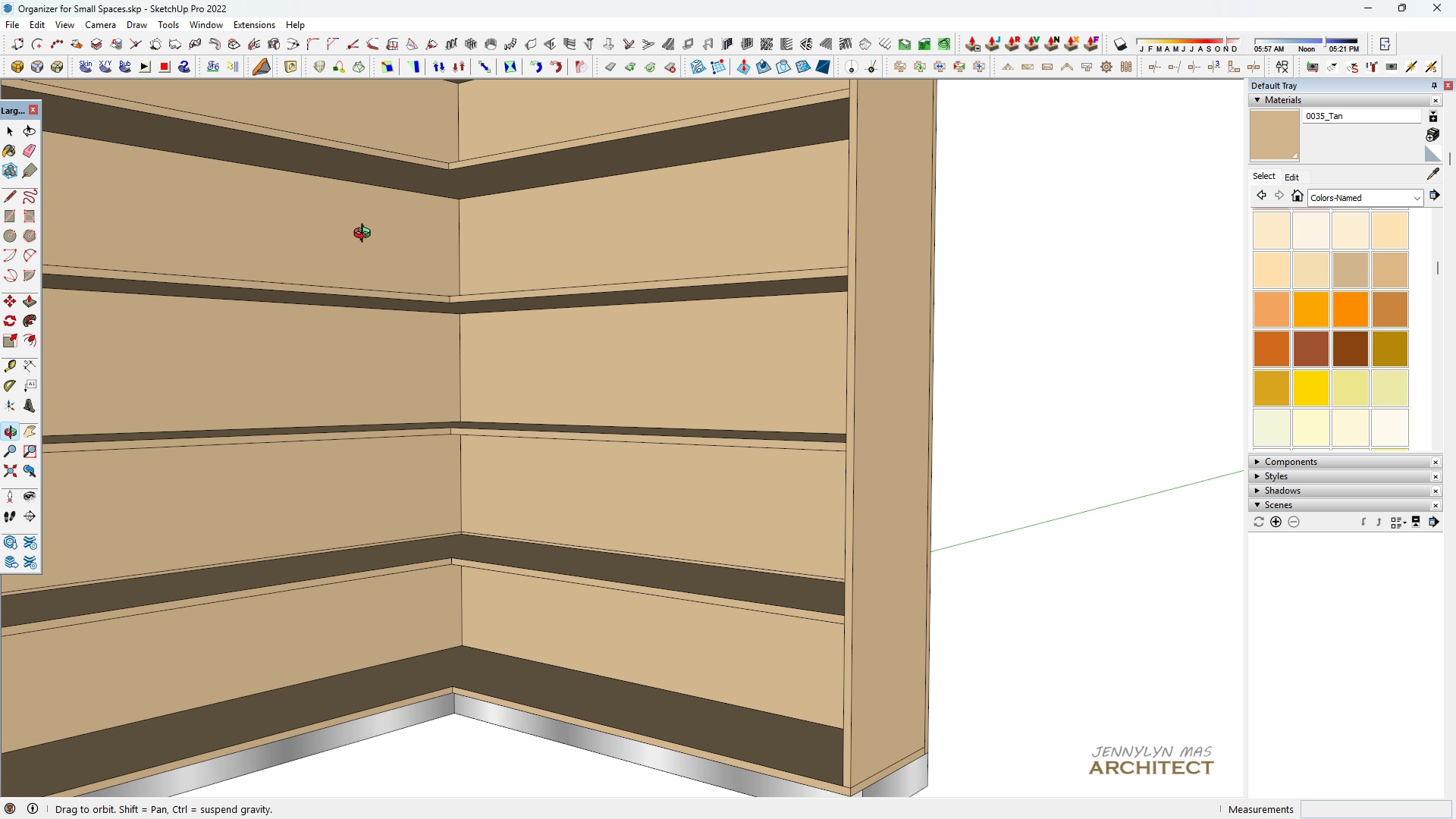 
type(hhh )
 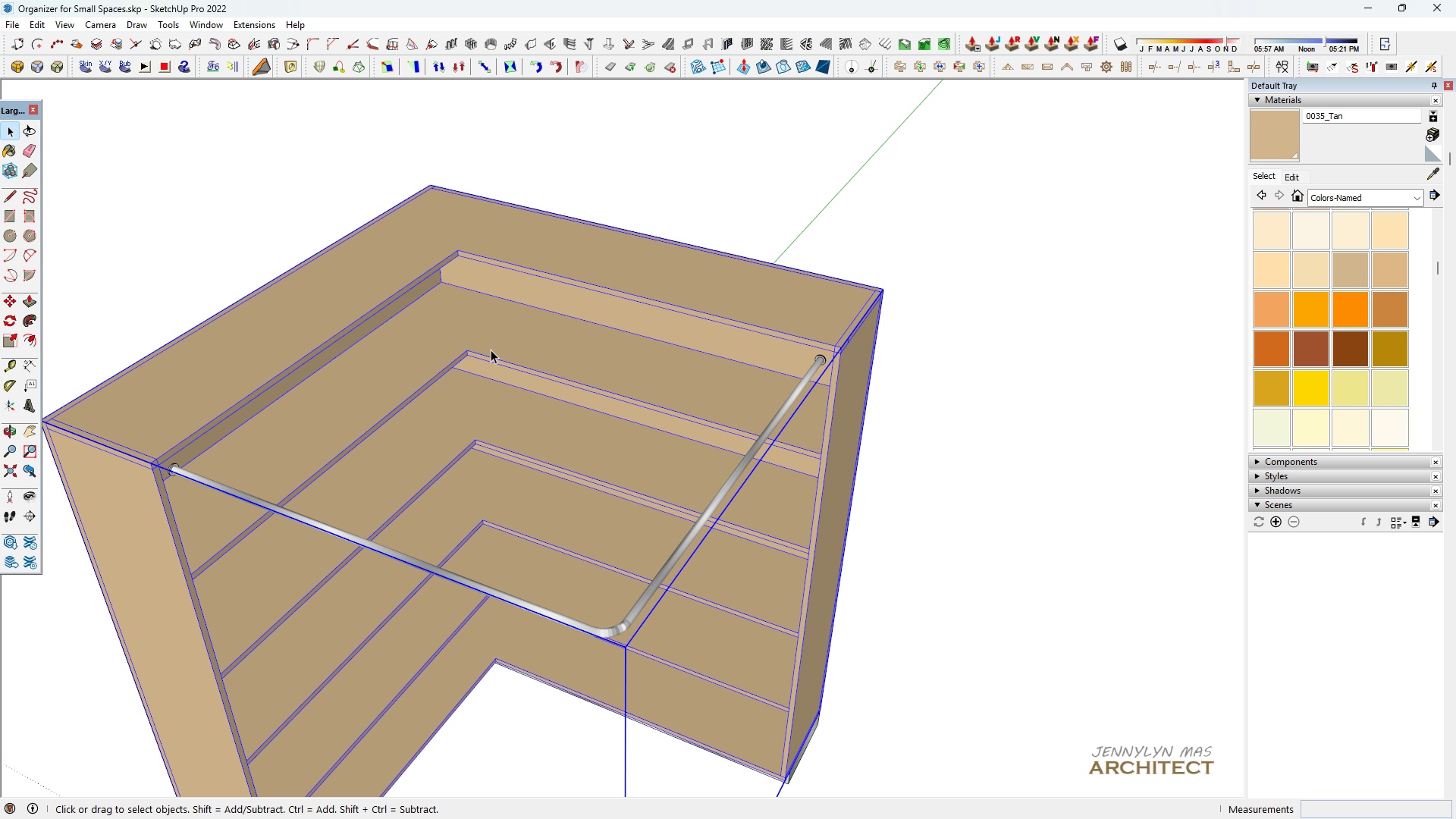 
scroll: coordinate [456, 498], scroll_direction: down, amount: 3.0
 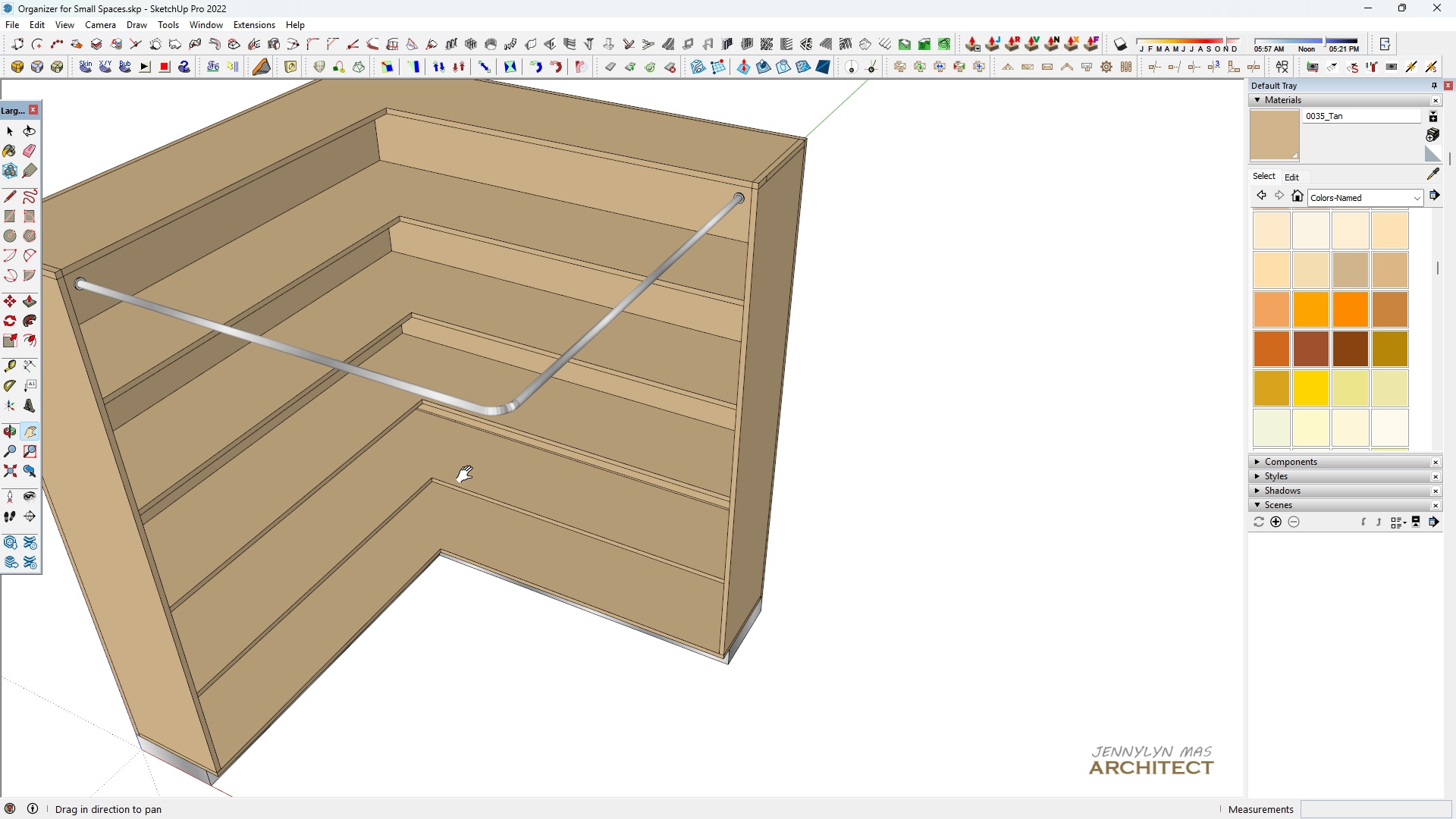 
left_click_drag(start_coordinate=[468, 475], to_coordinate=[526, 589])
 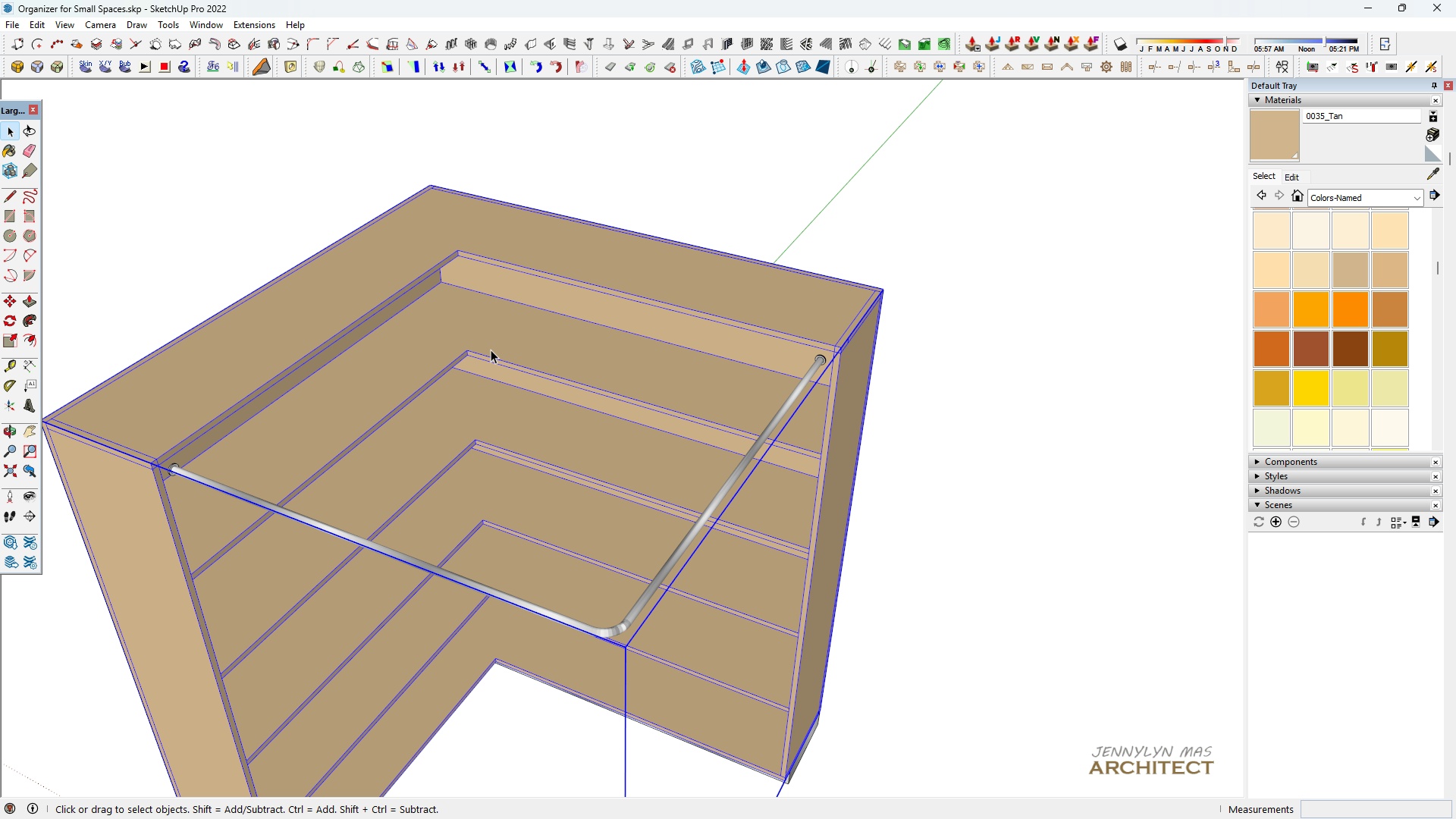 
left_click([491, 350])
 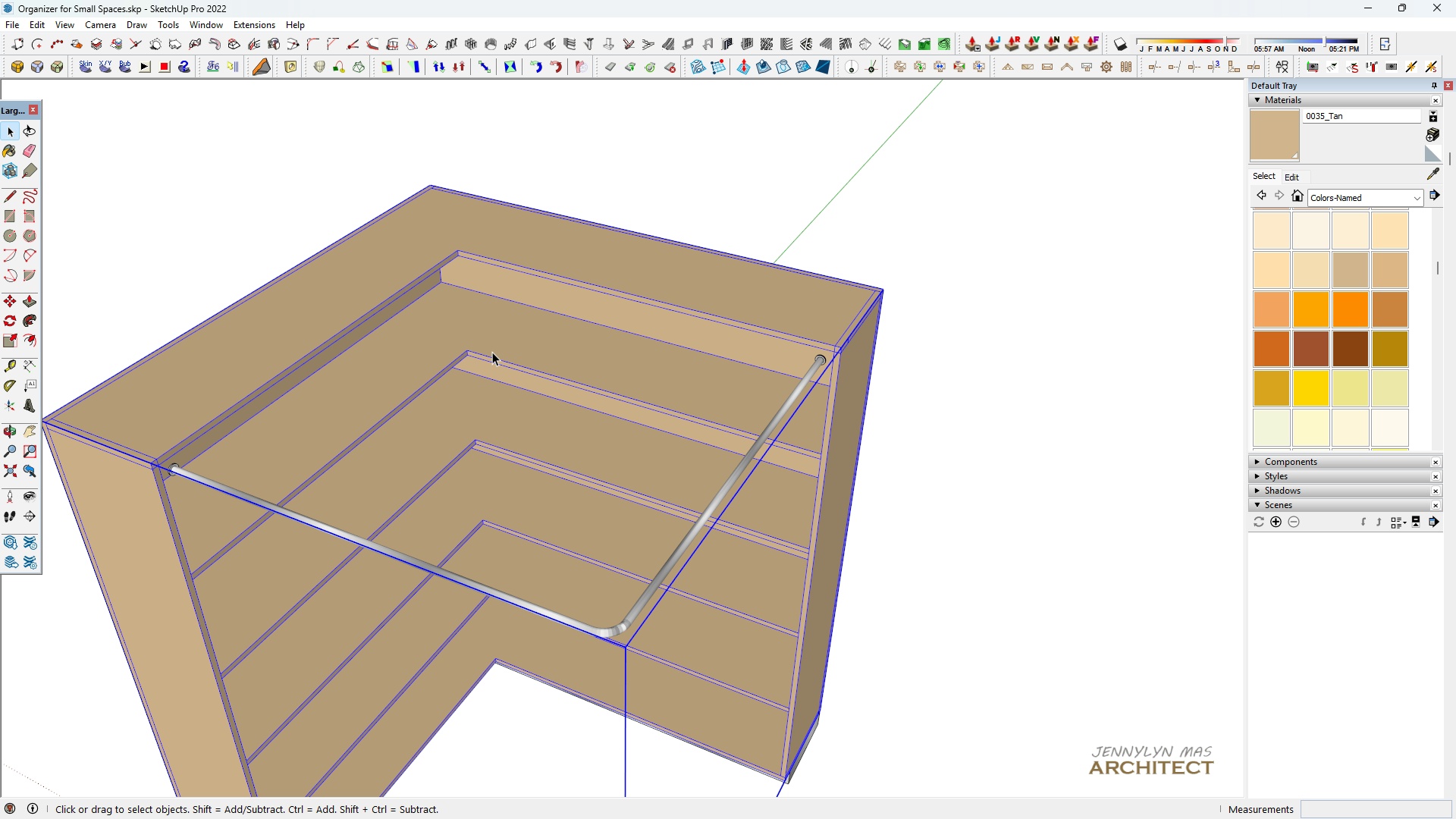 
type(hhh)
 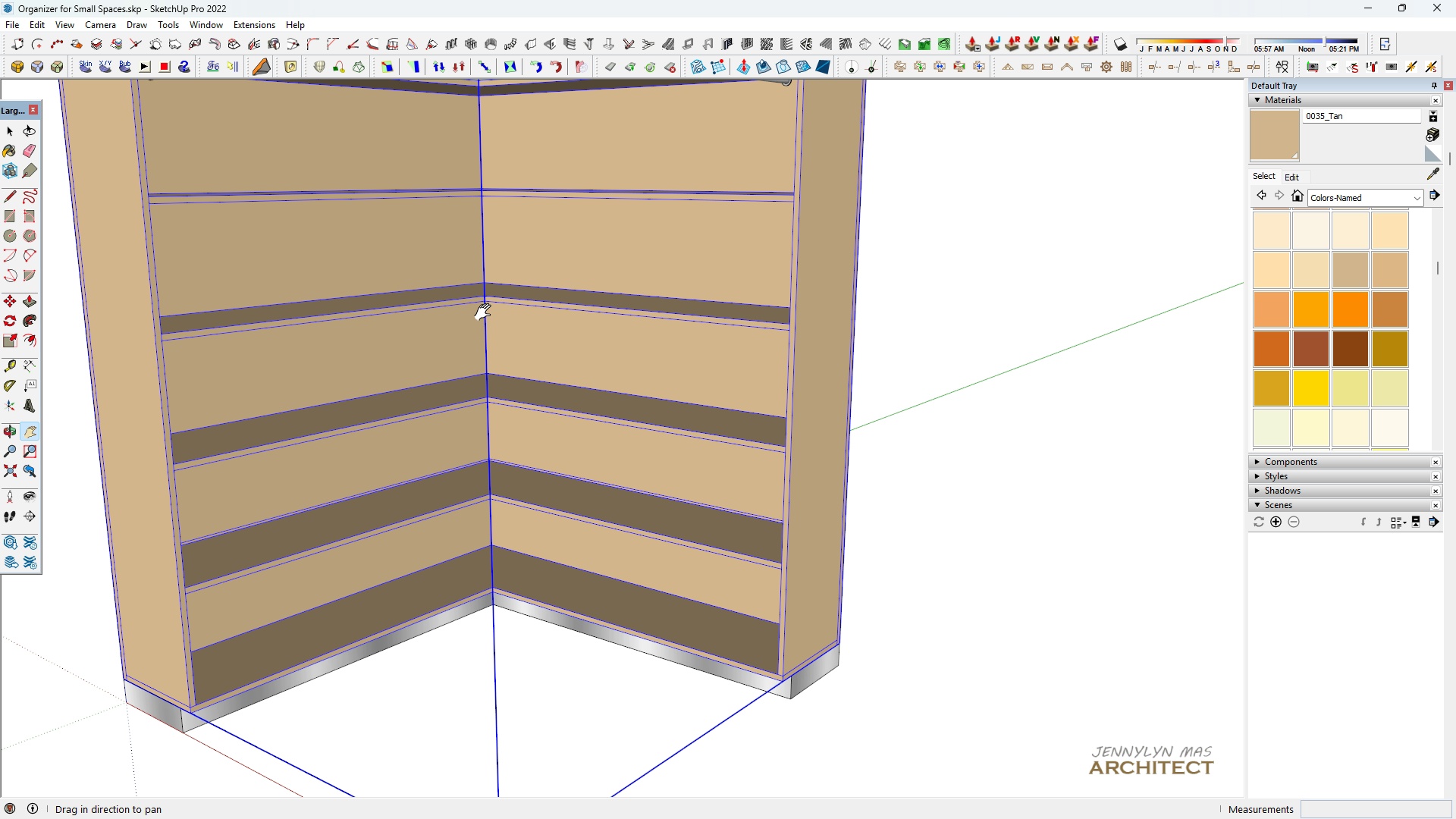 
left_click_drag(start_coordinate=[481, 412], to_coordinate=[469, 244])
 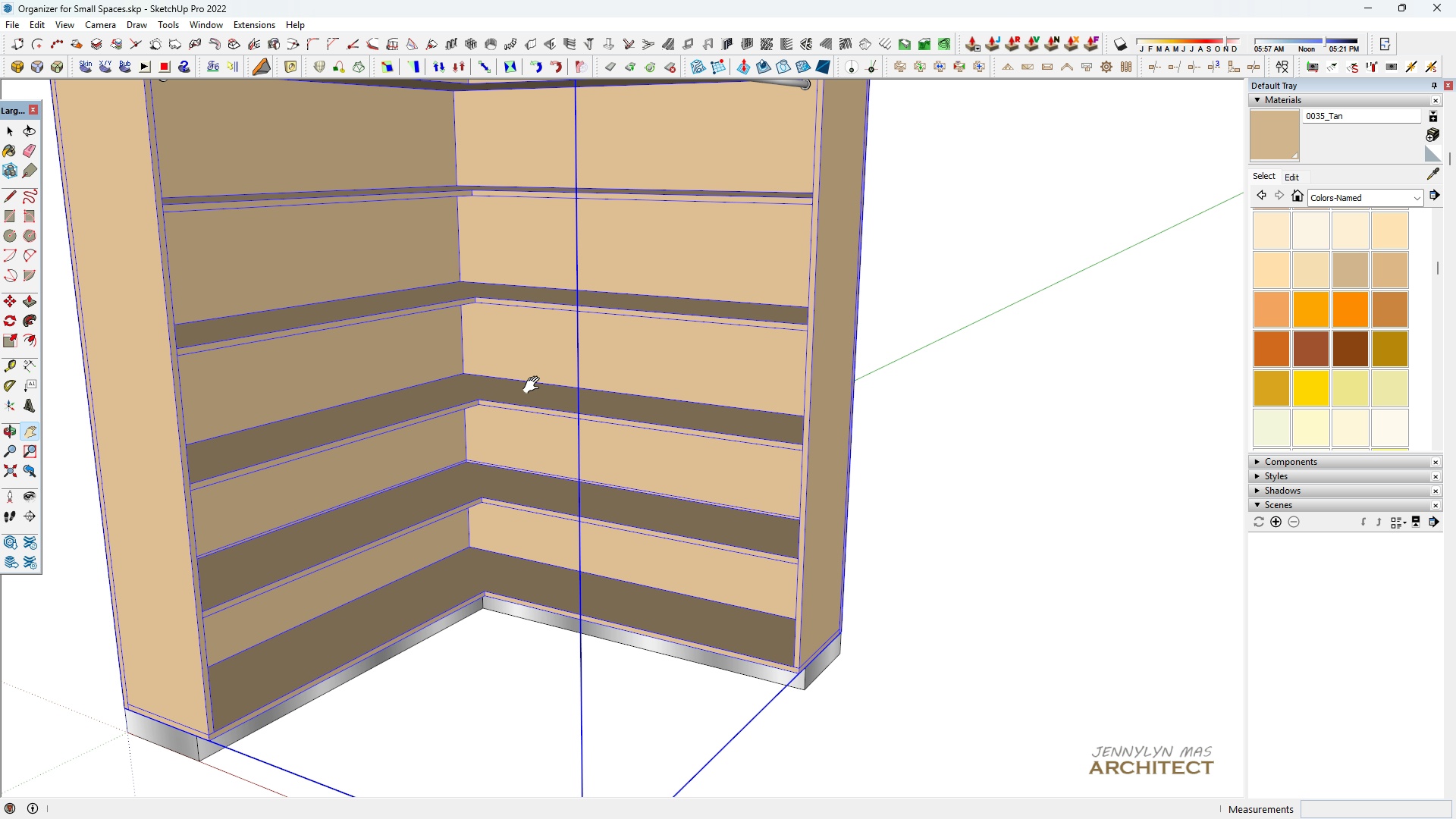 
scroll: coordinate [497, 485], scroll_direction: up, amount: 3.0
 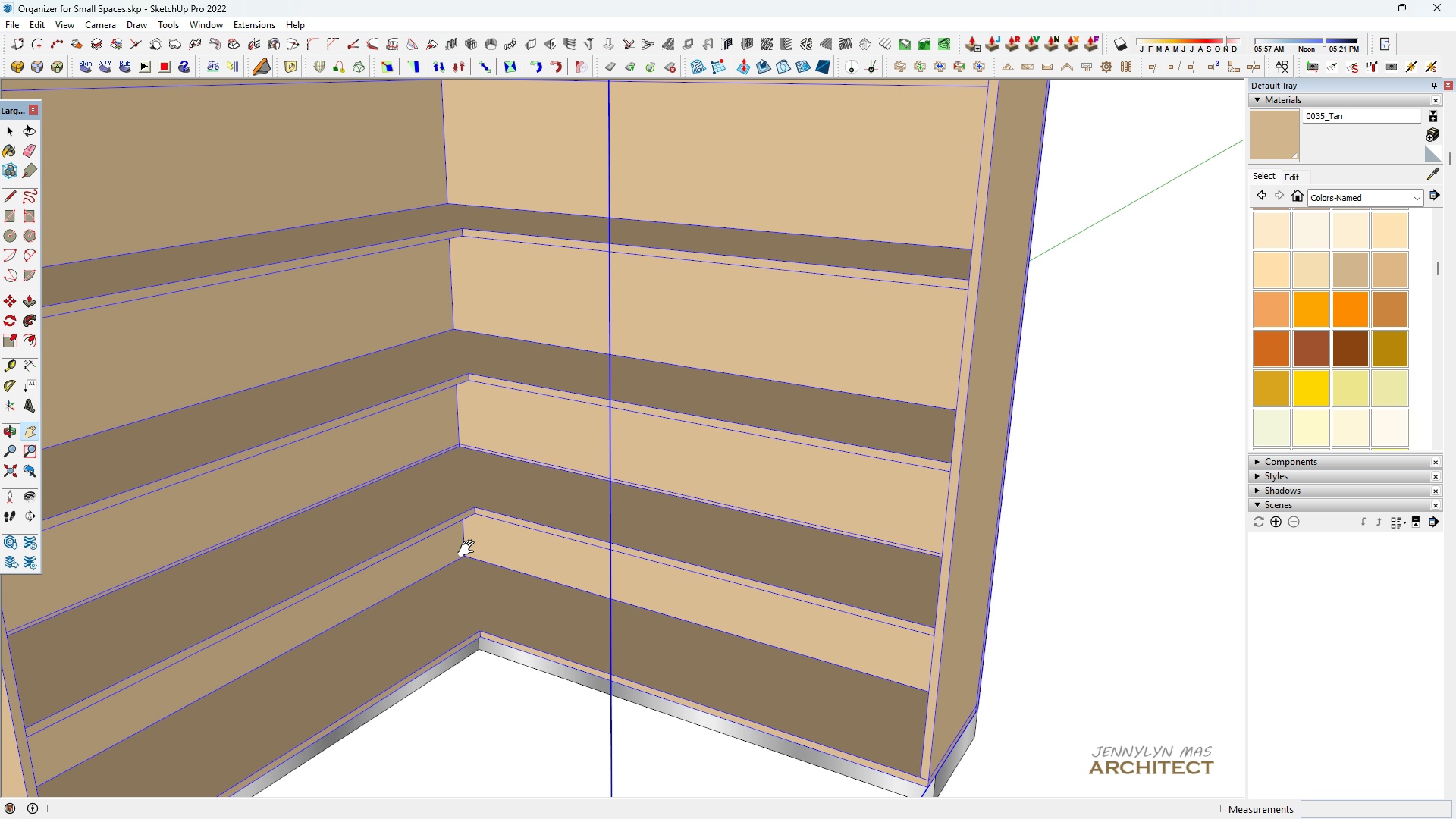 
key(Space)
 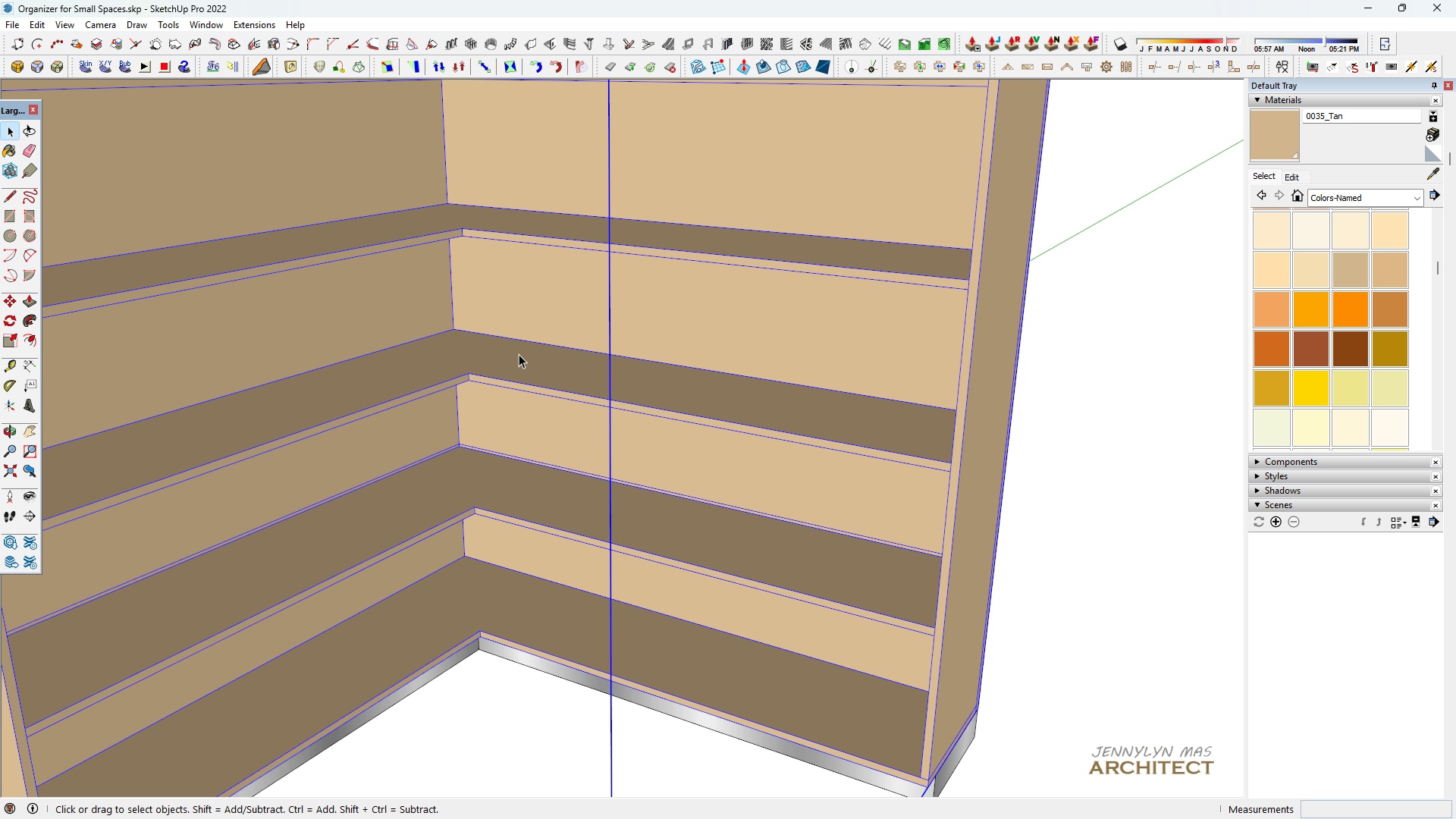 
double_click([519, 354])
 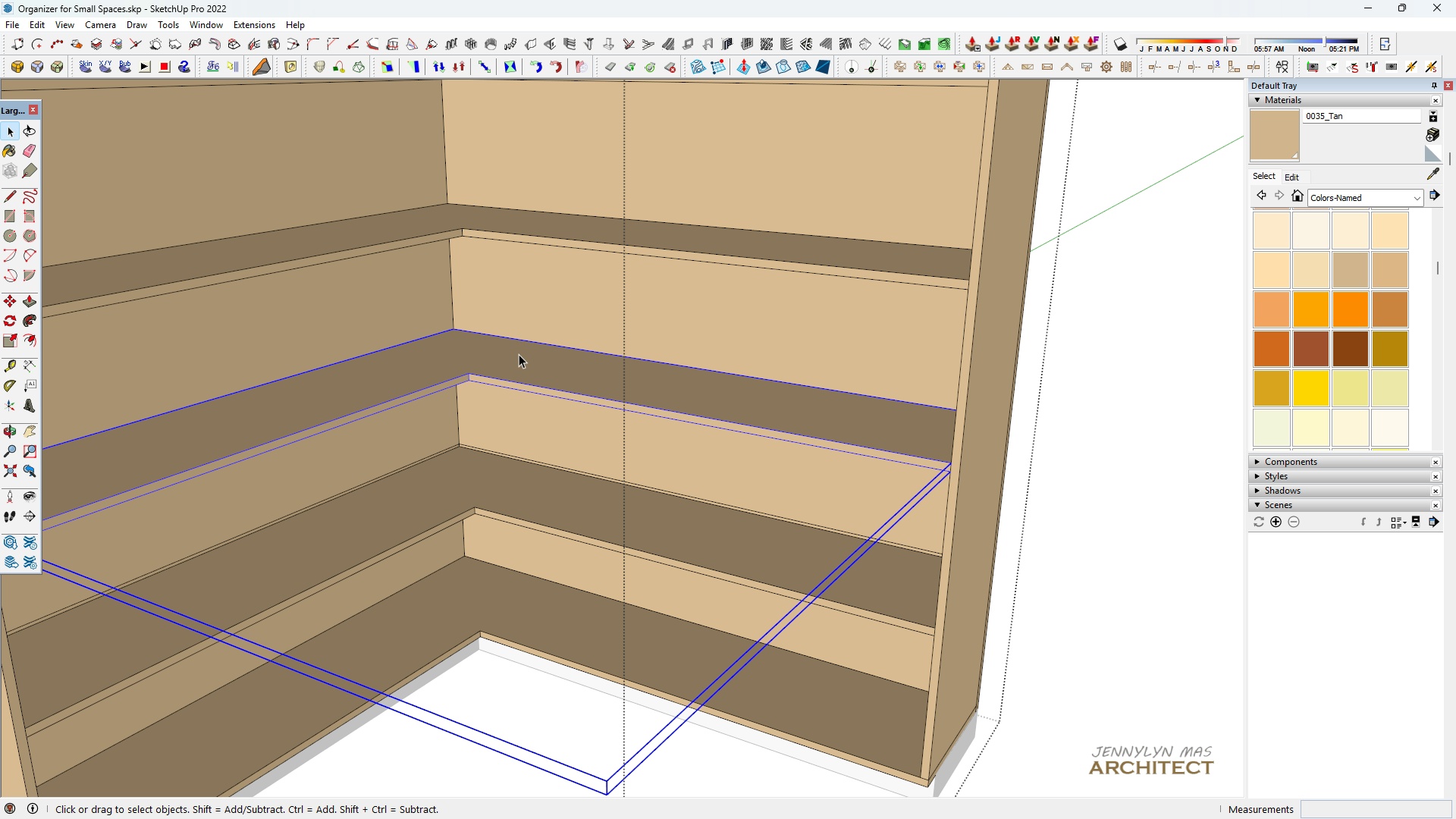 
triple_click([519, 354])
 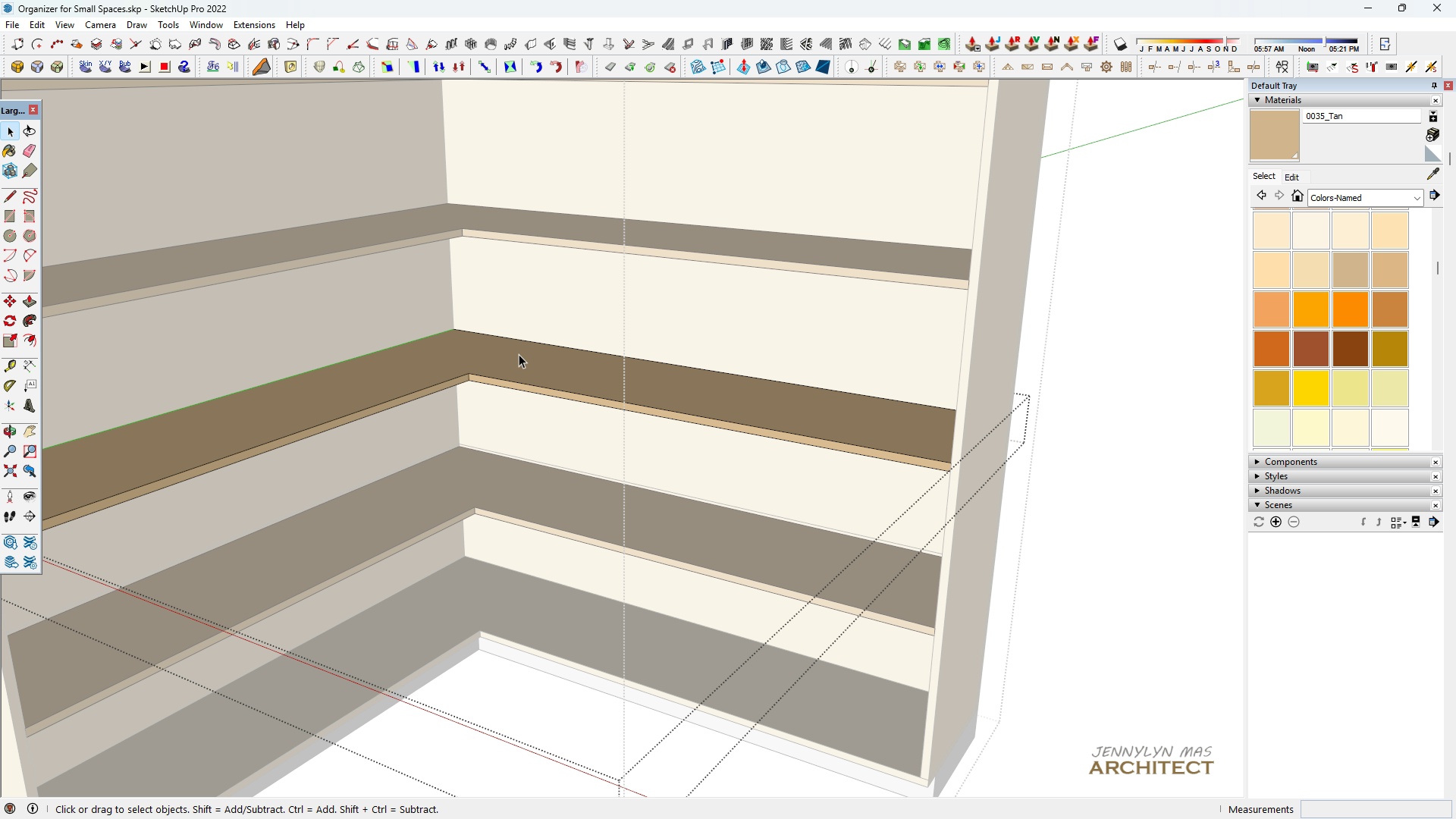 
triple_click([519, 354])
 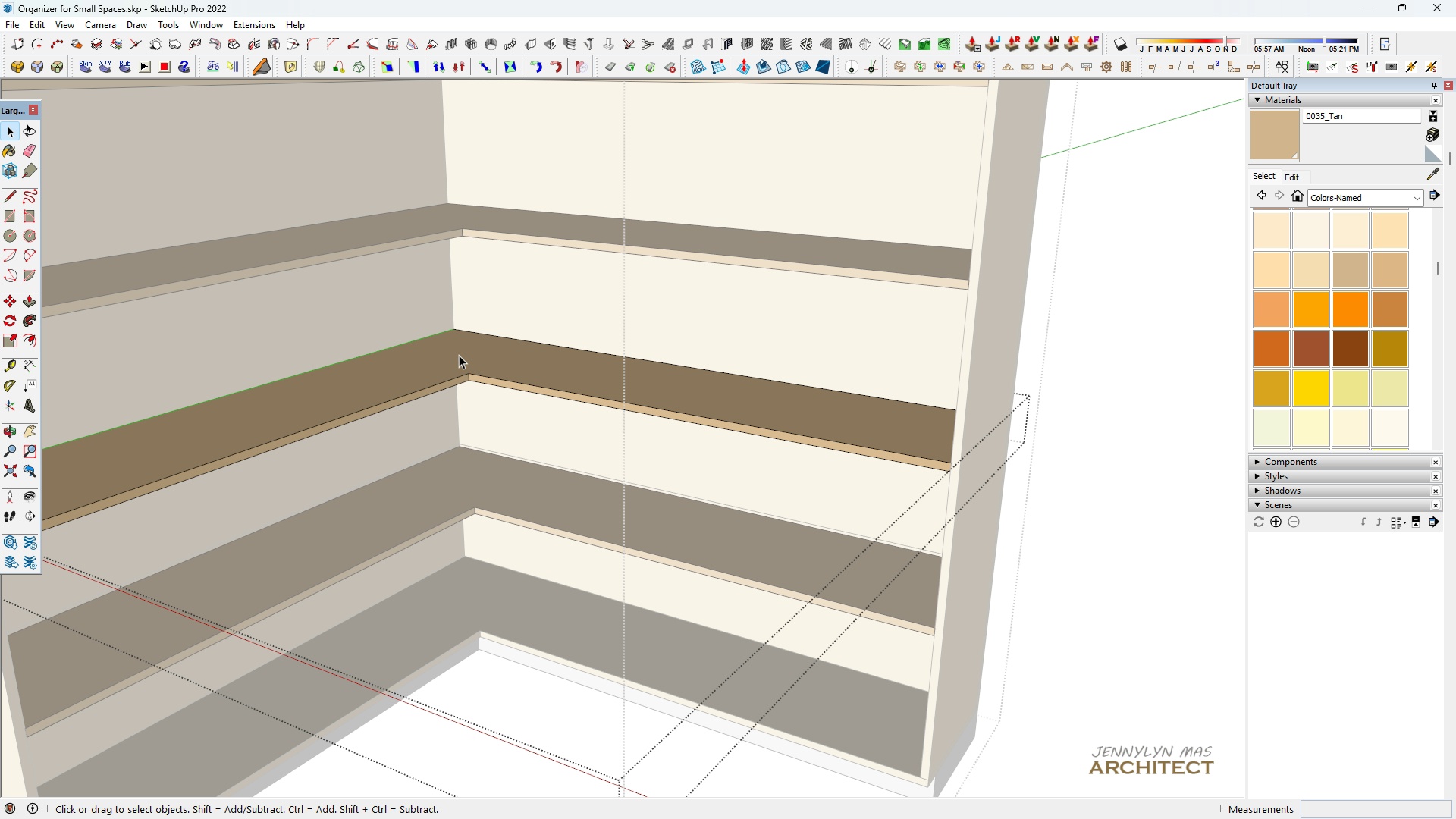 
left_click_drag(start_coordinate=[451, 355], to_coordinate=[481, 410])
 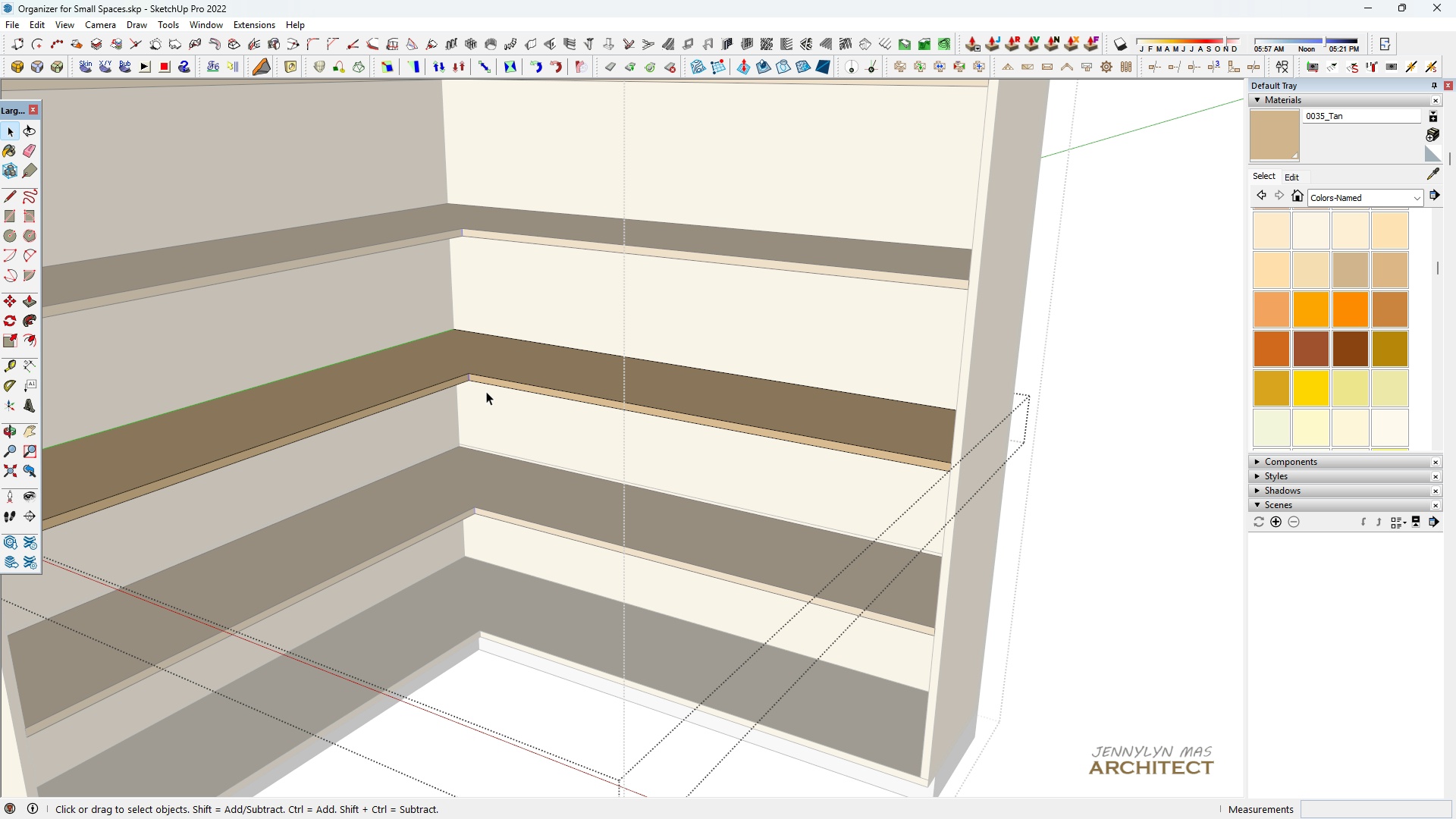 
scroll: coordinate [481, 404], scroll_direction: down, amount: 1.0
 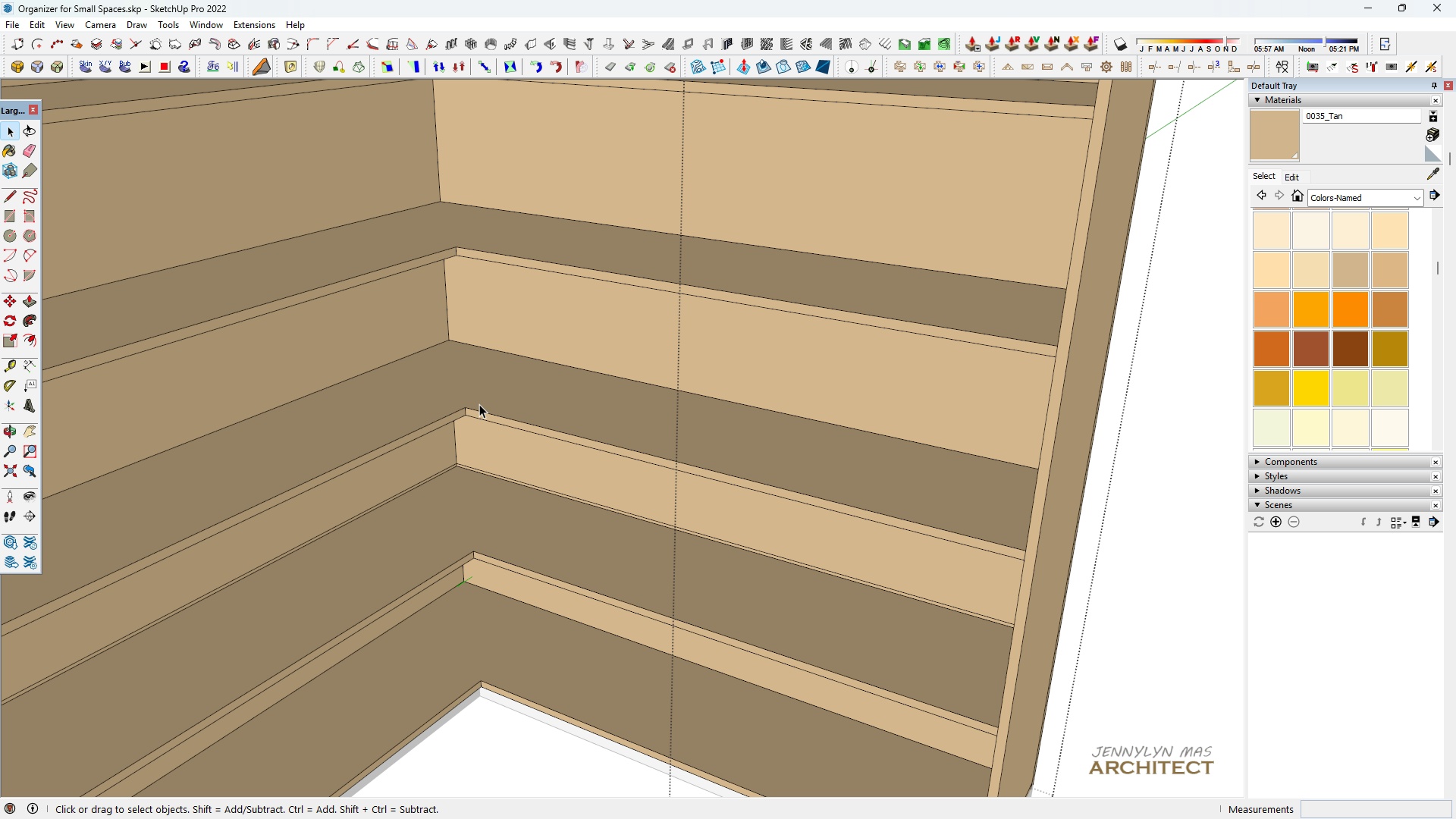 
key(Escape)
 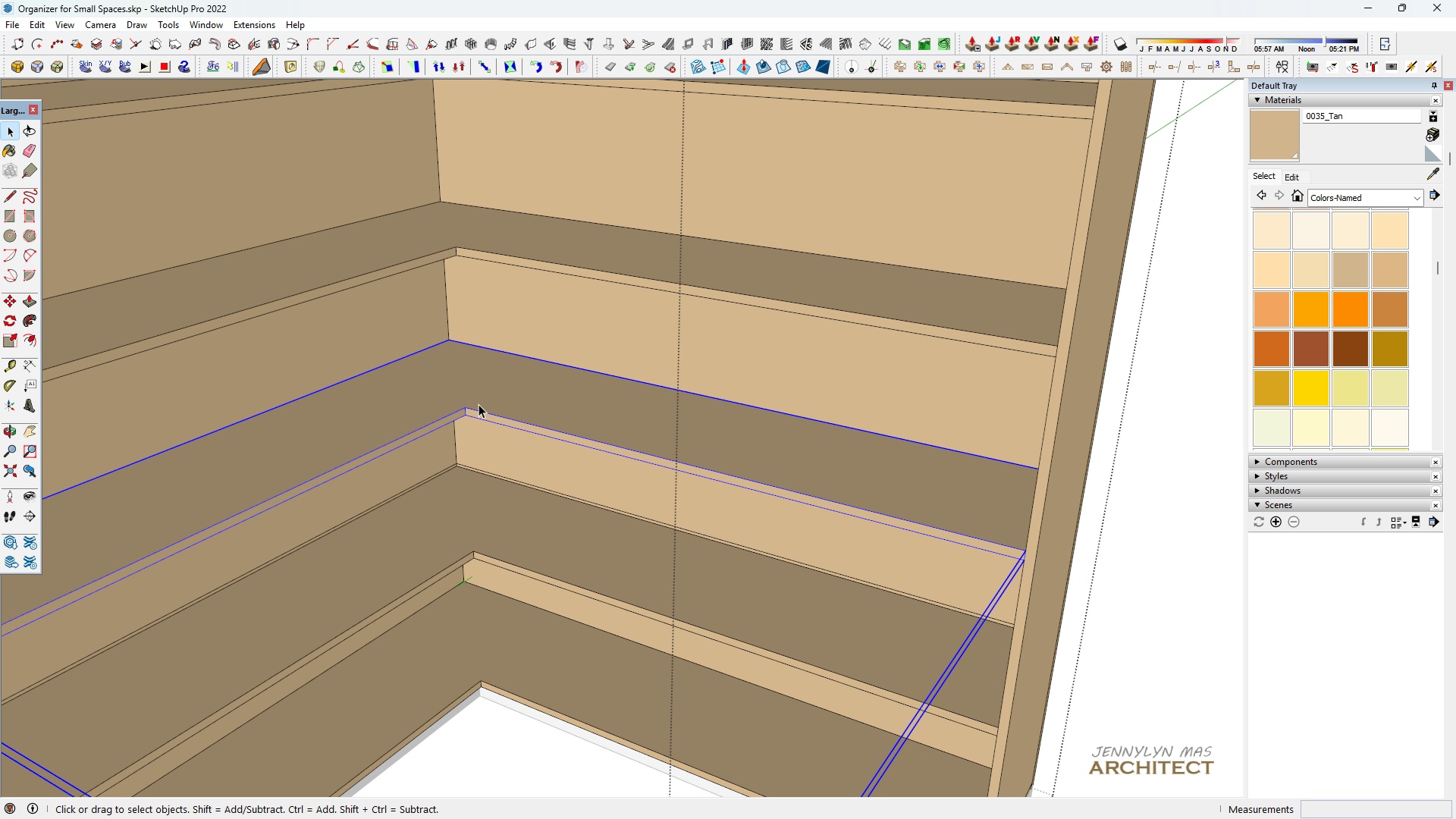 
left_click([479, 404])
 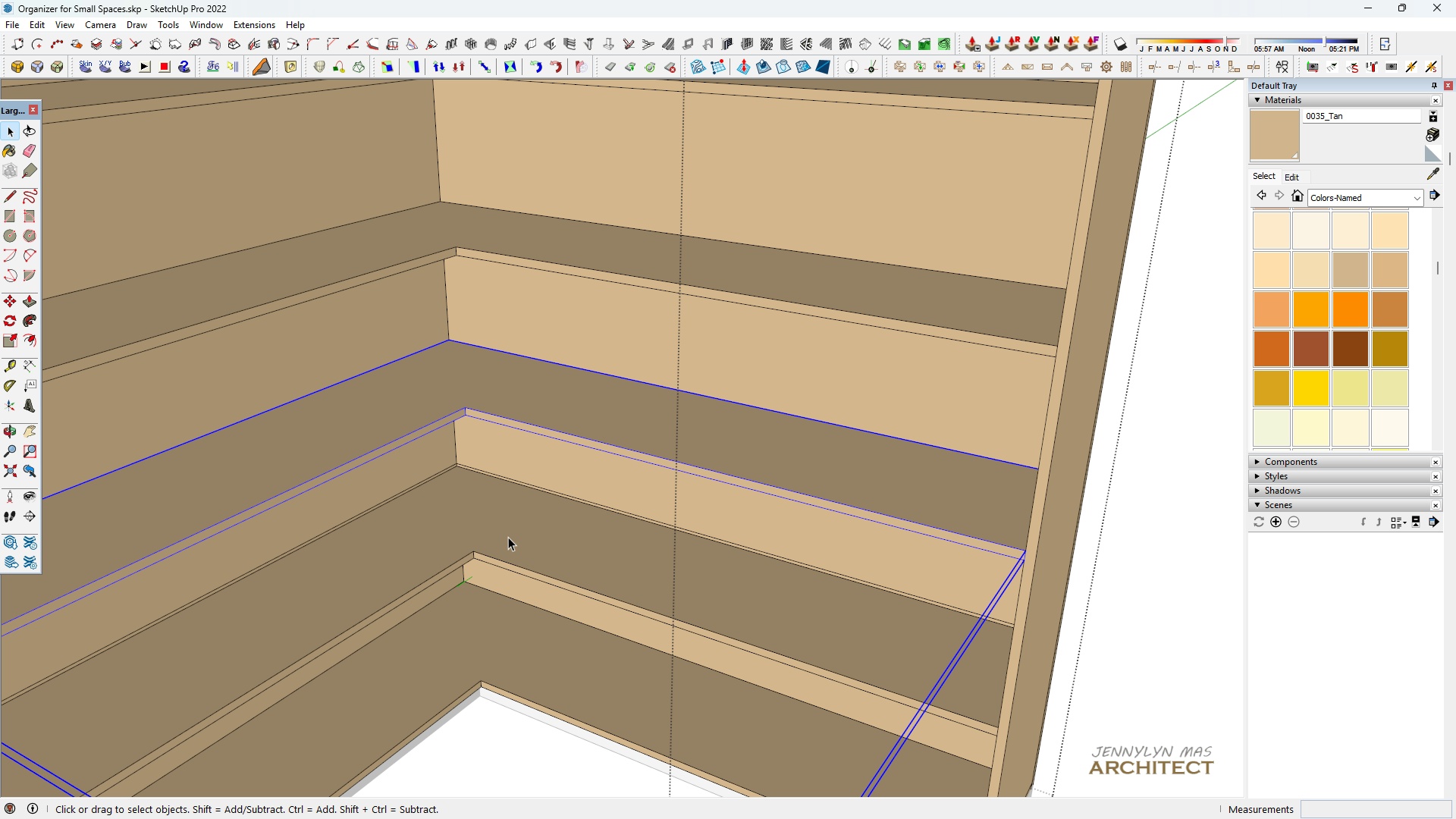 
hold_key(key=ControlLeft, duration=1.38)
right_click([509, 541])
 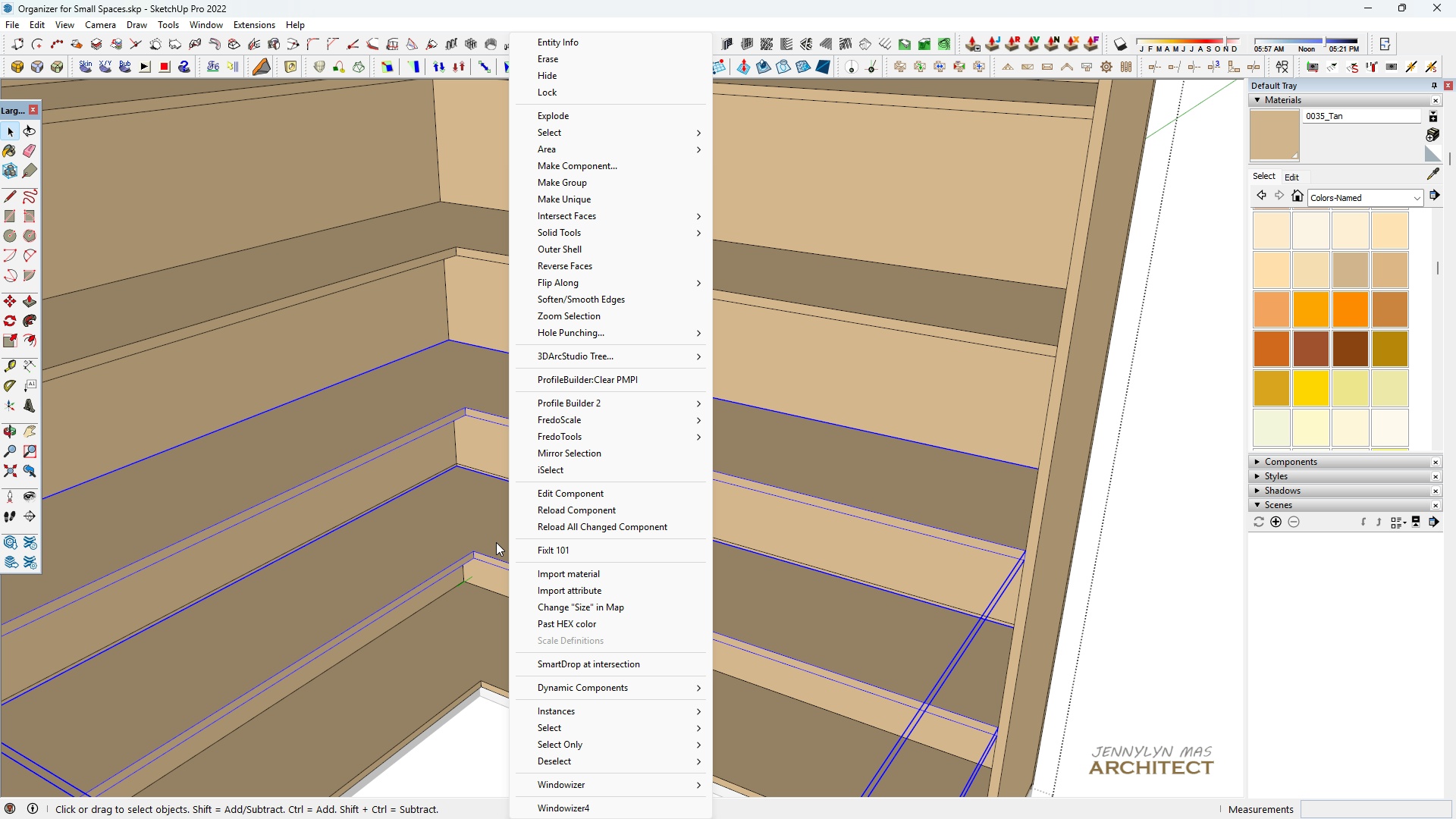 
scroll: coordinate [504, 438], scroll_direction: down, amount: 4.0
 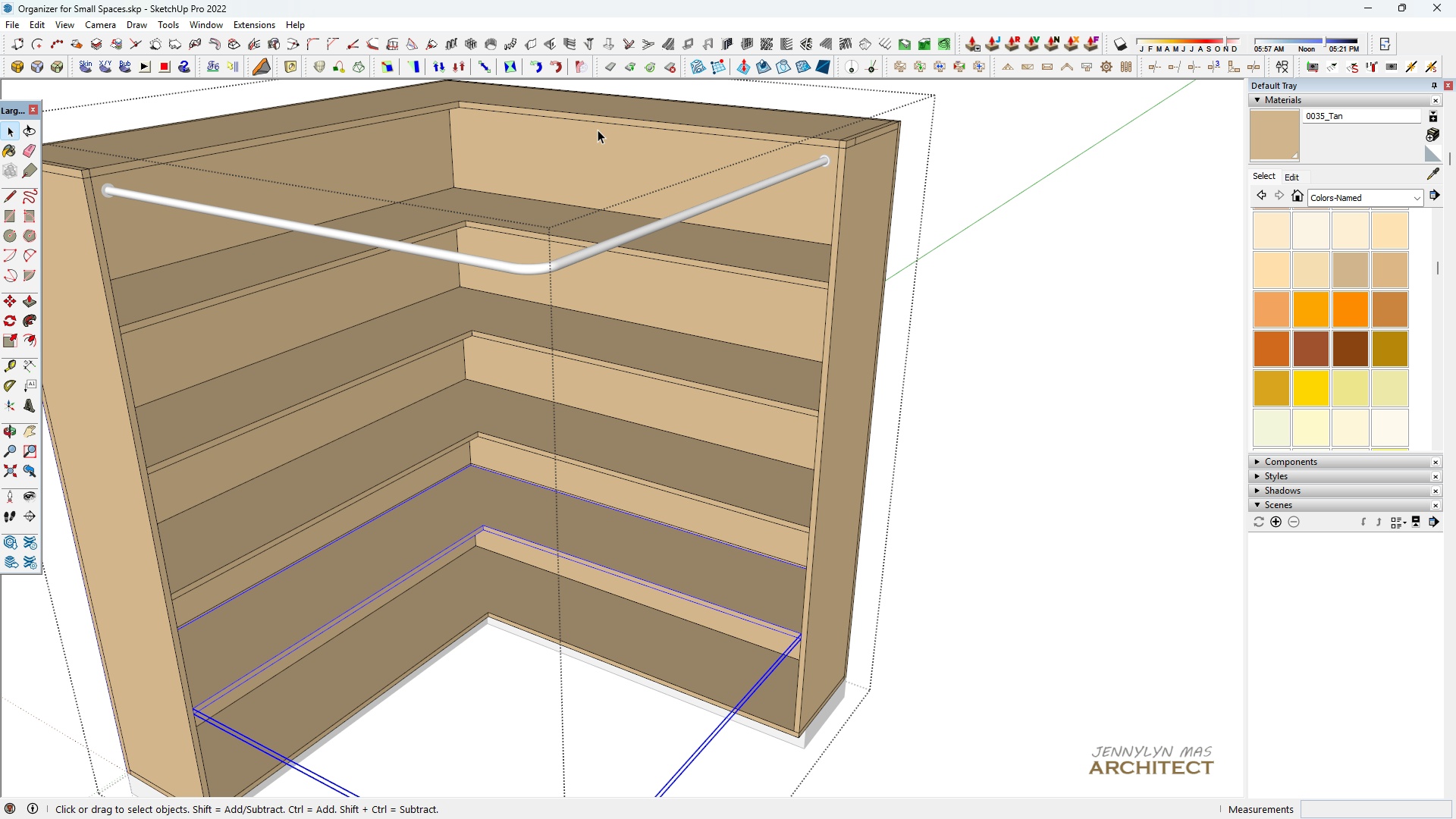 
left_click([599, 118])
 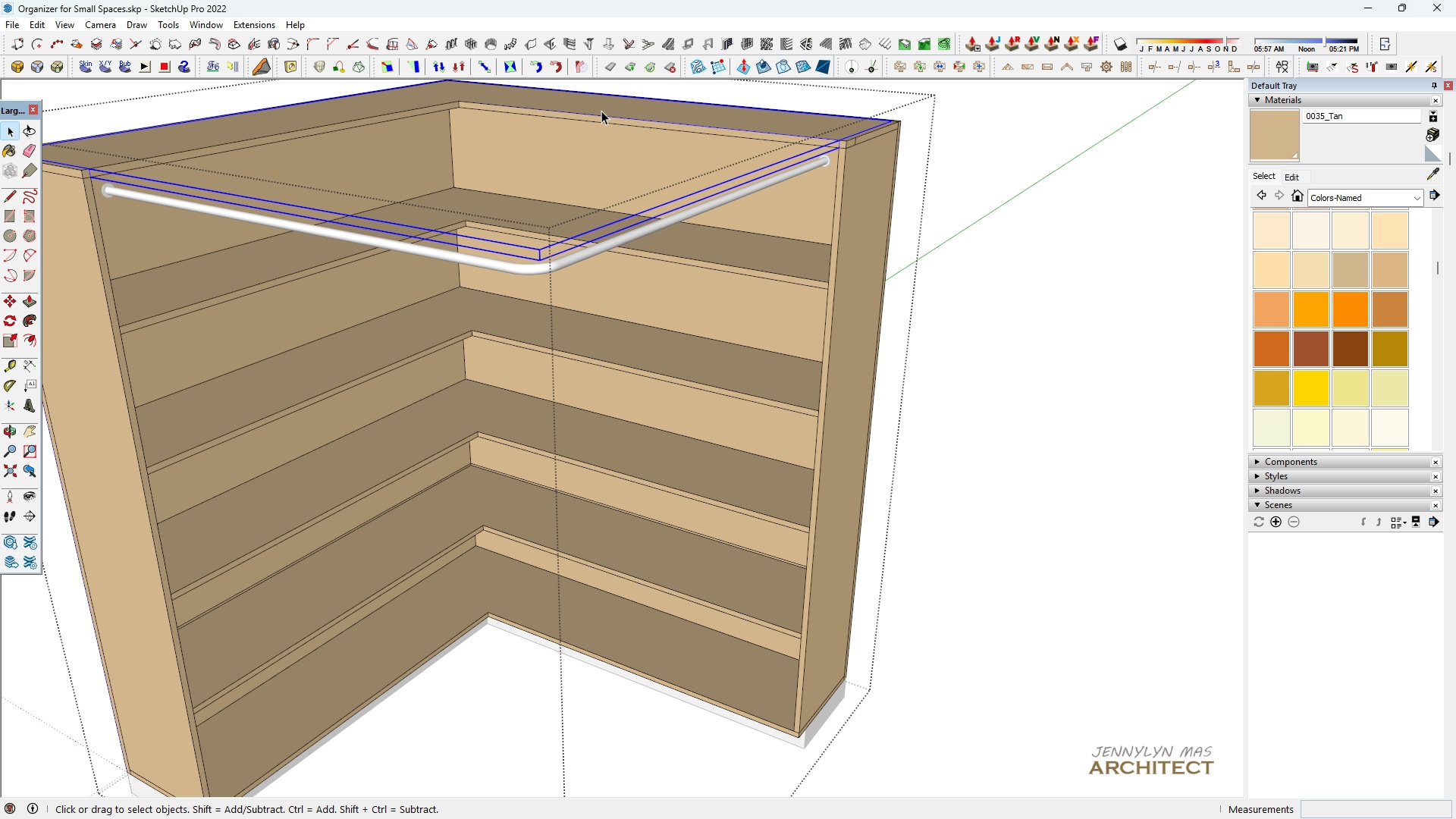 
left_click([601, 111])
 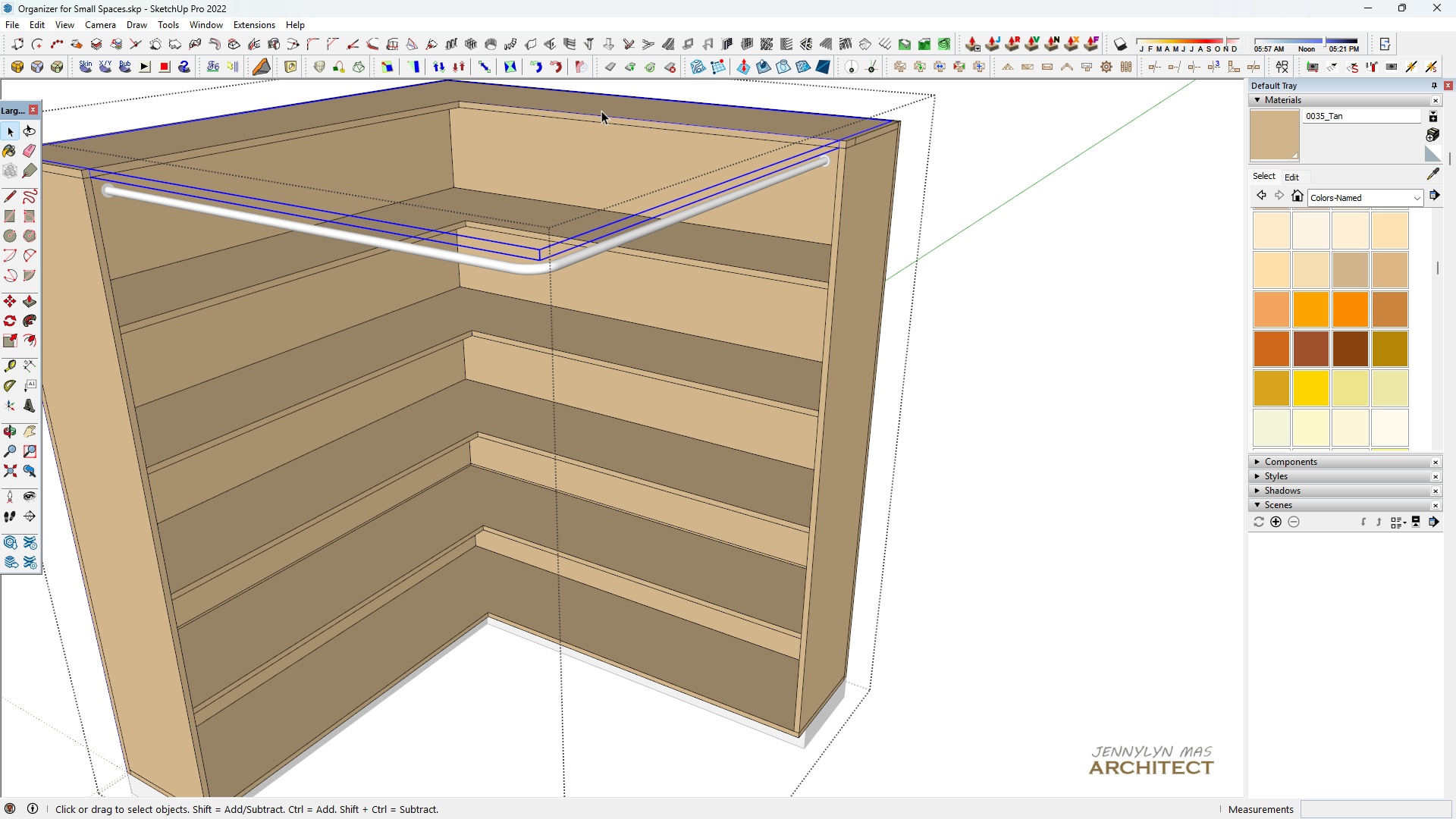 
key(Delete)
 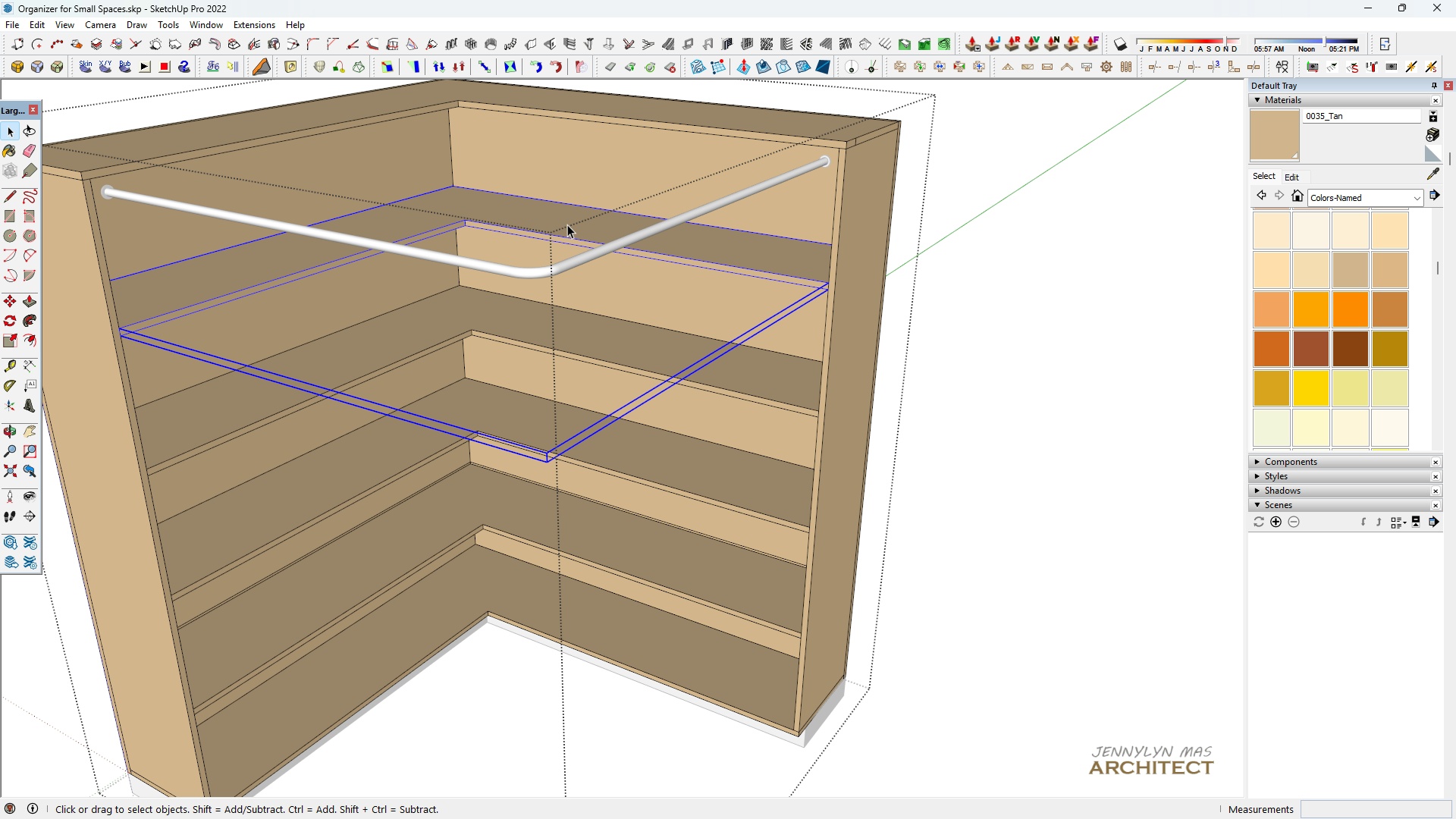 
left_click([567, 224])
 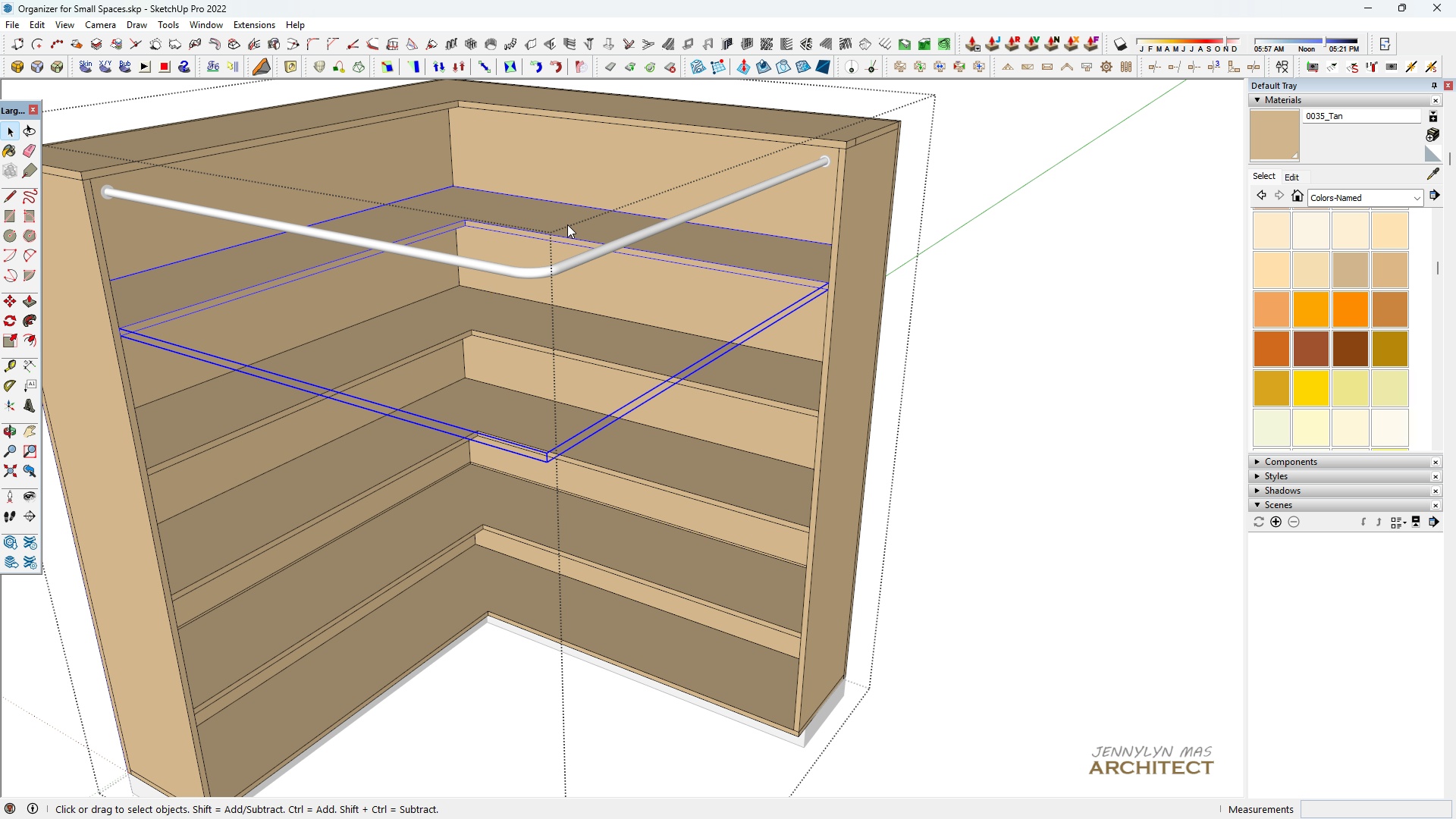 
right_click([567, 224])
 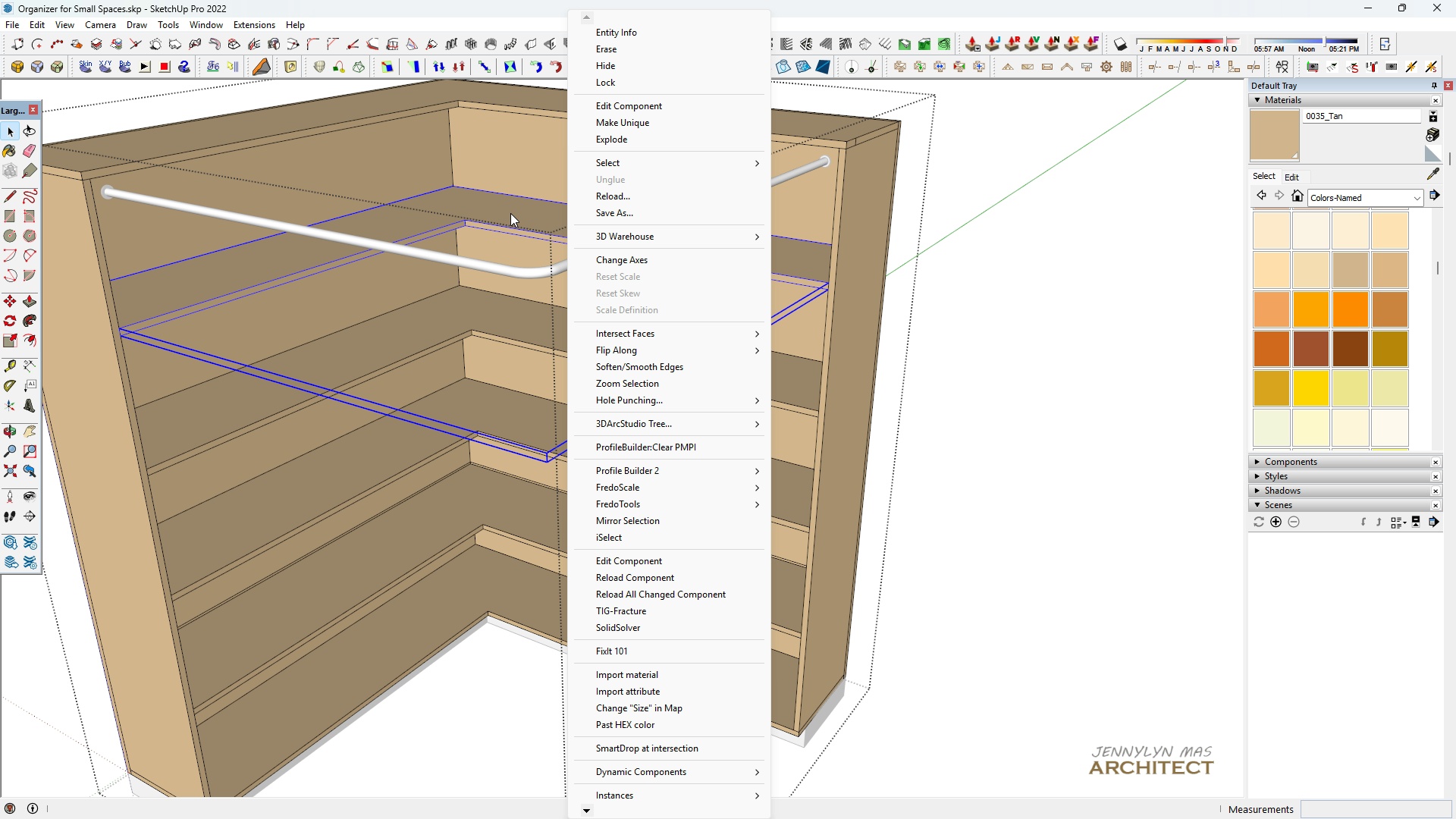 
double_click([504, 221])
 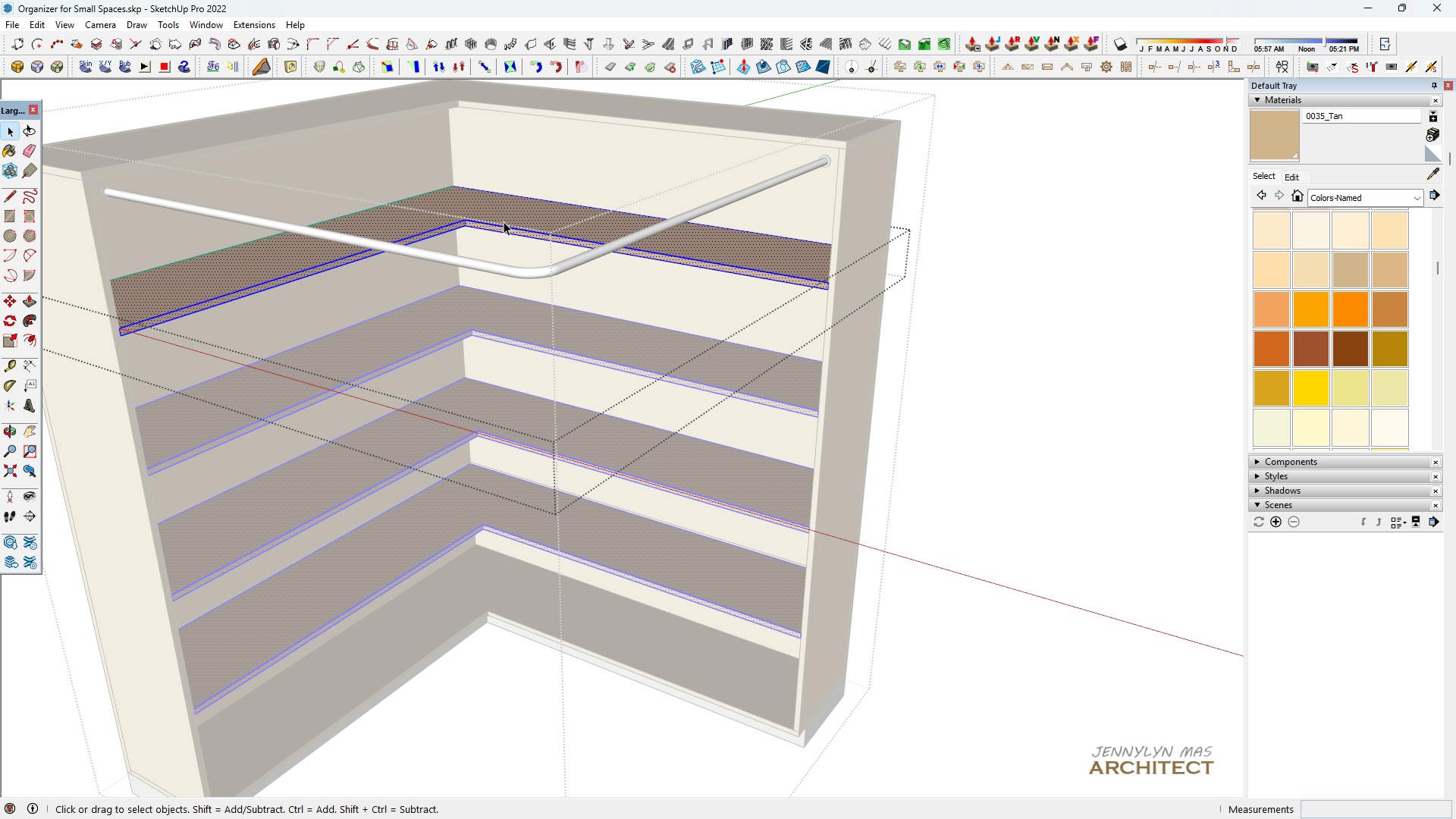 
triple_click([504, 221])
 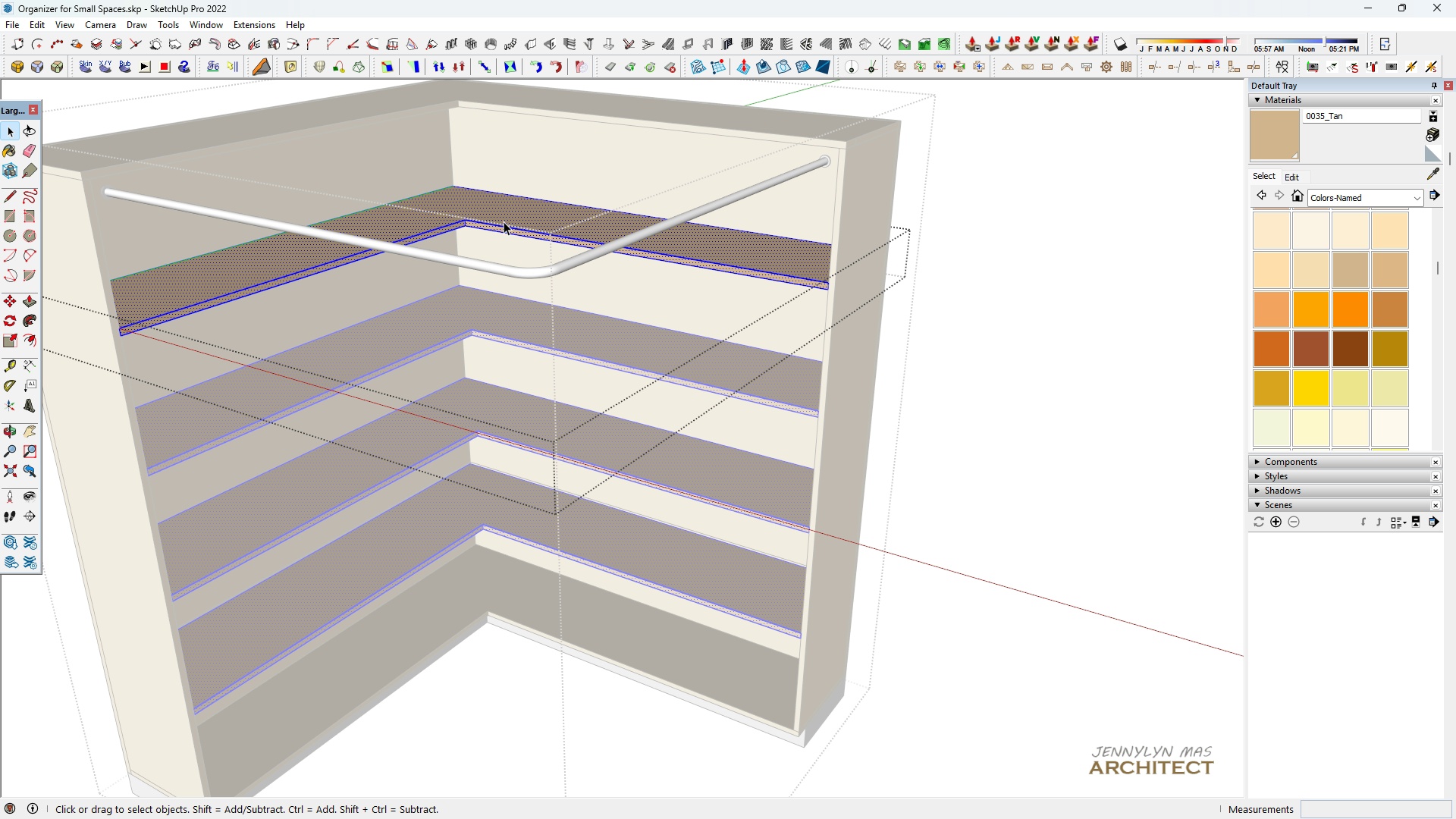 
triple_click([504, 221])
 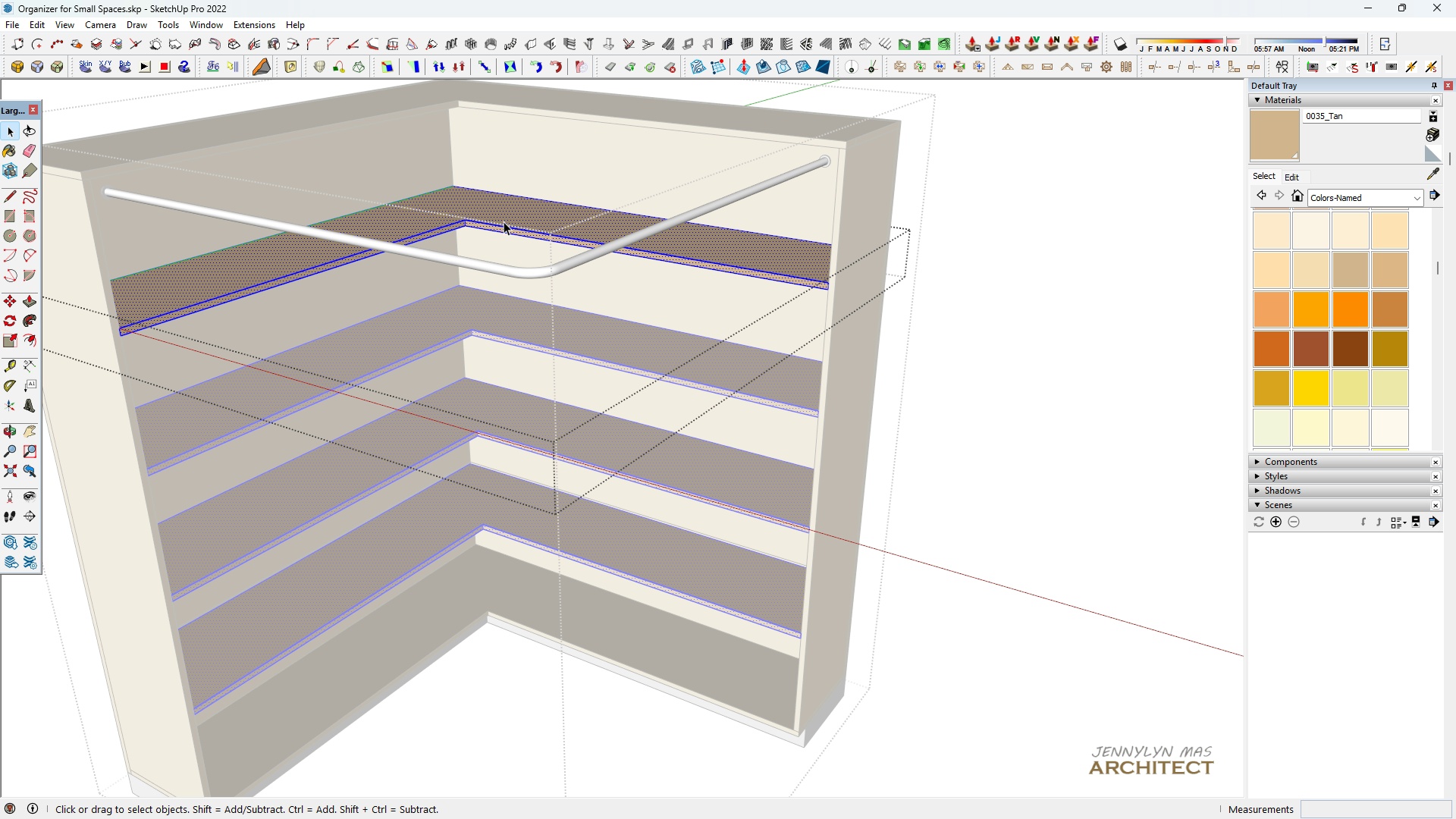 
triple_click([504, 221])
 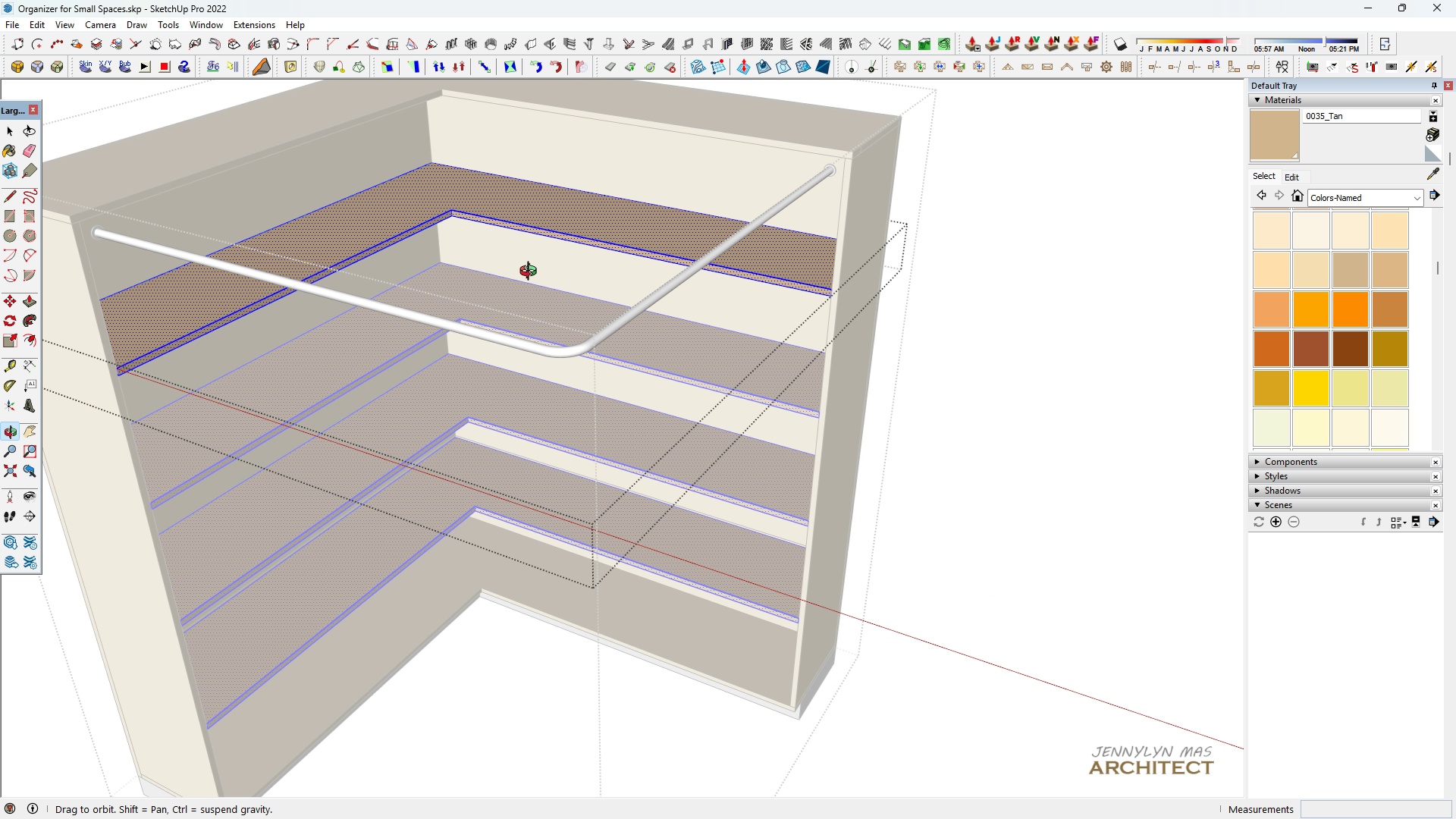 
key(Escape)
 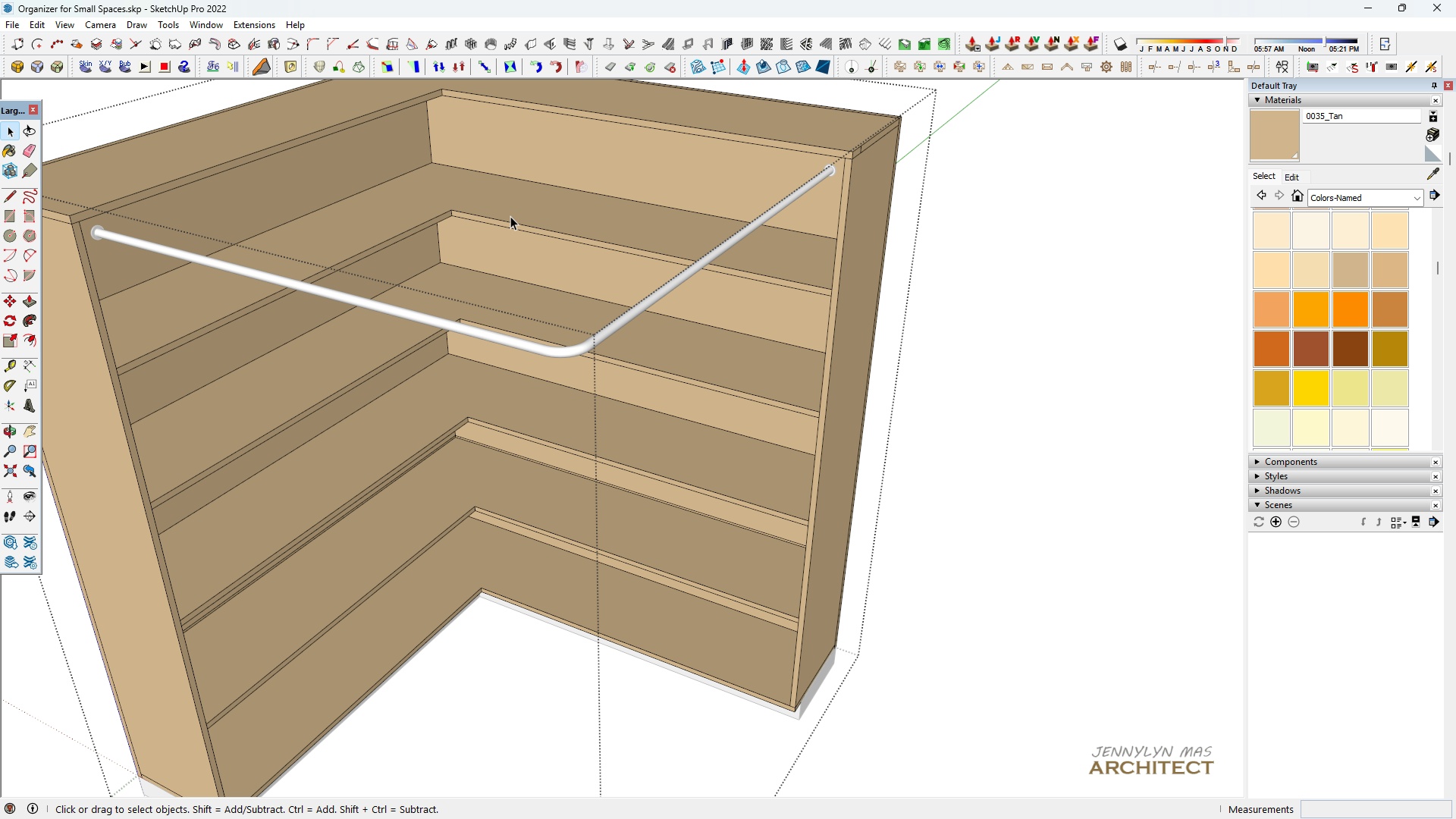 
left_click([510, 216])
 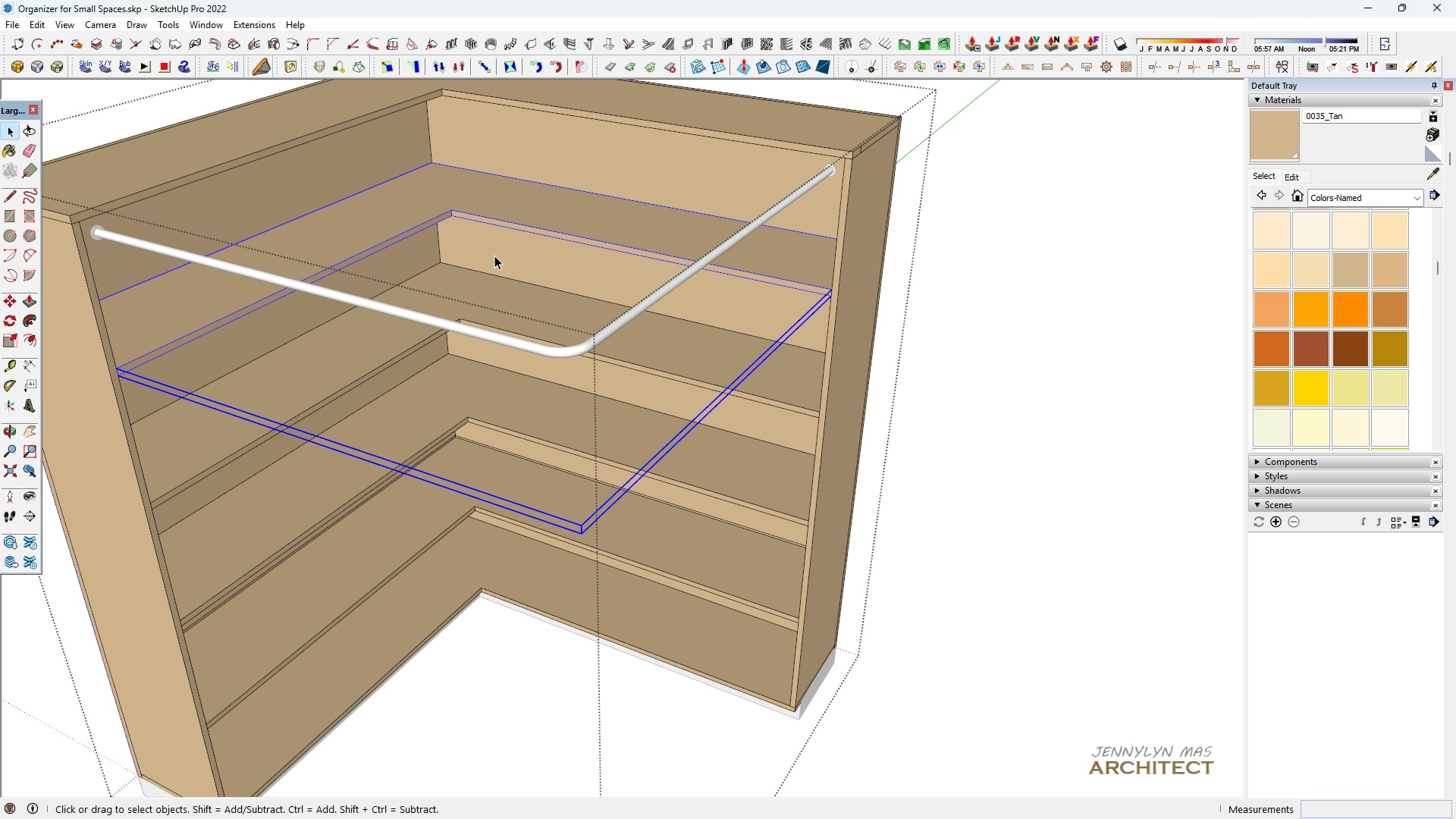 
scroll: coordinate [497, 308], scroll_direction: down, amount: 4.0
 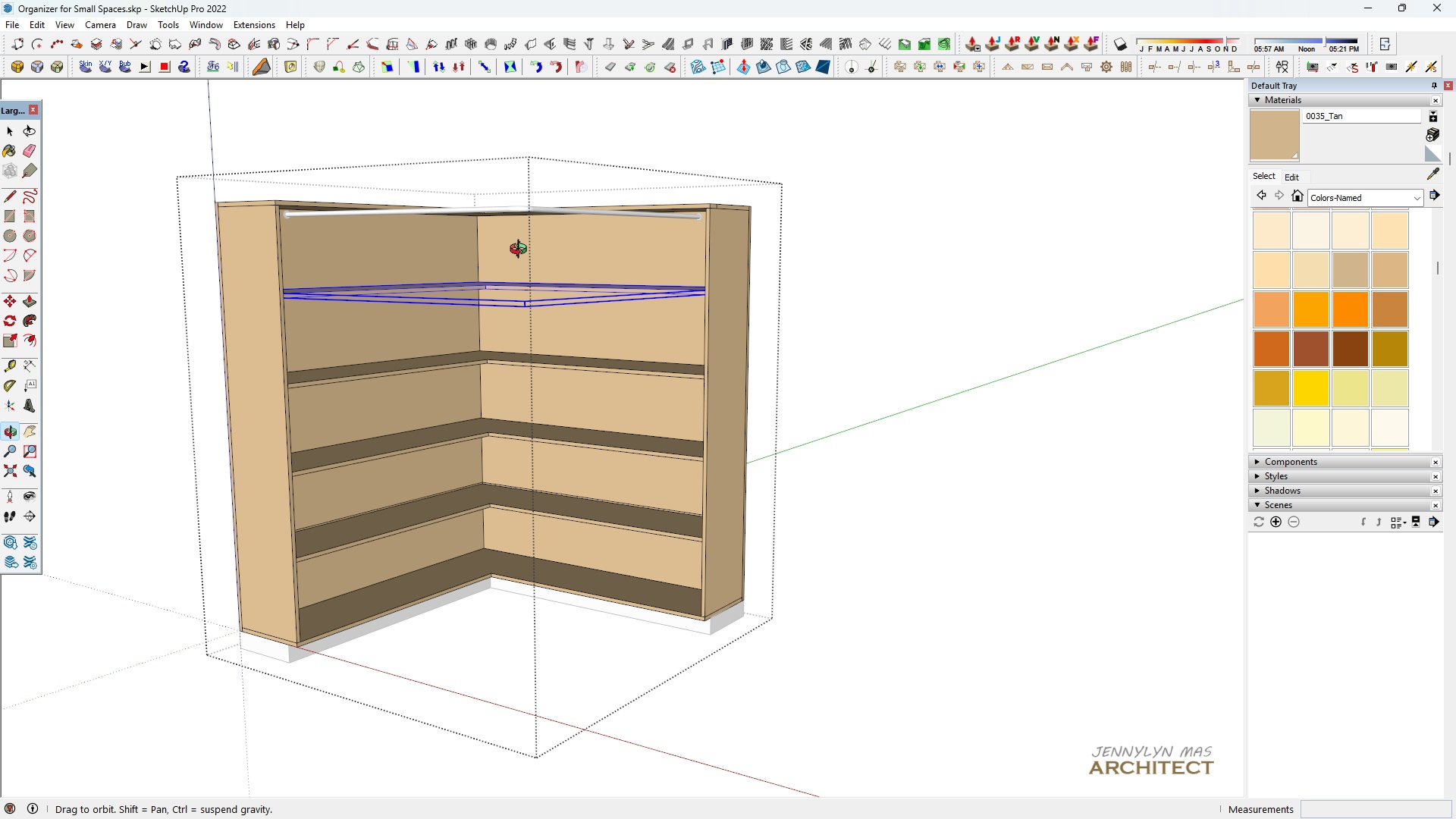 
type( hh )
 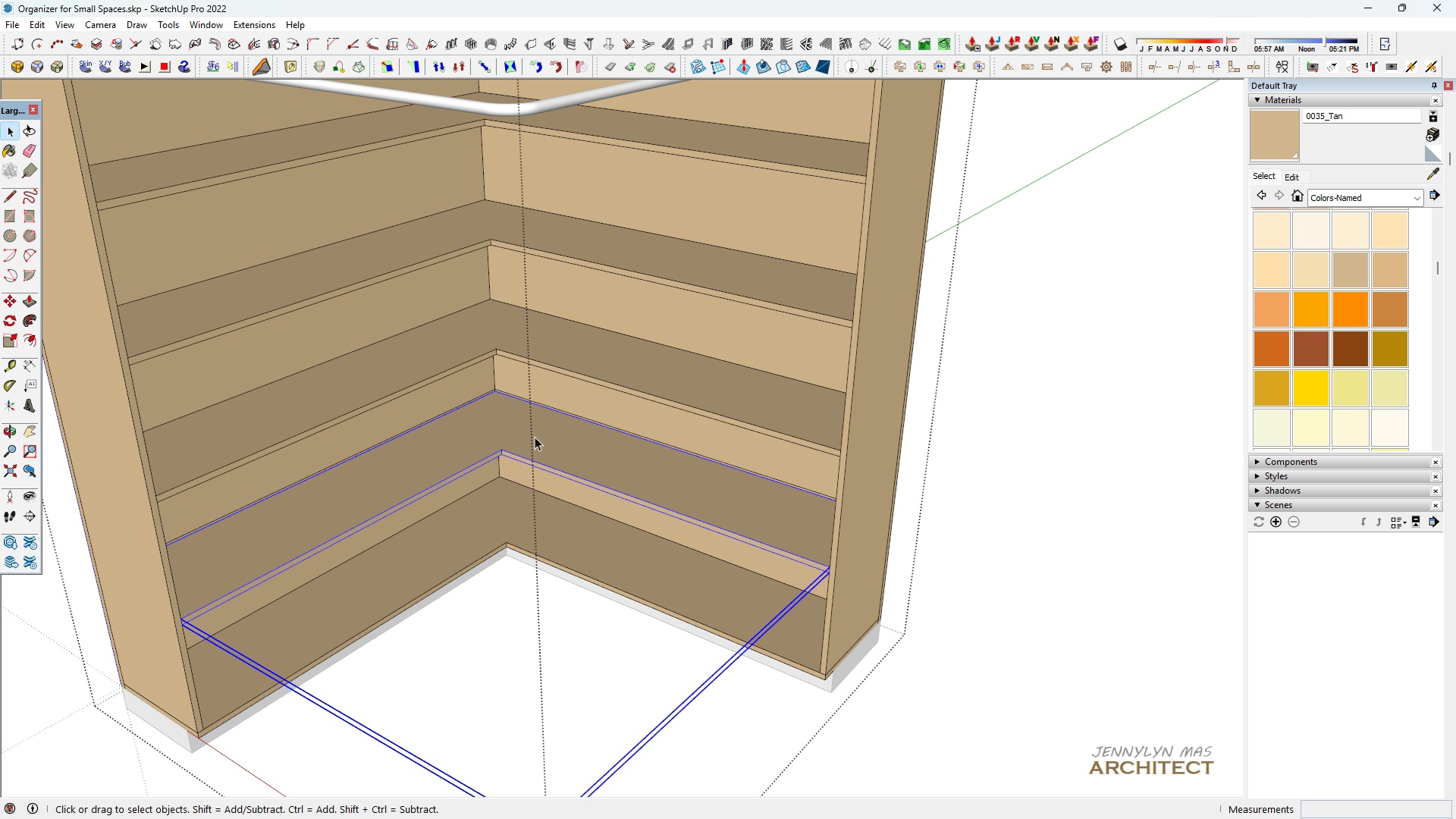 
scroll: coordinate [501, 376], scroll_direction: up, amount: 3.0
 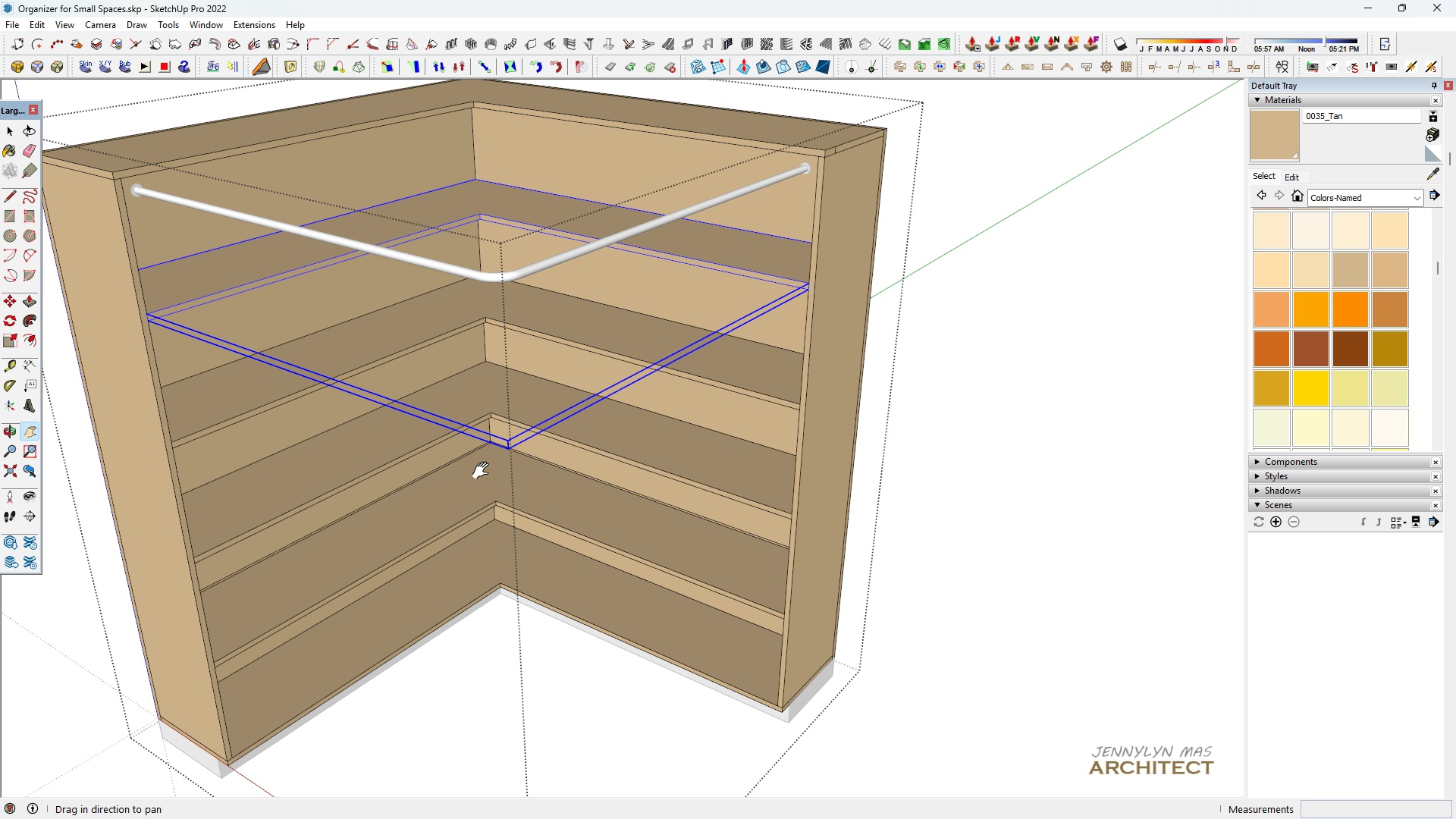 
left_click_drag(start_coordinate=[485, 462], to_coordinate=[494, 414])
 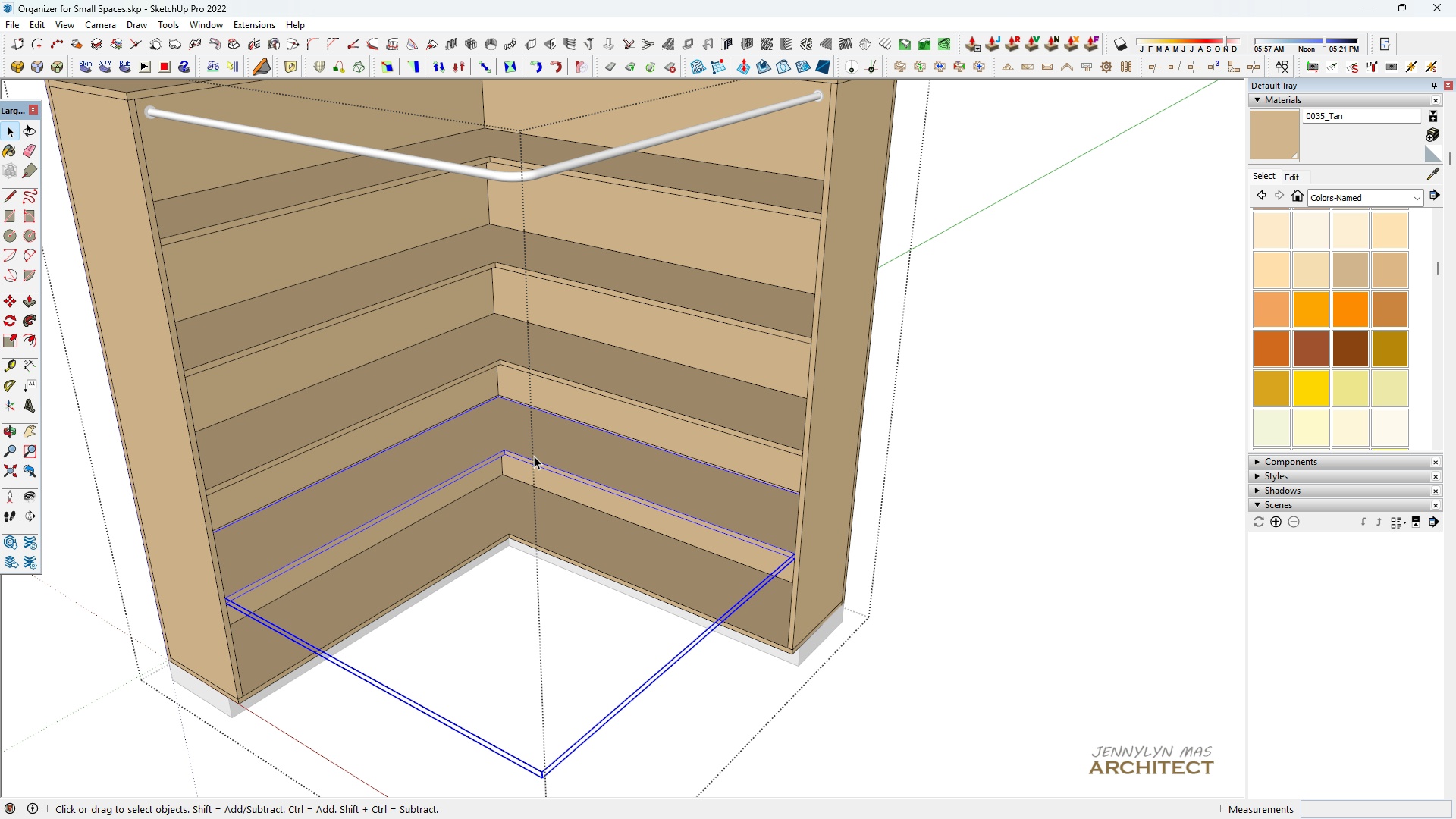 
double_click([534, 456])
 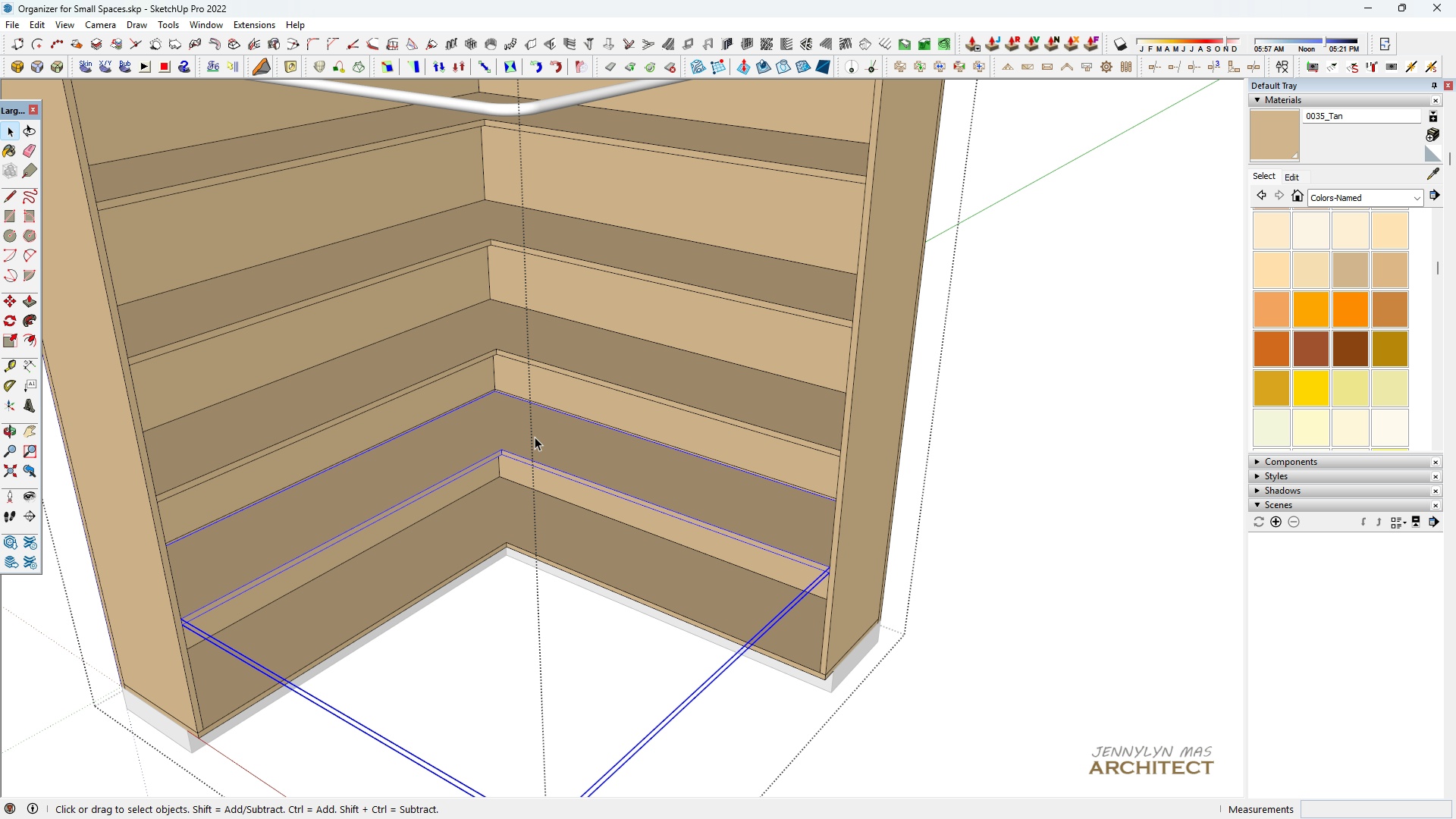 
scroll: coordinate [537, 393], scroll_direction: up, amount: 2.0
 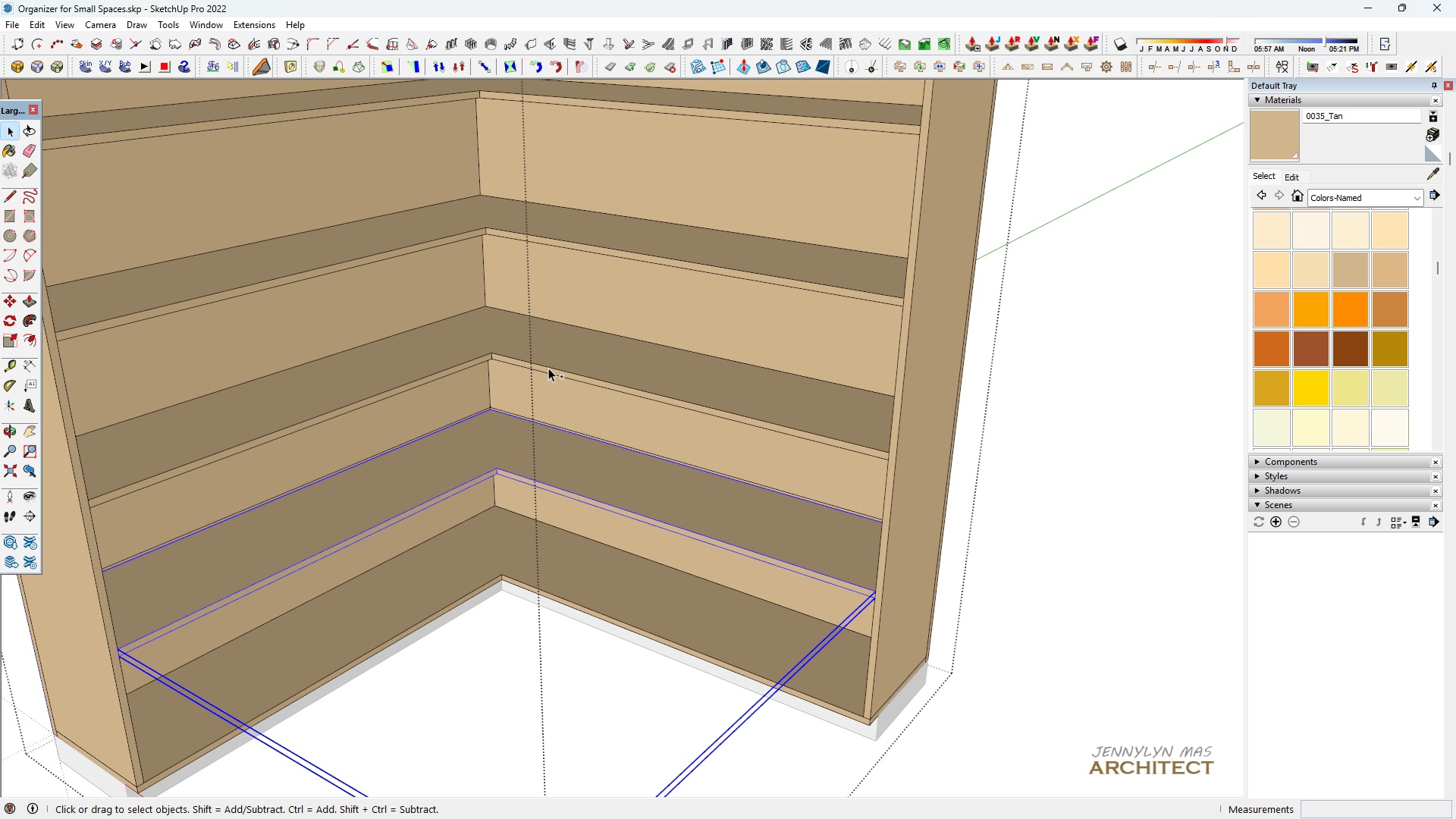 
hold_key(key=ControlLeft, duration=0.64)
left_click([550, 364])
 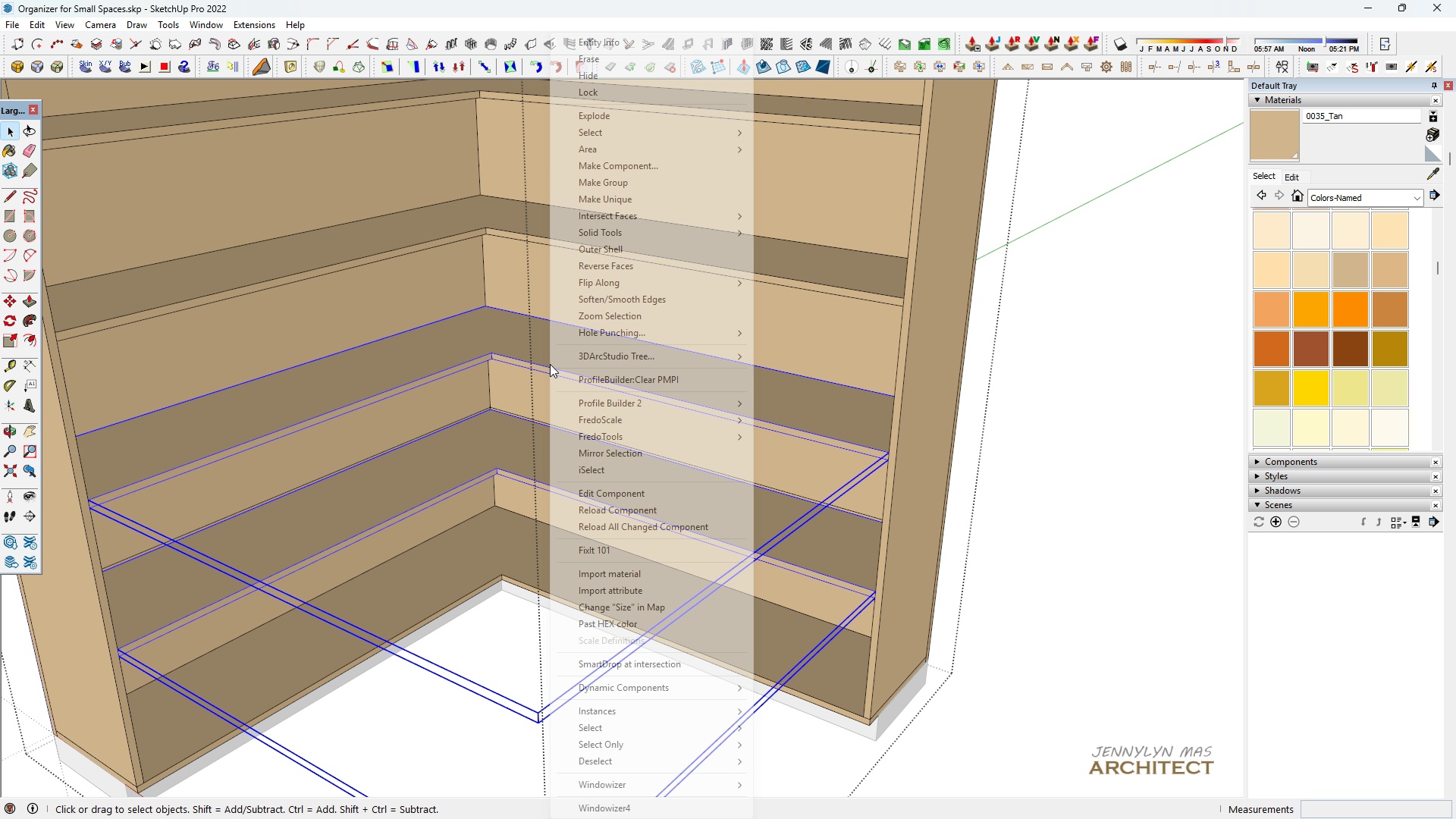 
right_click([550, 364])
 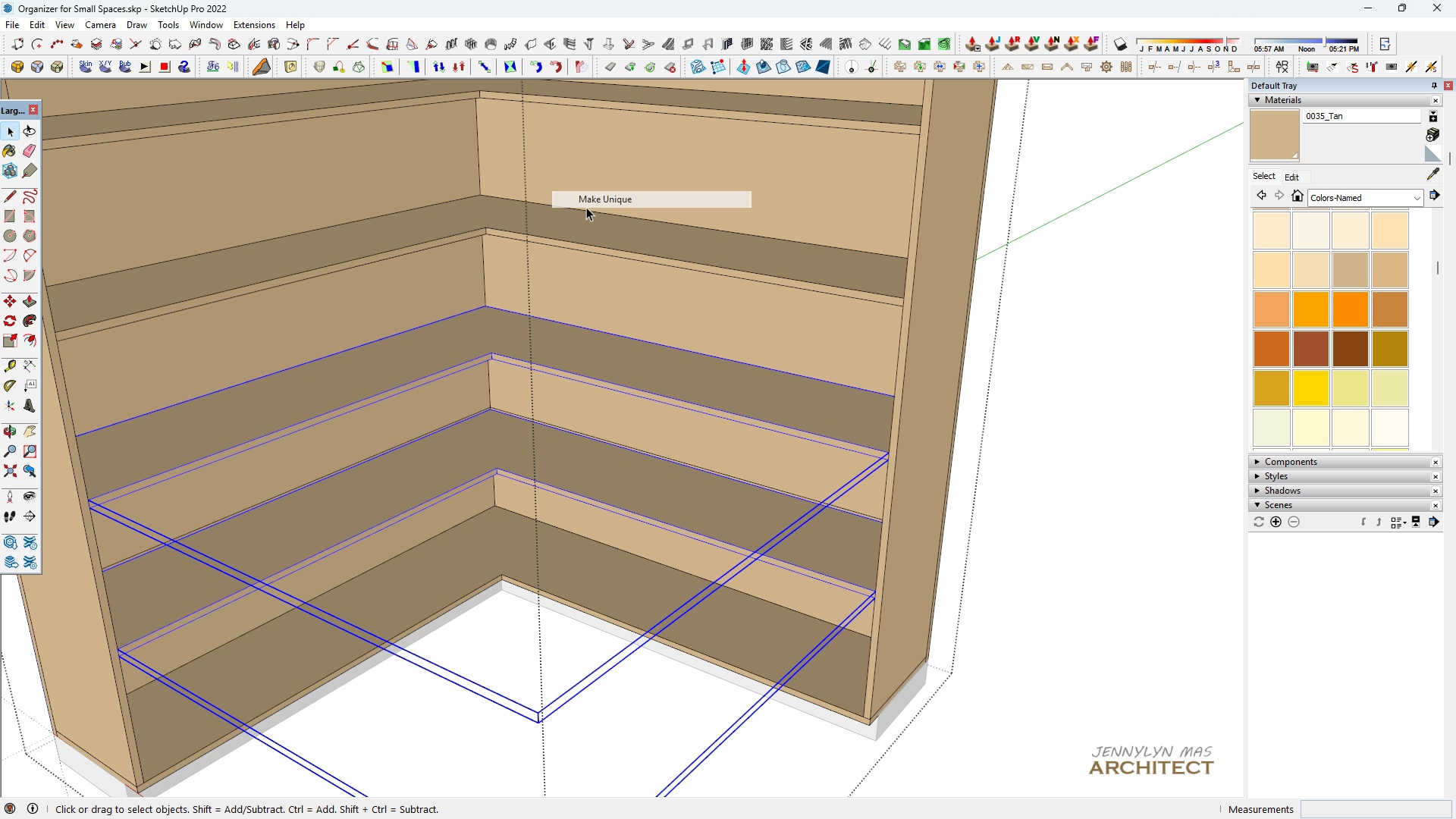 
left_click([586, 207])
 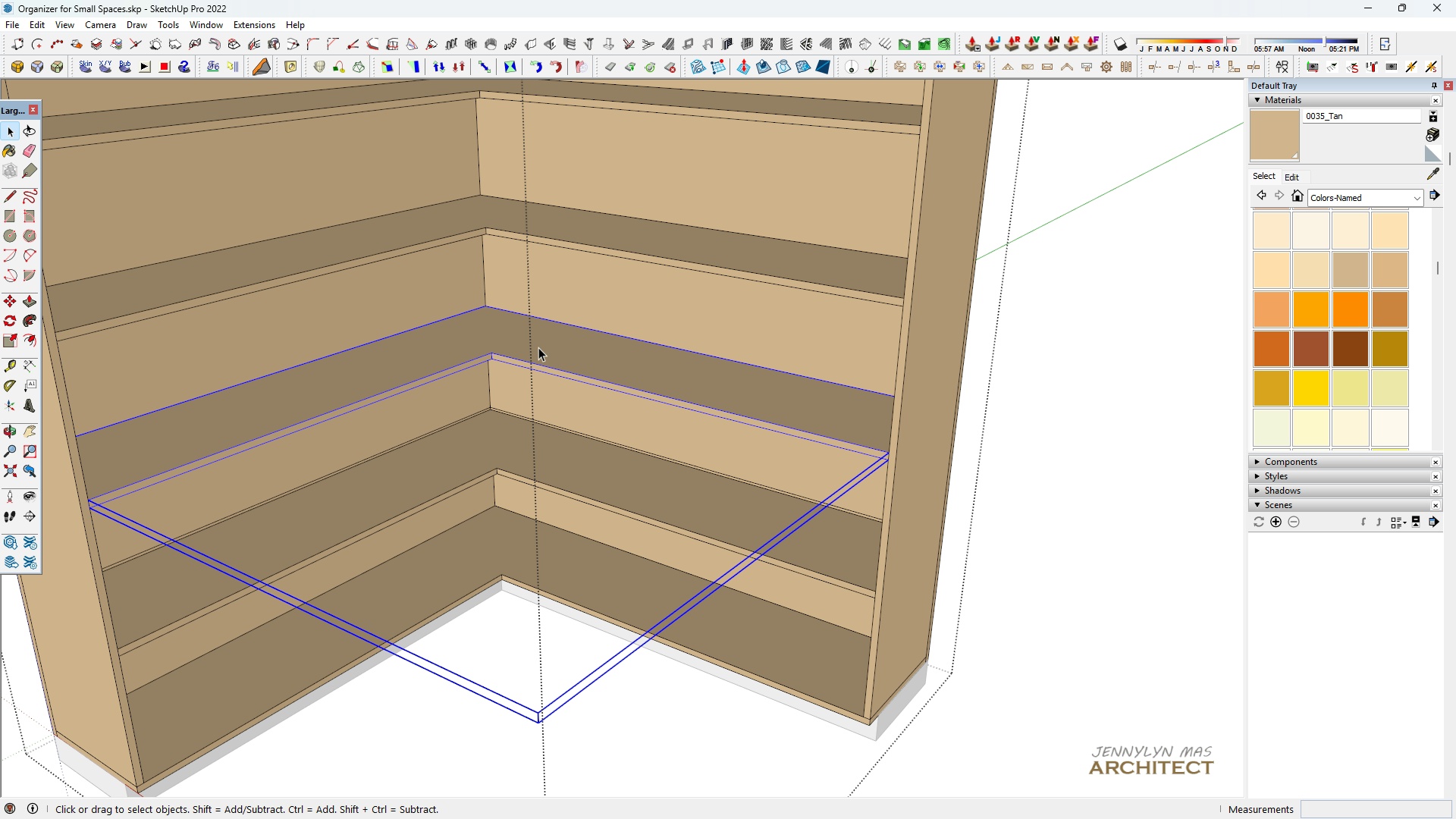 
double_click([538, 347])
 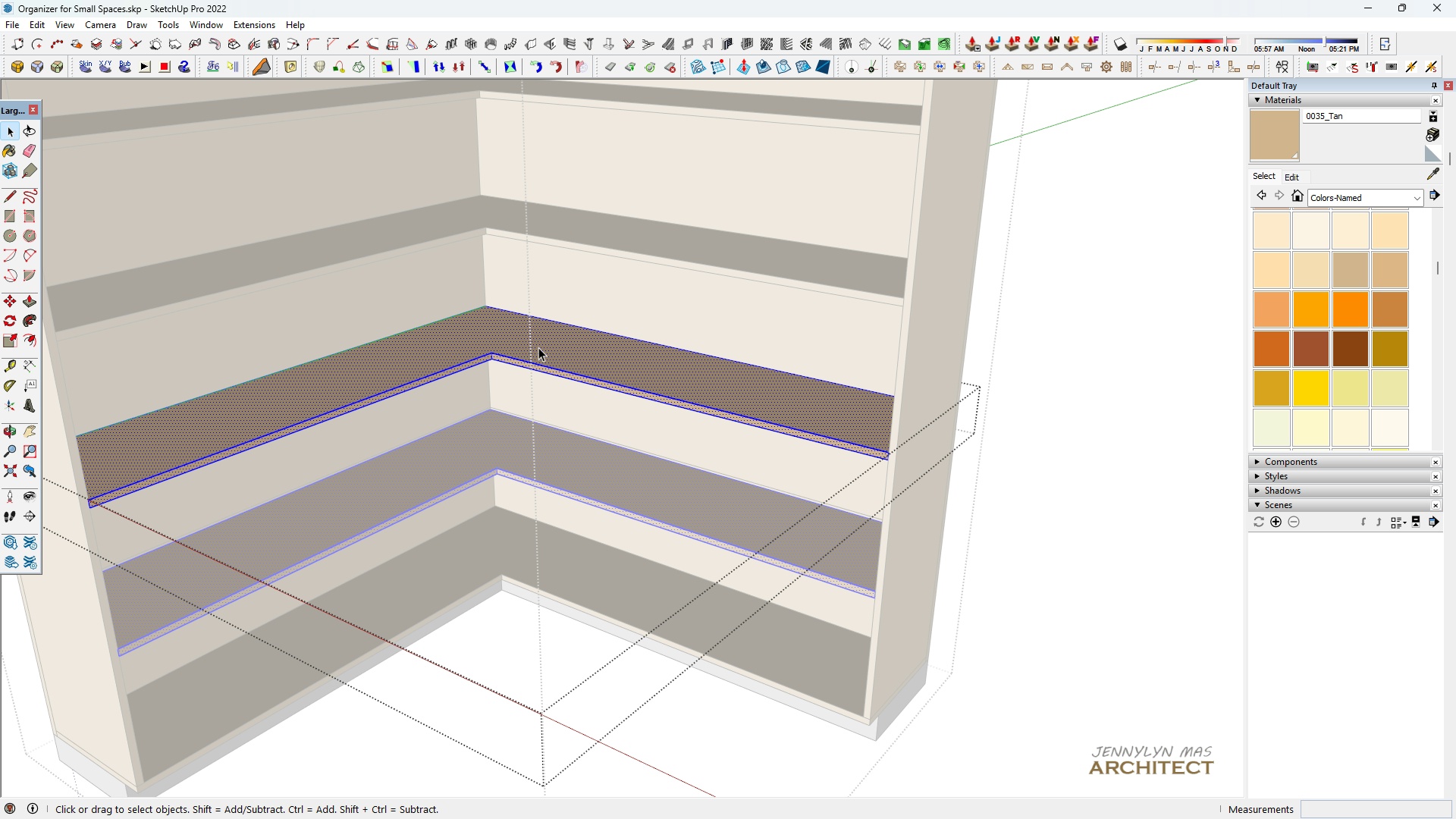 
triple_click([538, 347])
 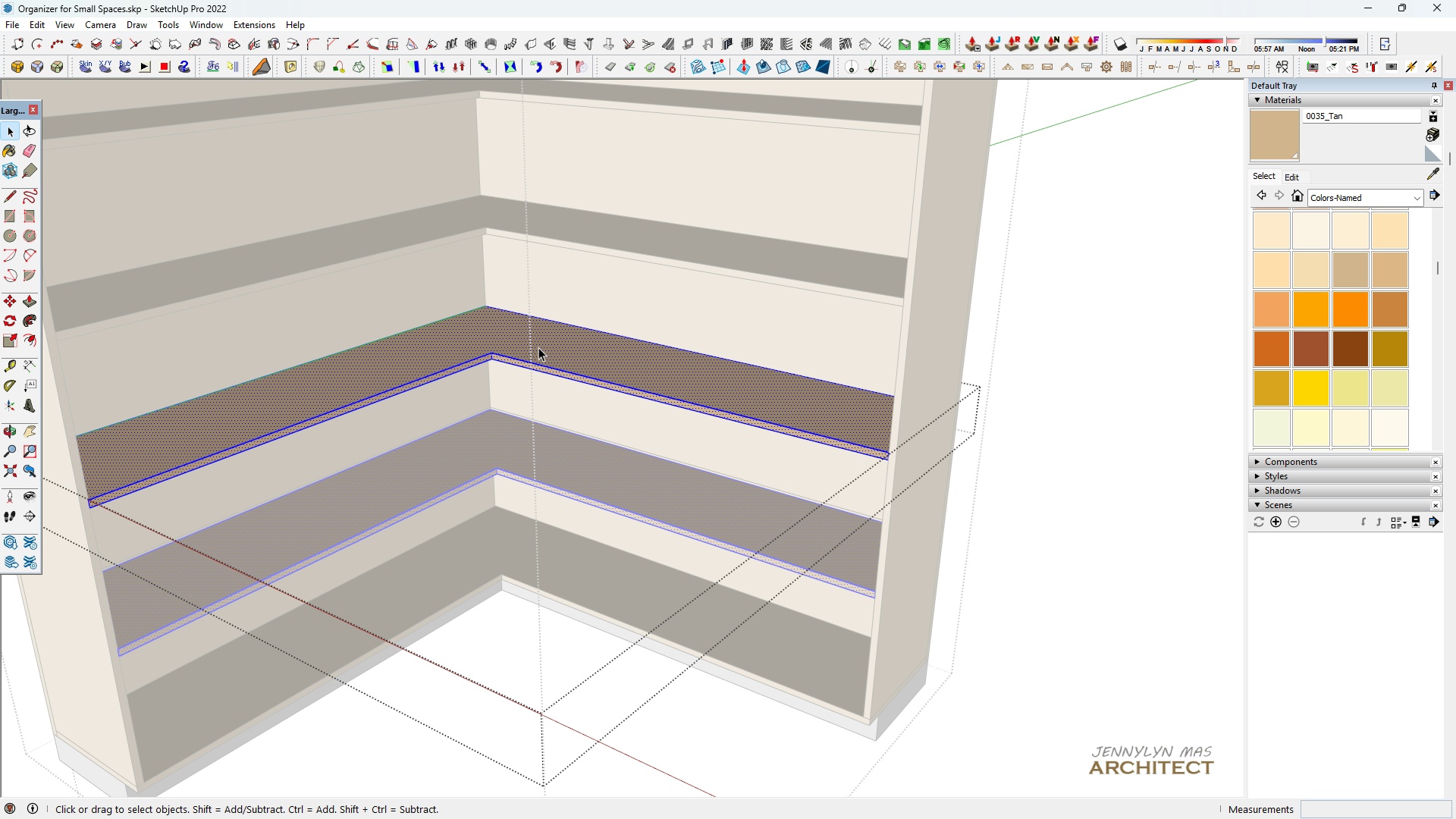 
triple_click([538, 347])
 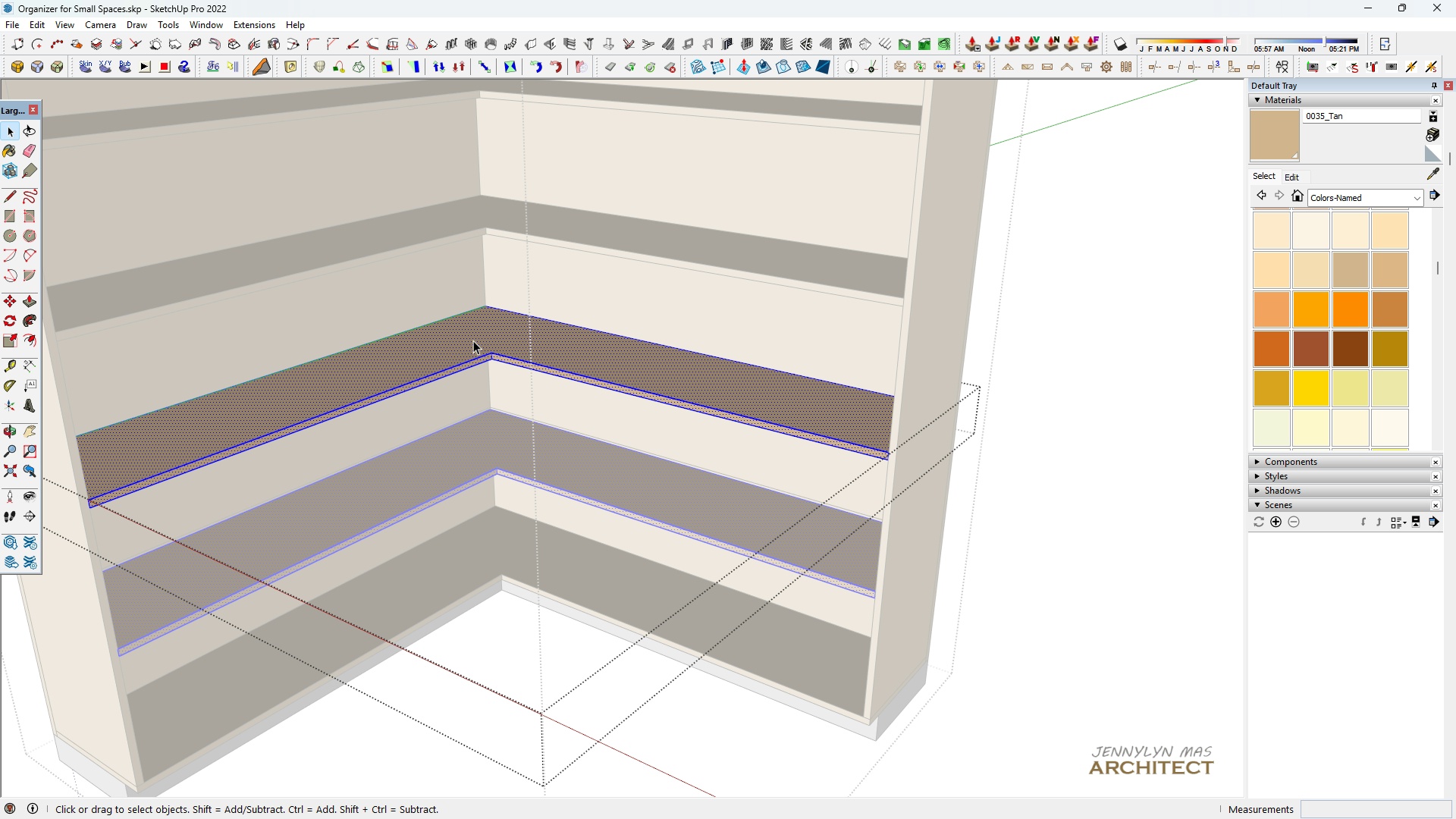 
left_click_drag(start_coordinate=[473, 340], to_coordinate=[523, 465])
 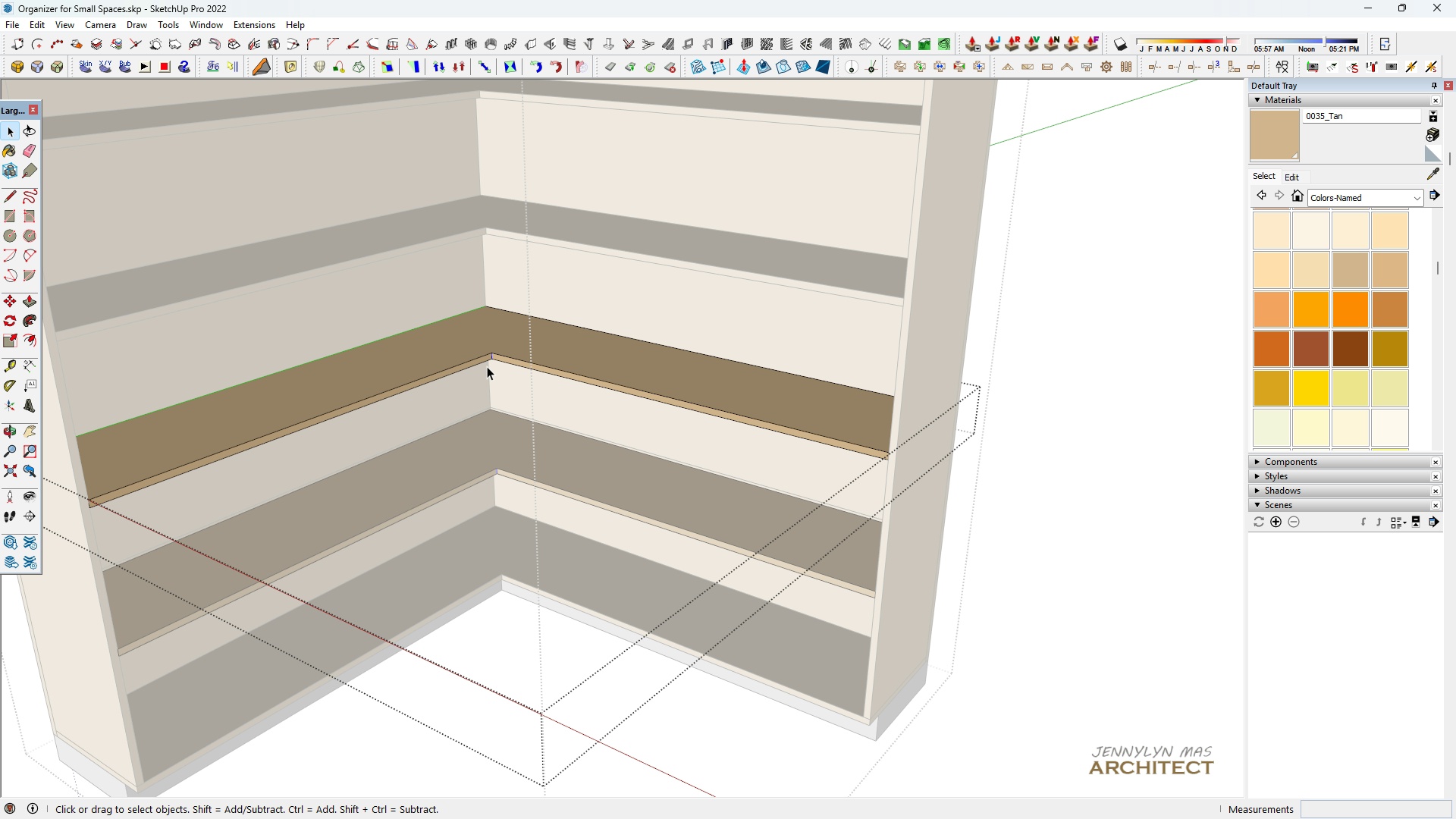 
scroll: coordinate [488, 366], scroll_direction: up, amount: 4.0
 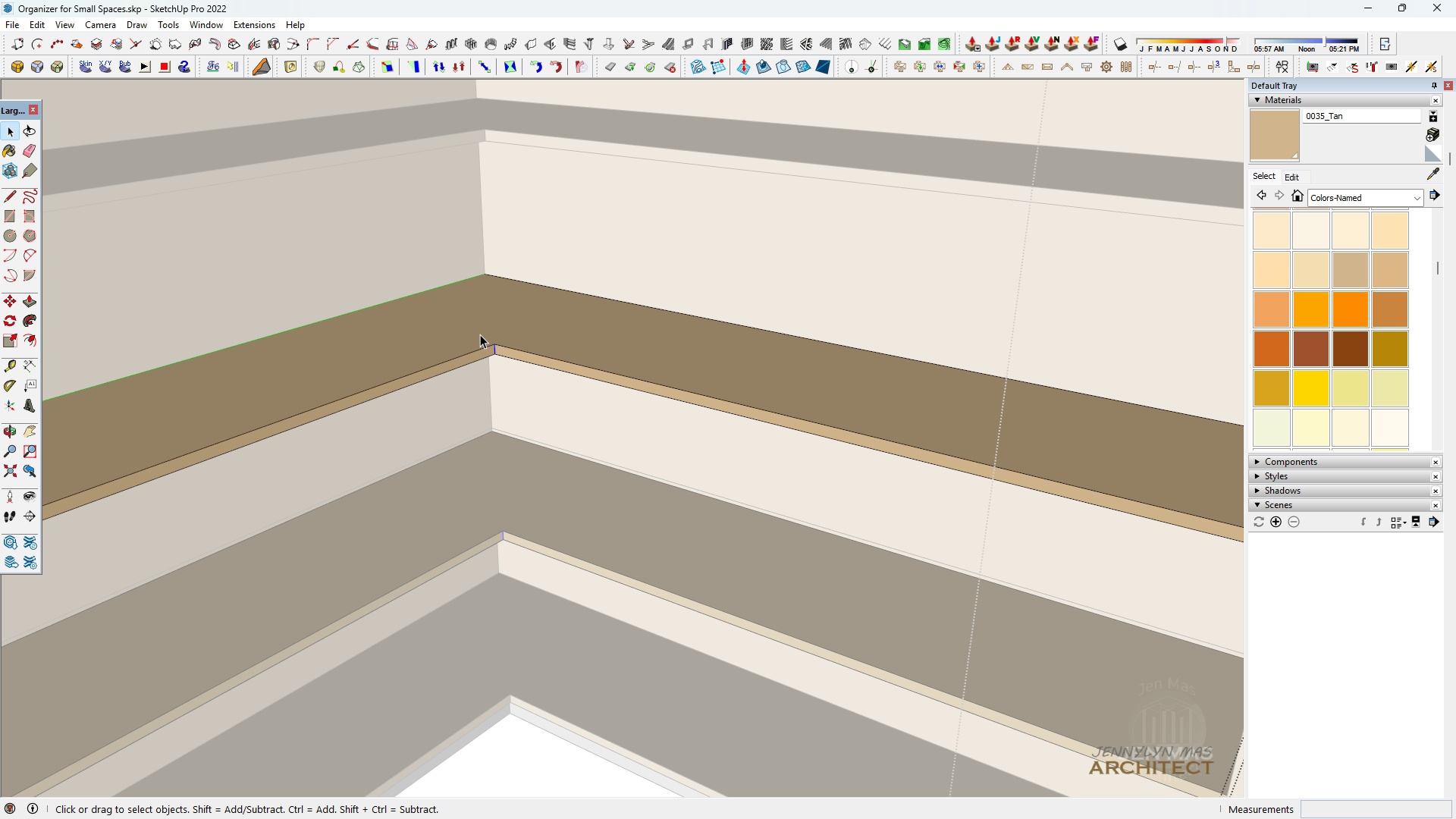 
left_click_drag(start_coordinate=[488, 331], to_coordinate=[561, 469])
 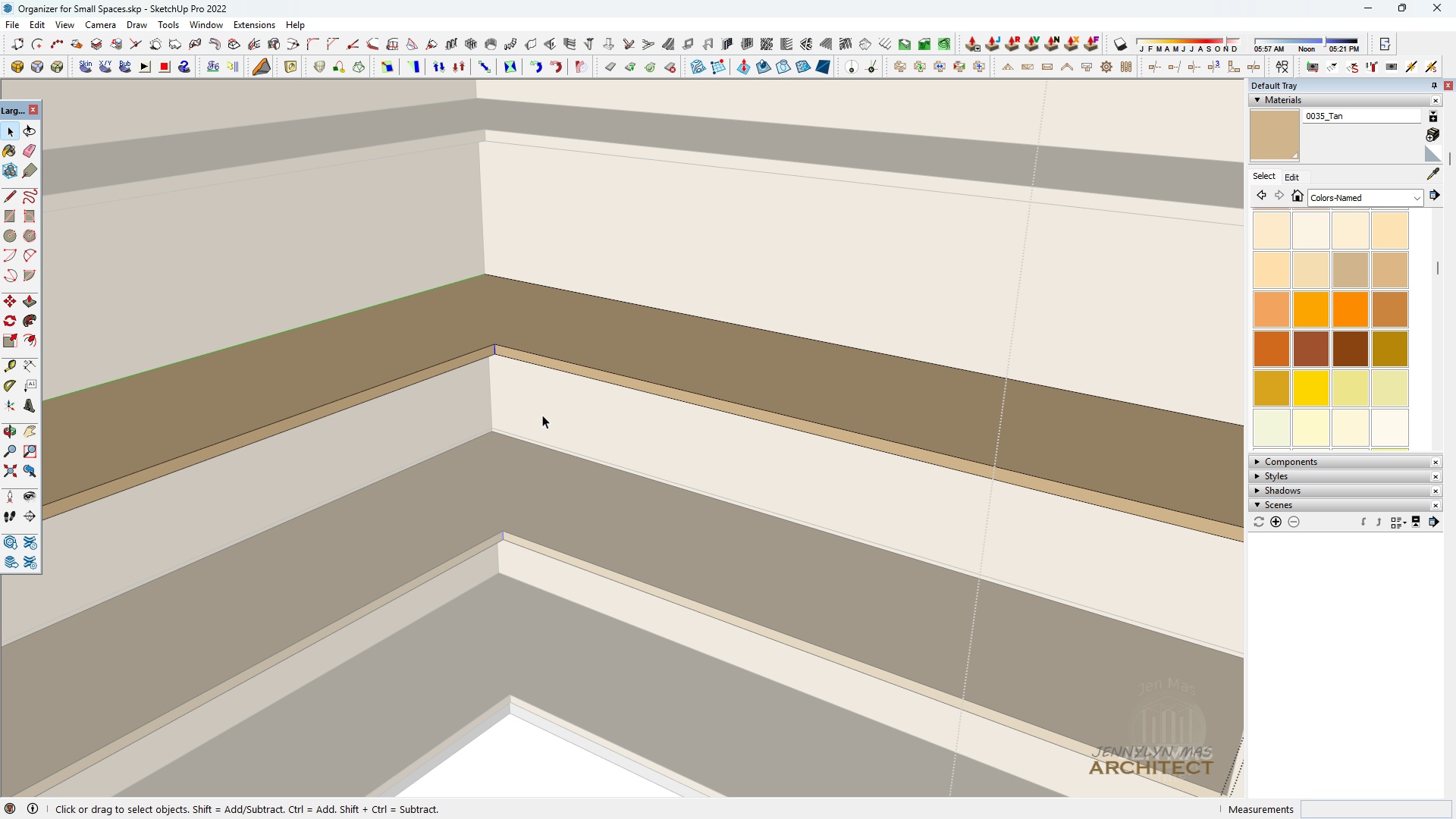 
key(Space)
 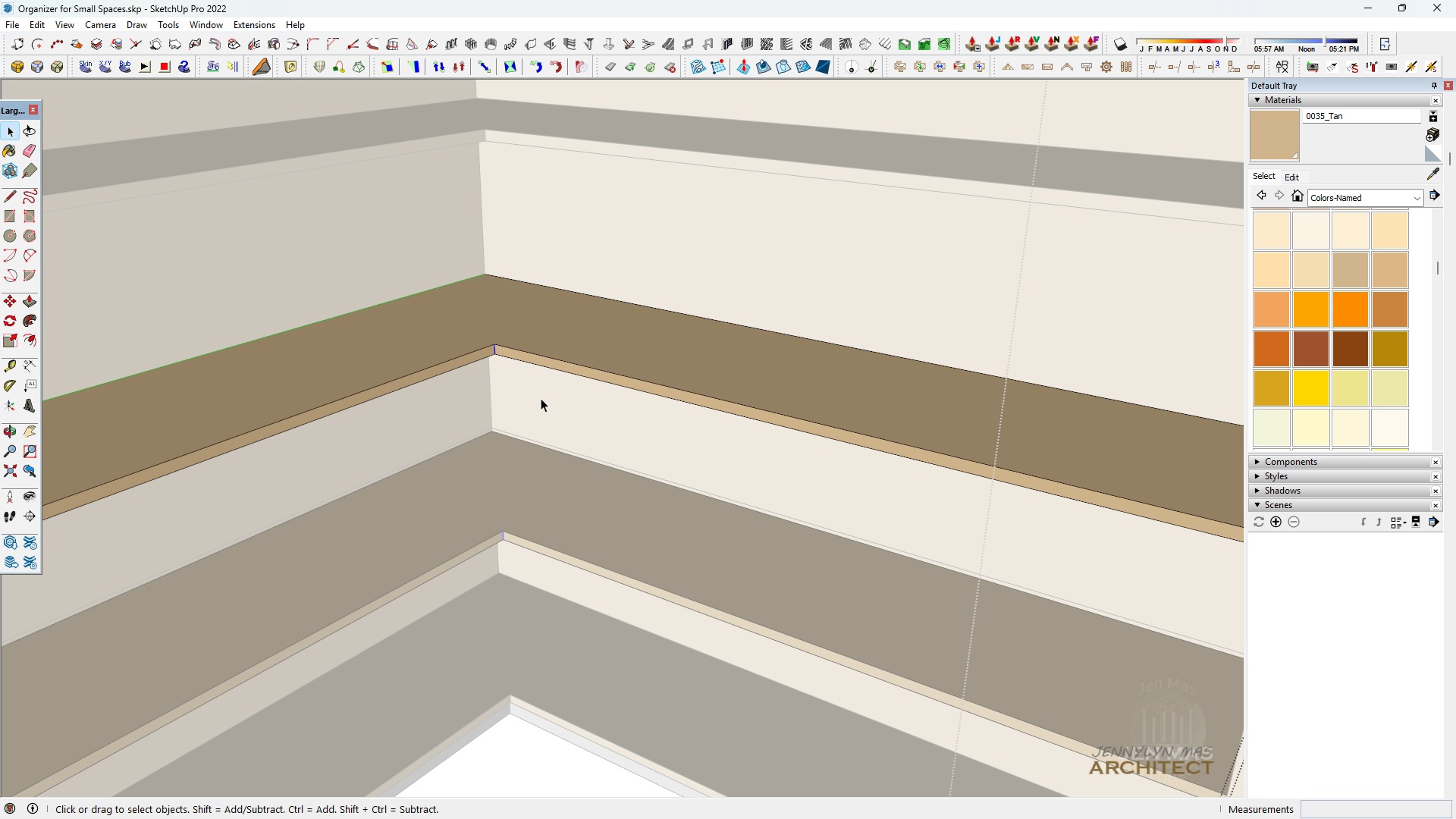 
key(M)
 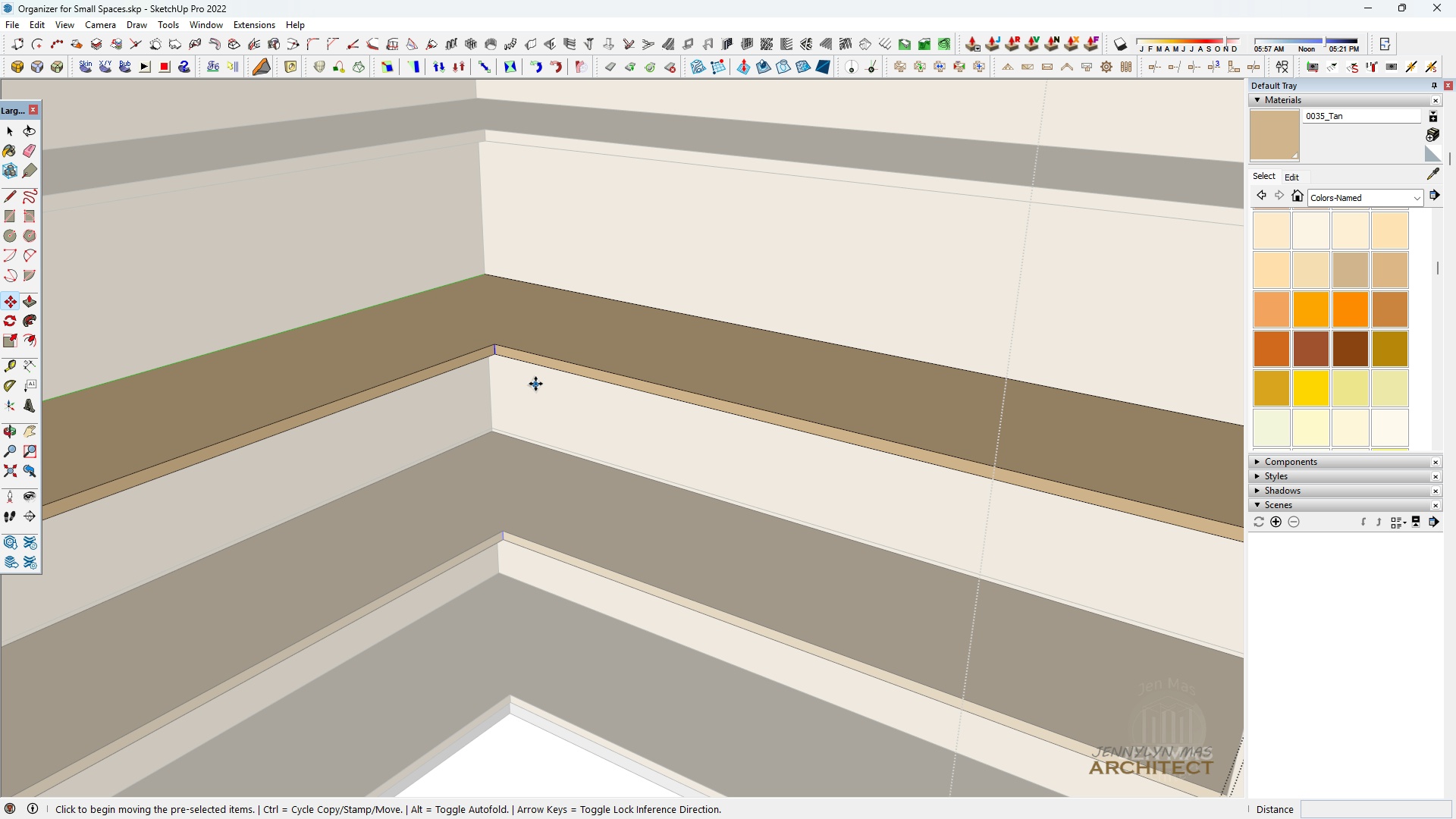 
key(Control+ControlLeft)
 